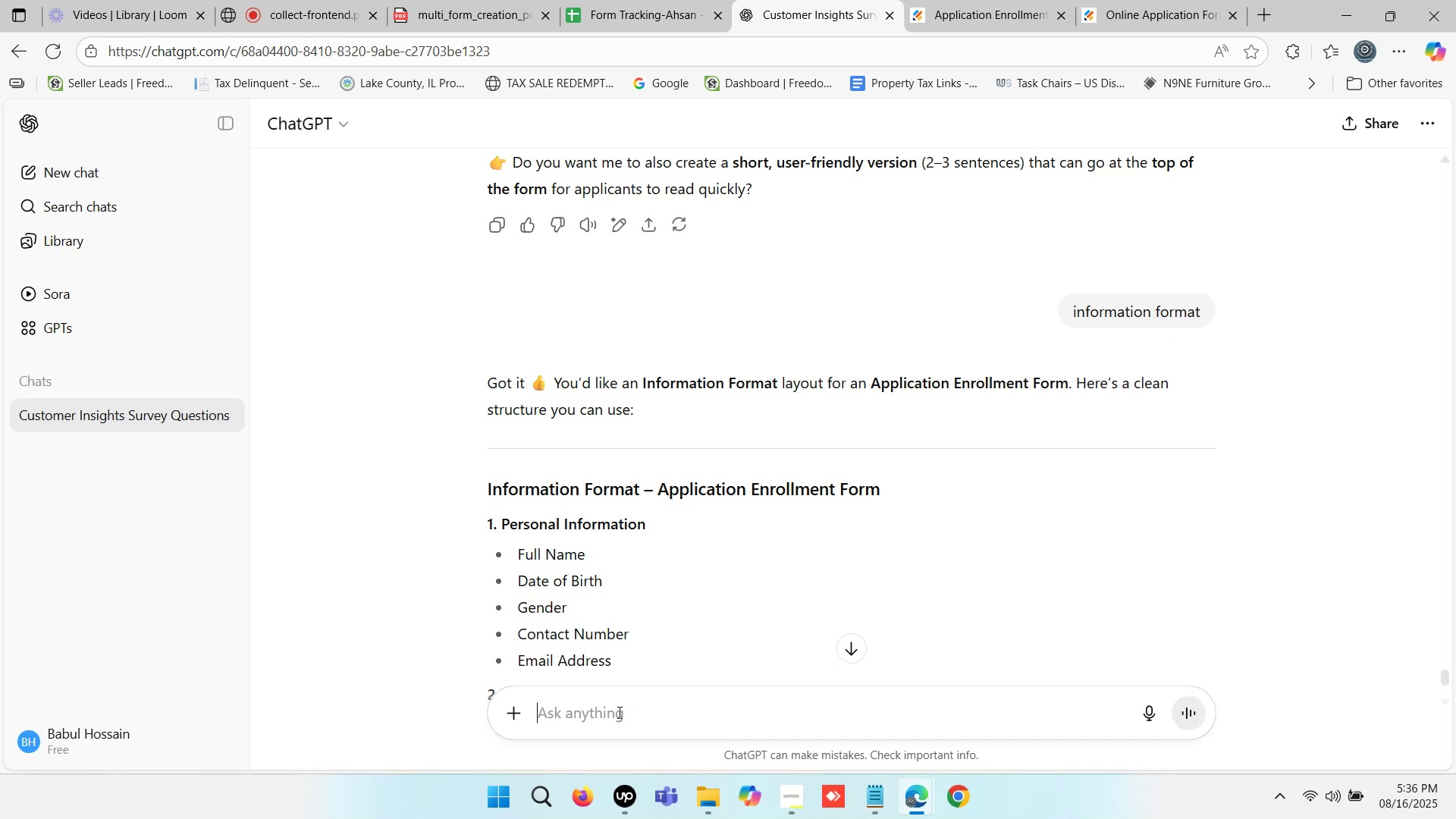 
scroll: coordinate [711, 449], scroll_direction: up, amount: 117.0
 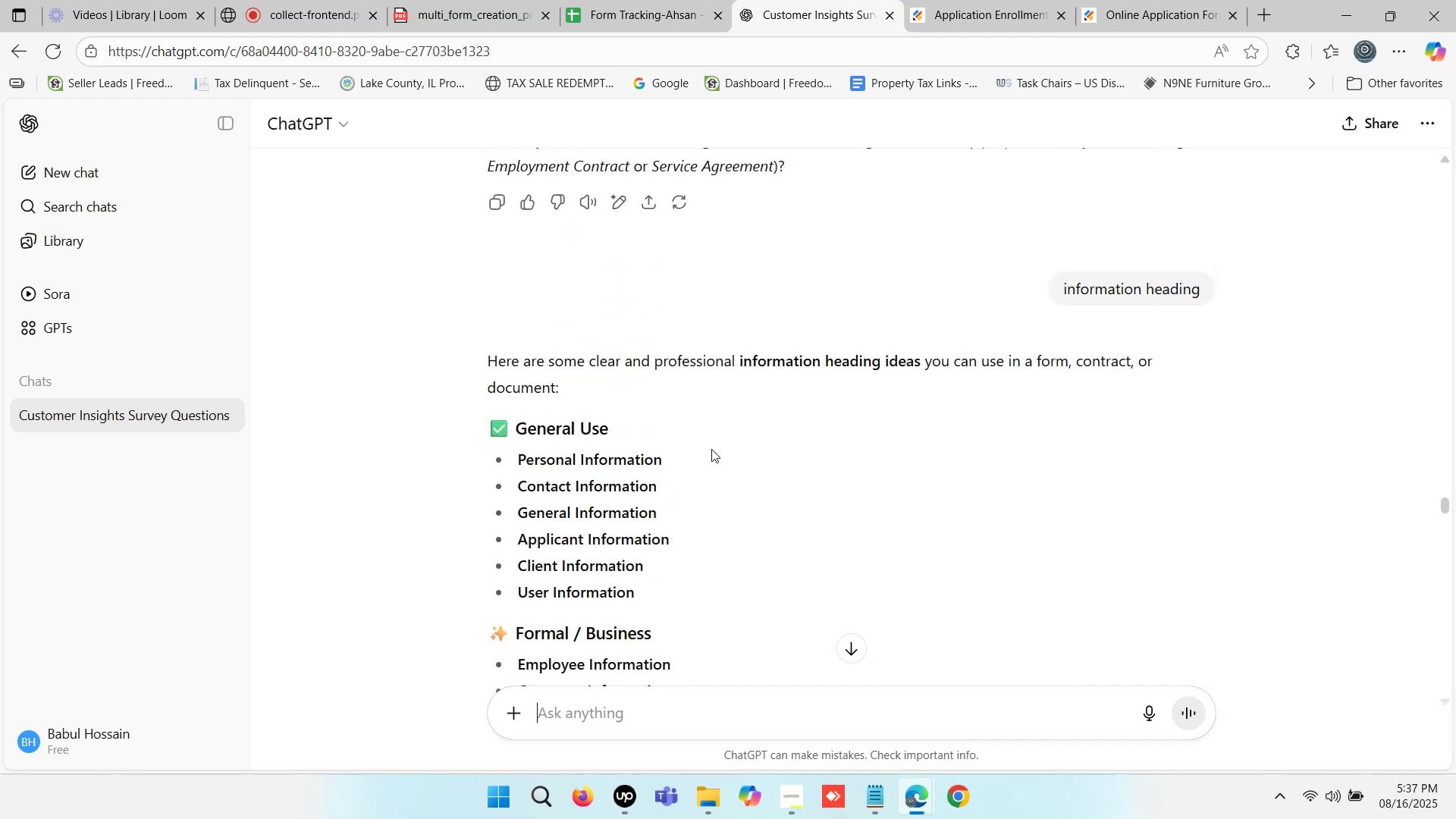 
scroll: coordinate [711, 449], scroll_direction: none, amount: 0.0
 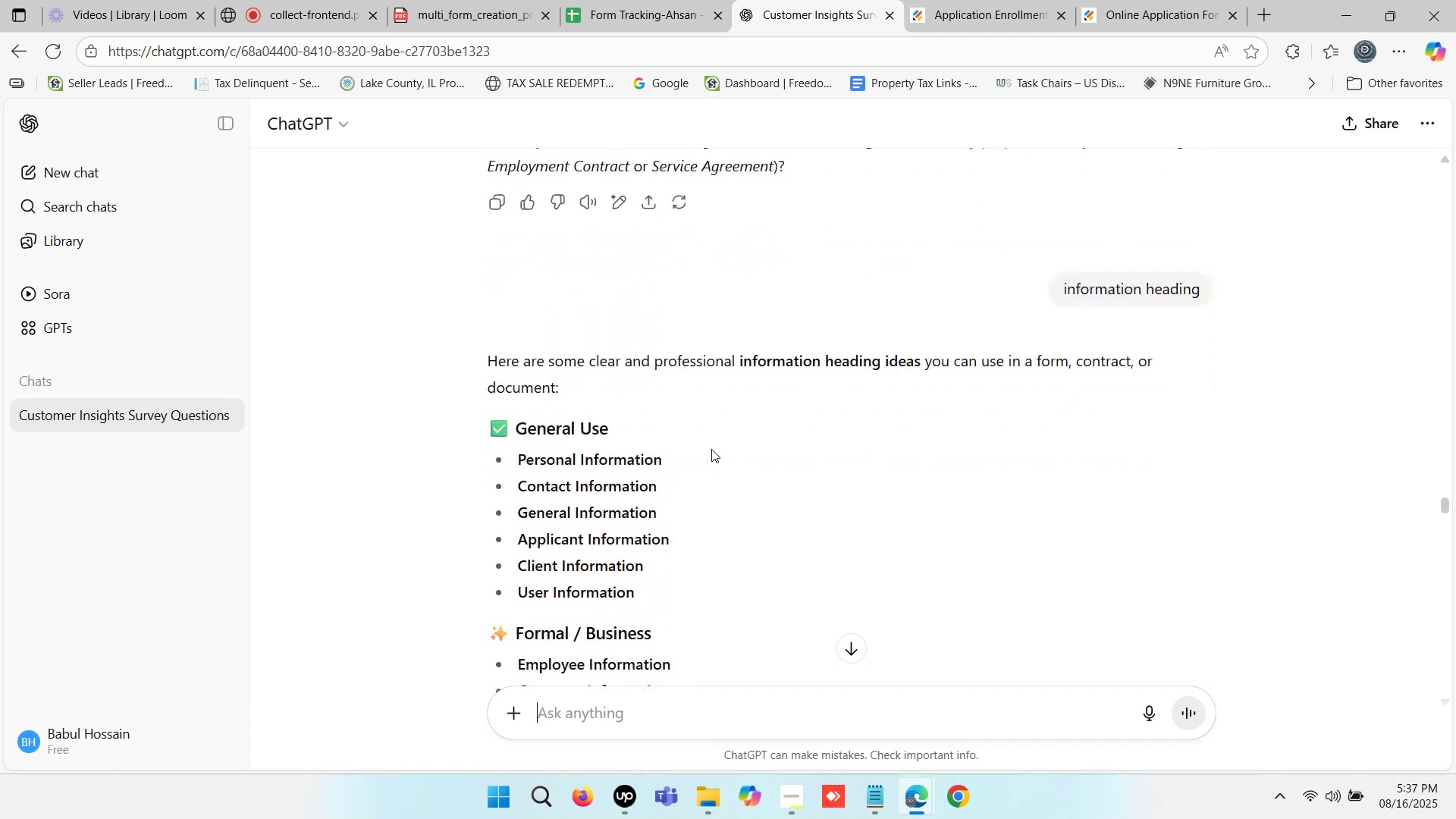 
scroll: coordinate [667, 441], scroll_direction: down, amount: 2.0
 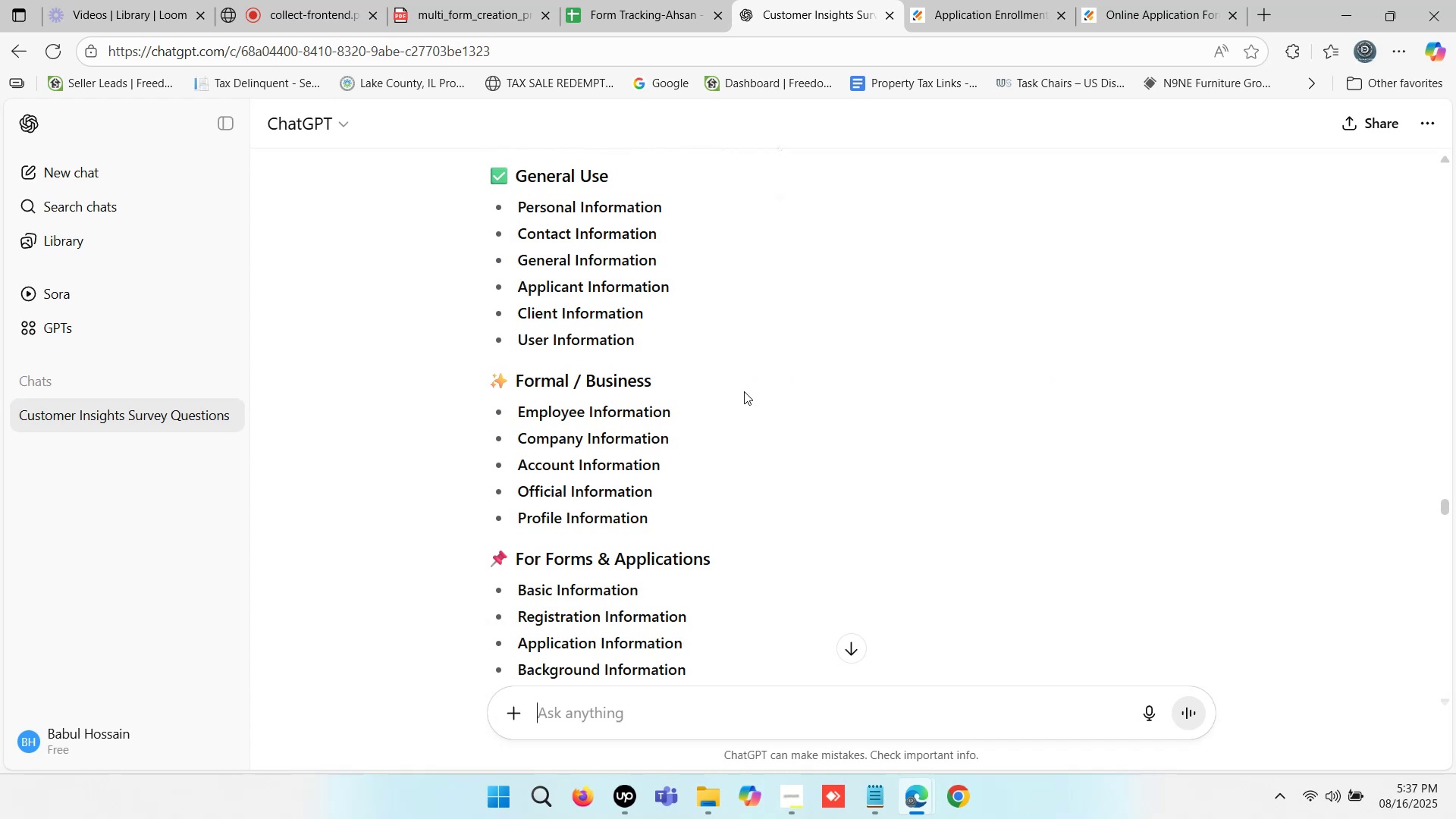 
wait(18.41)
 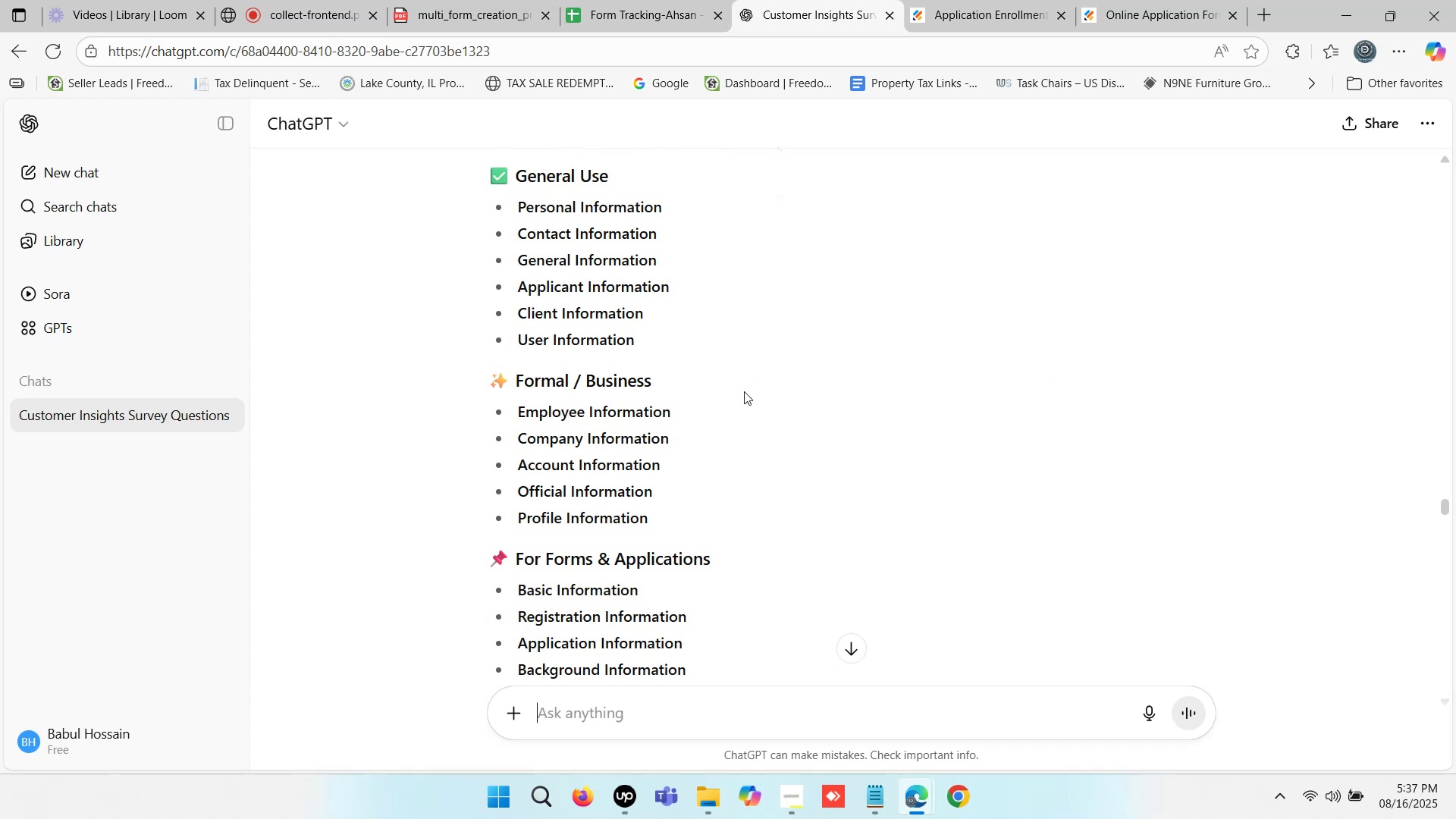 
left_click_drag(start_coordinate=[651, 318], to_coordinate=[513, 315])
 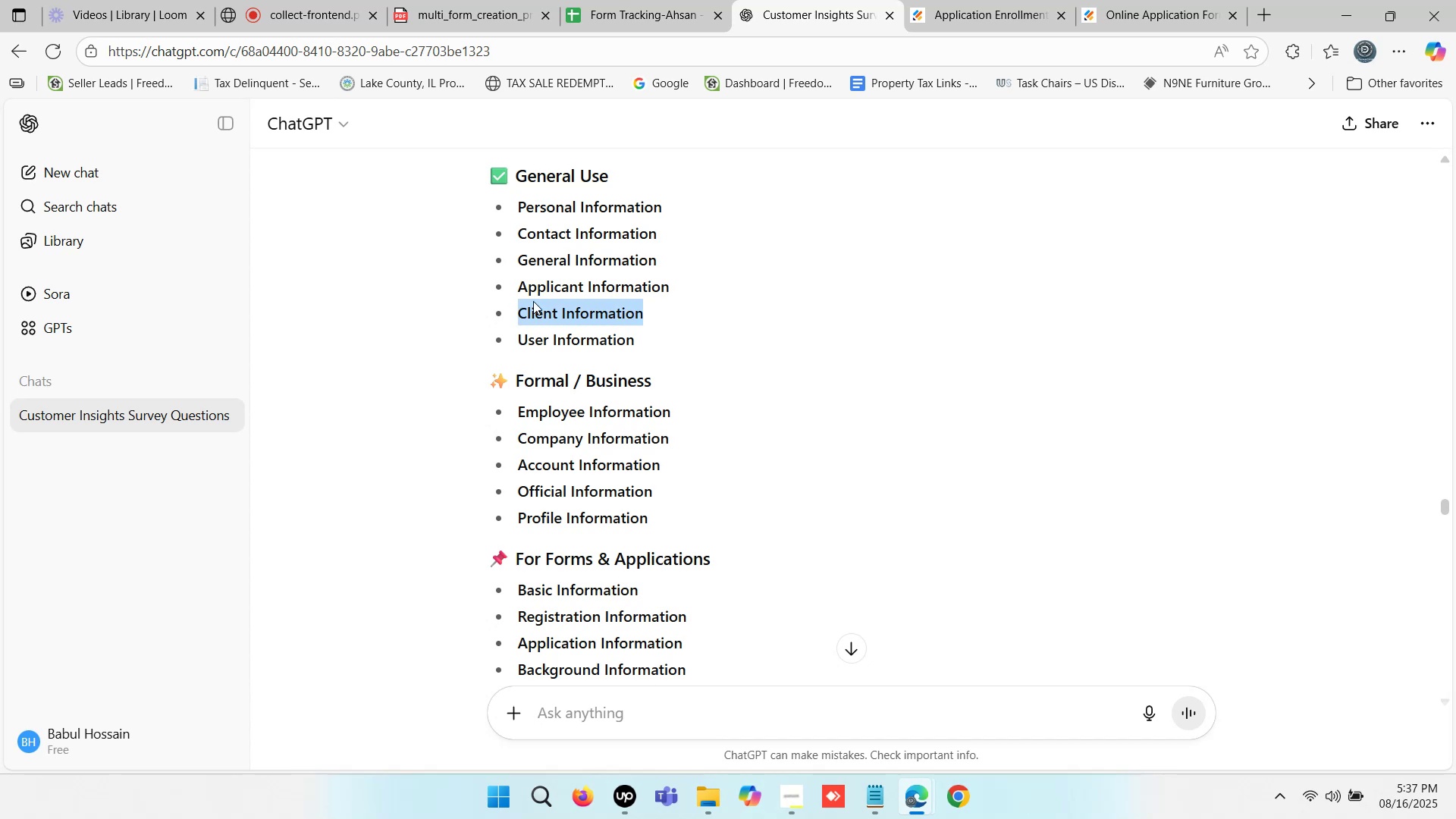 
key(Control+C)
 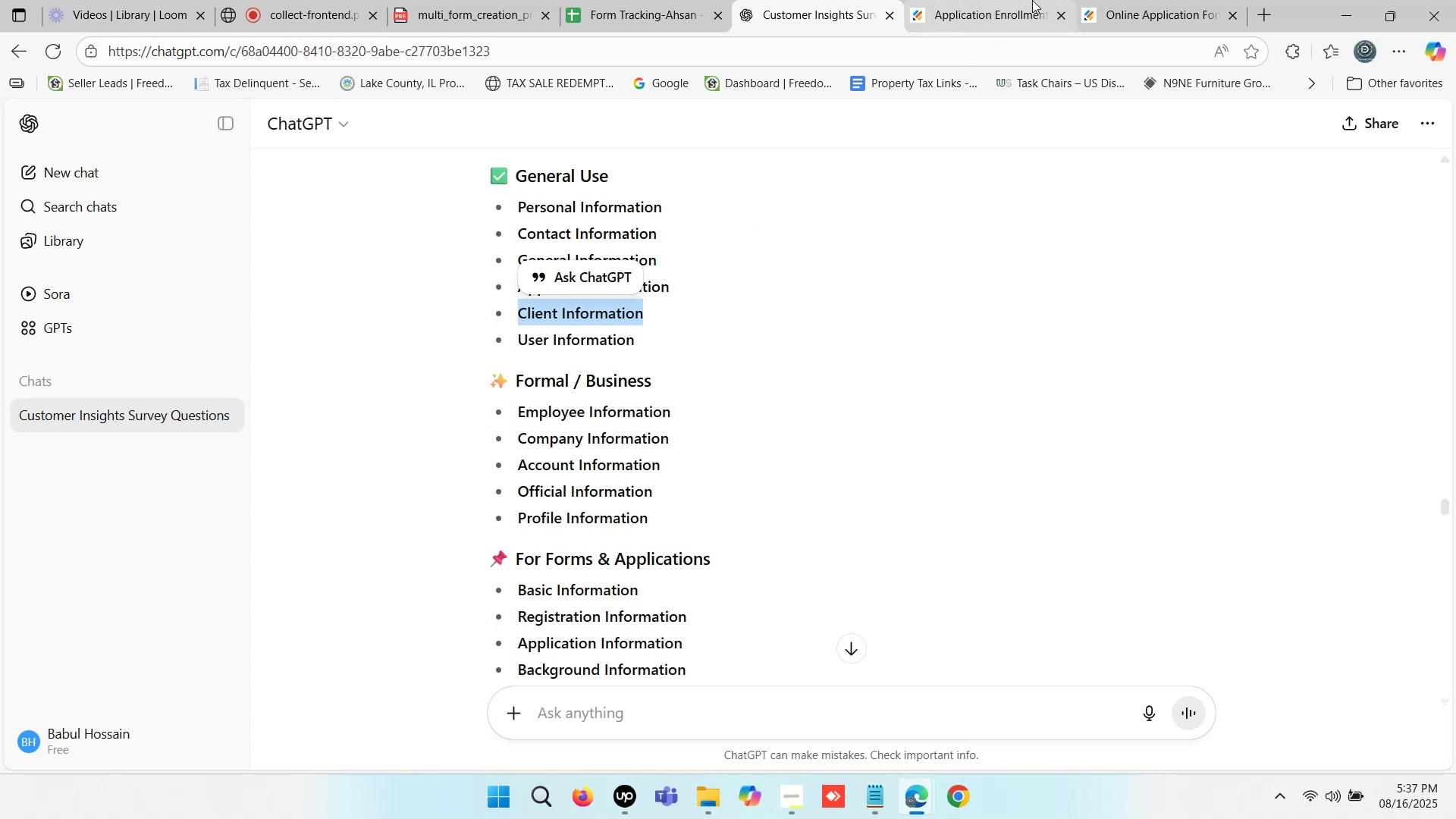 
left_click([1040, 0])
 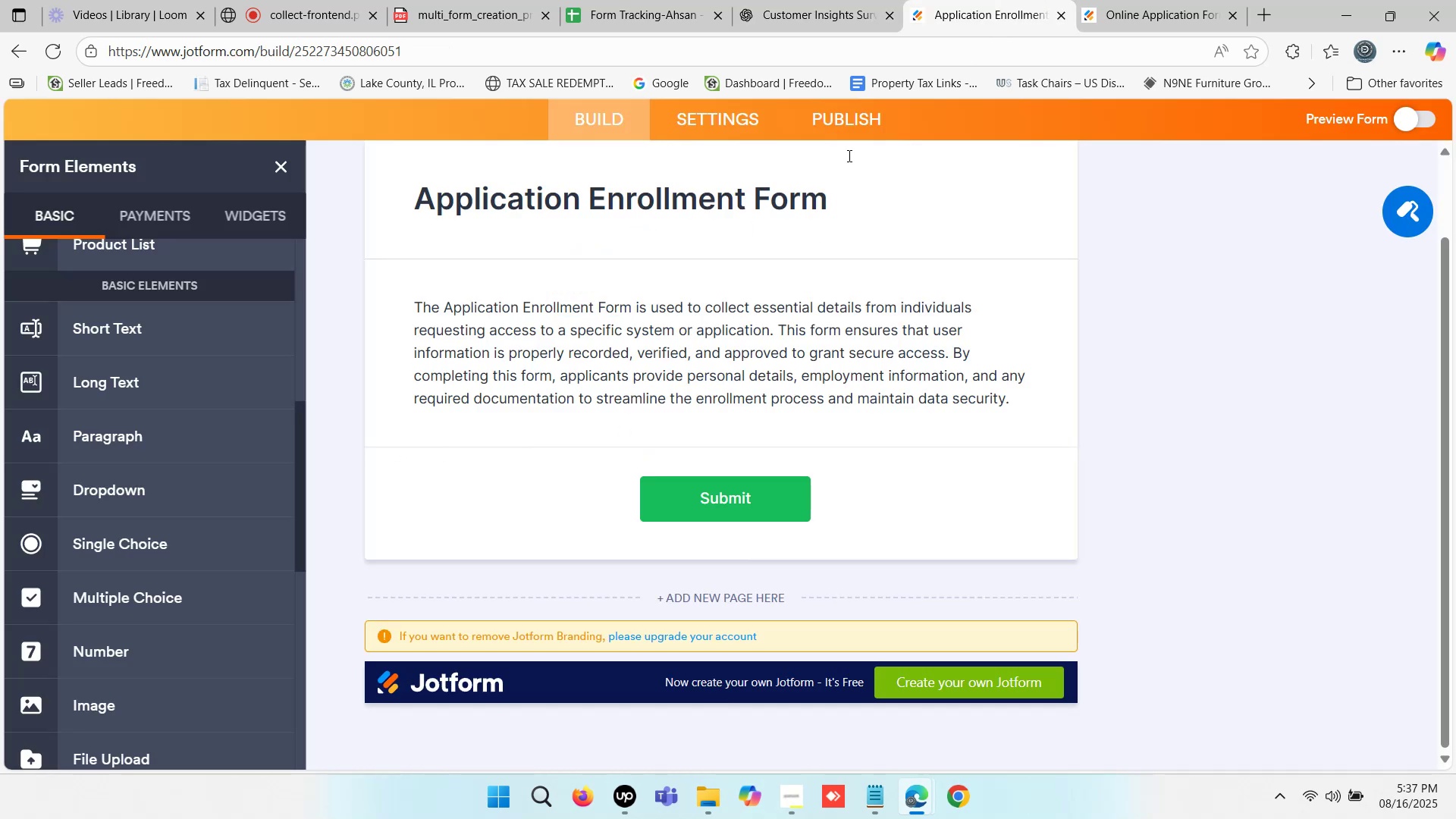 
scroll: coordinate [241, 381], scroll_direction: up, amount: 4.0
 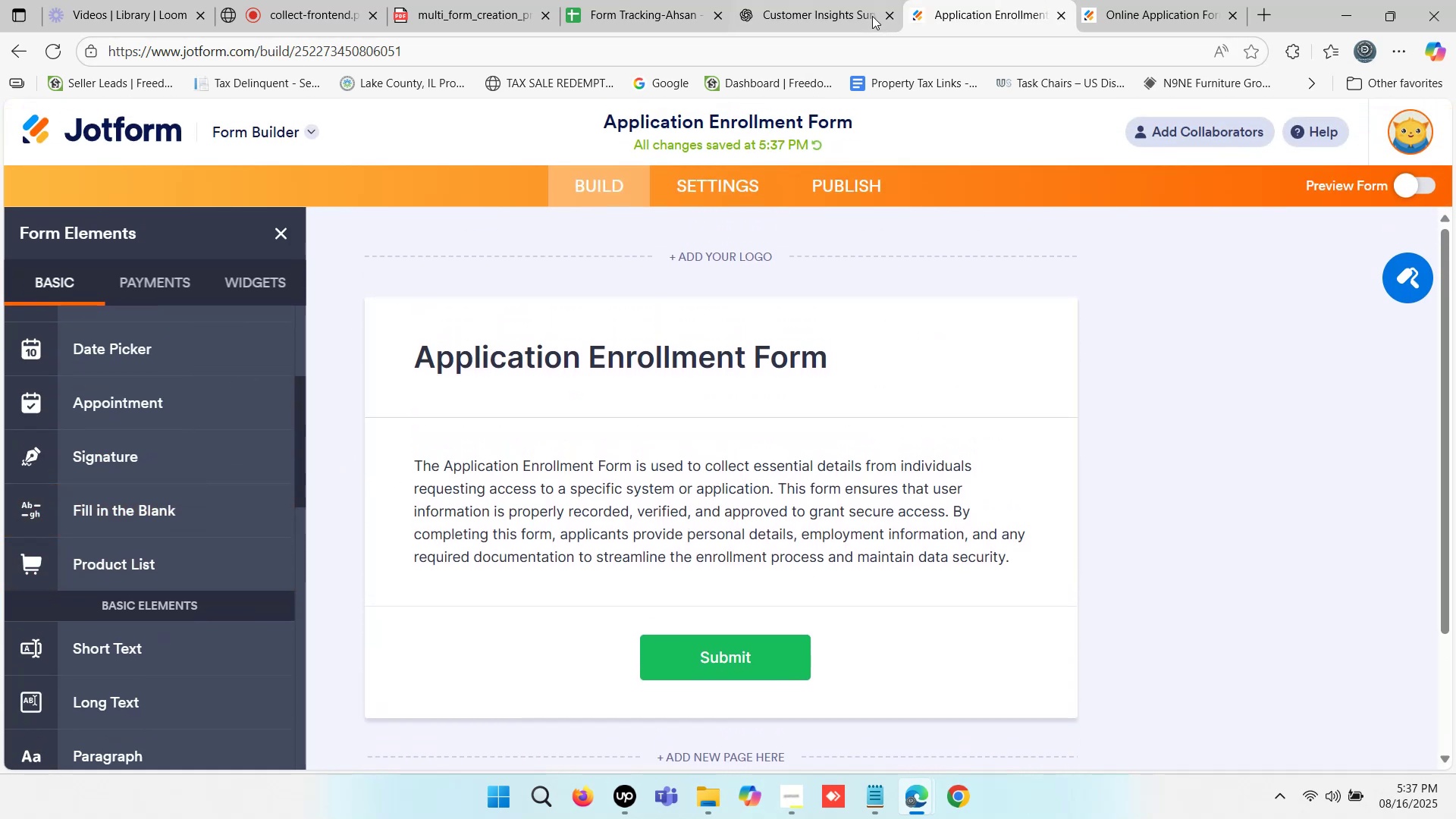 
left_click([853, 5])
 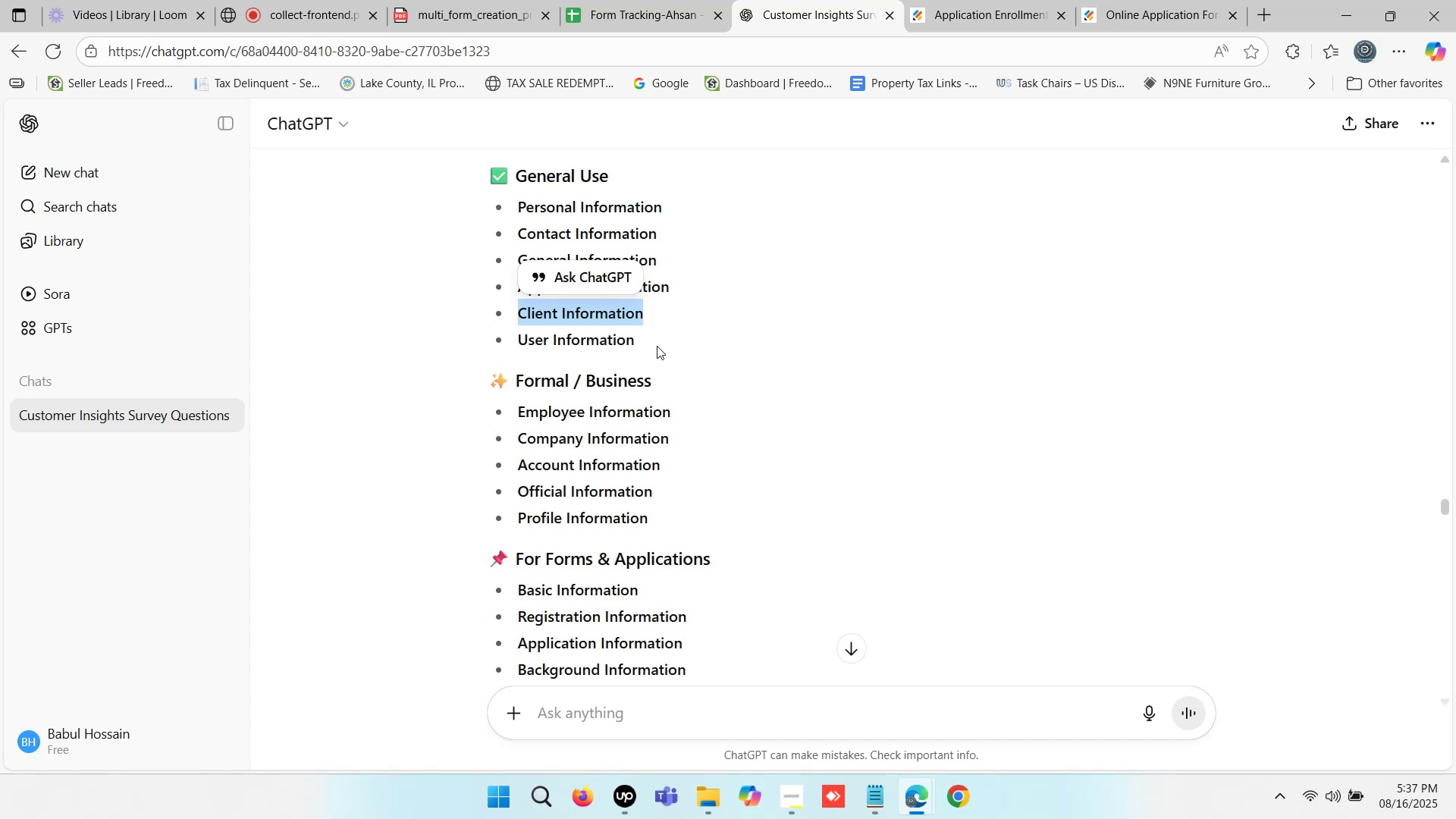 
wait(5.59)
 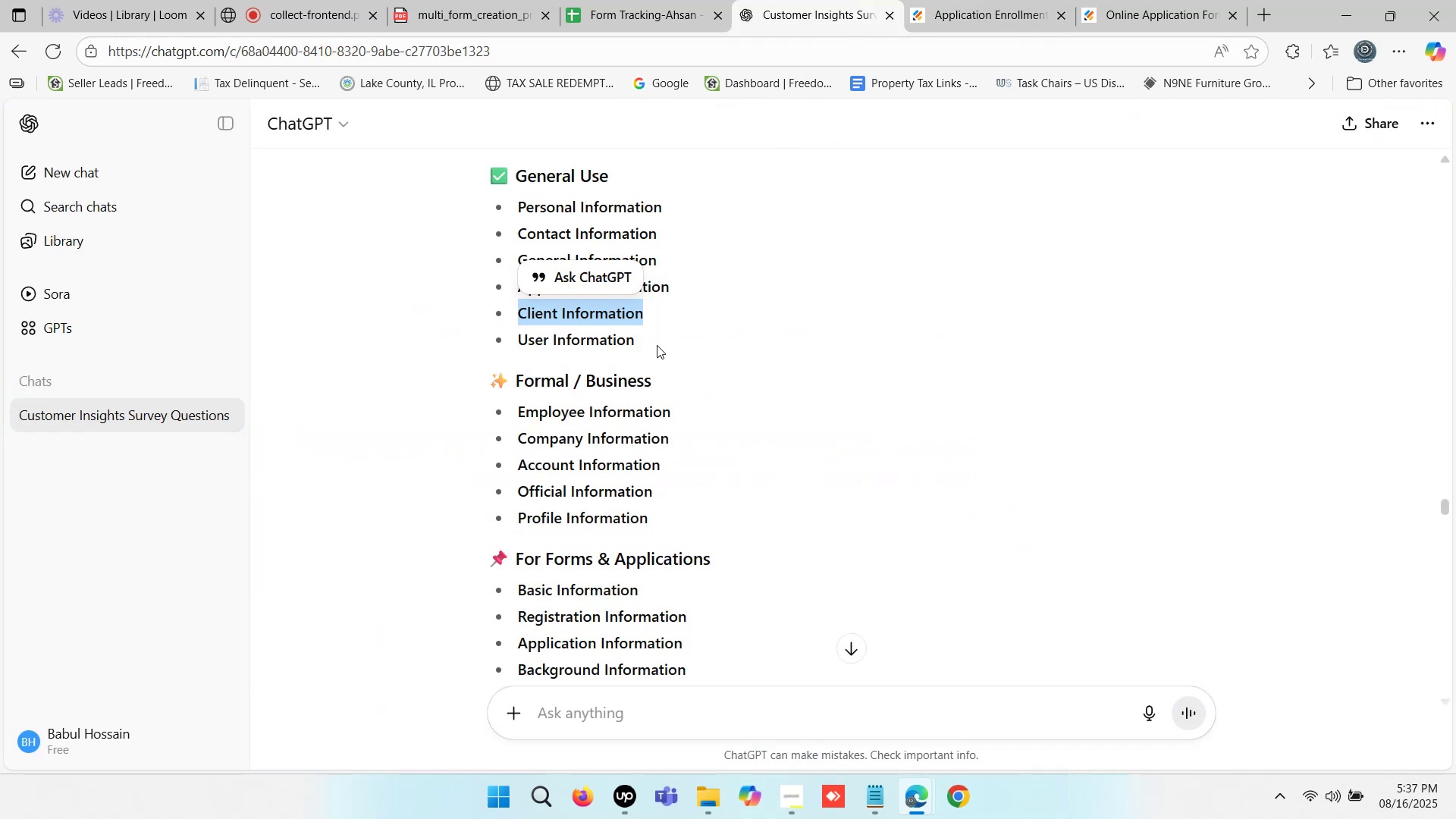 
key(Control+ControlLeft)
 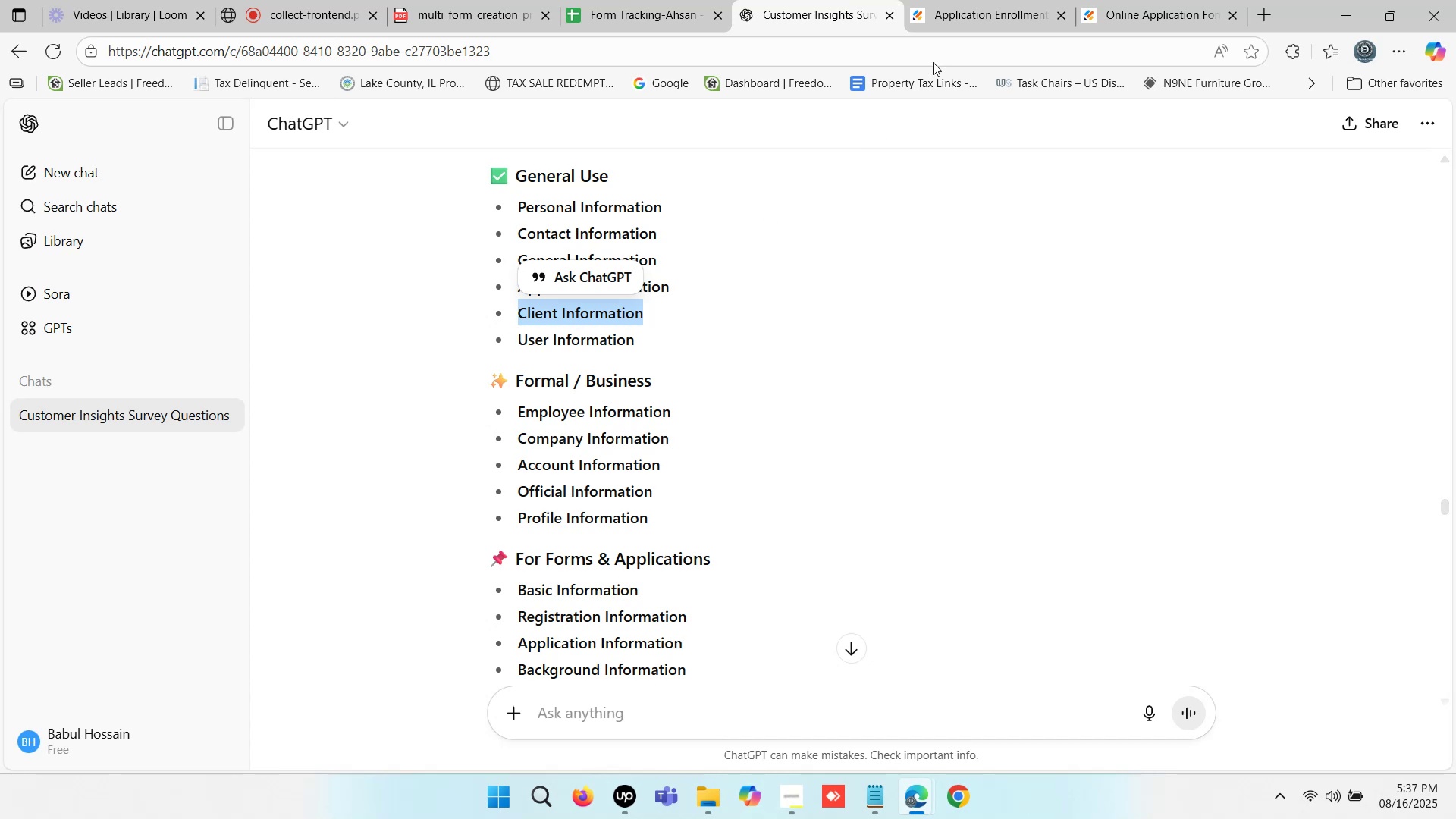 
key(Control+C)
 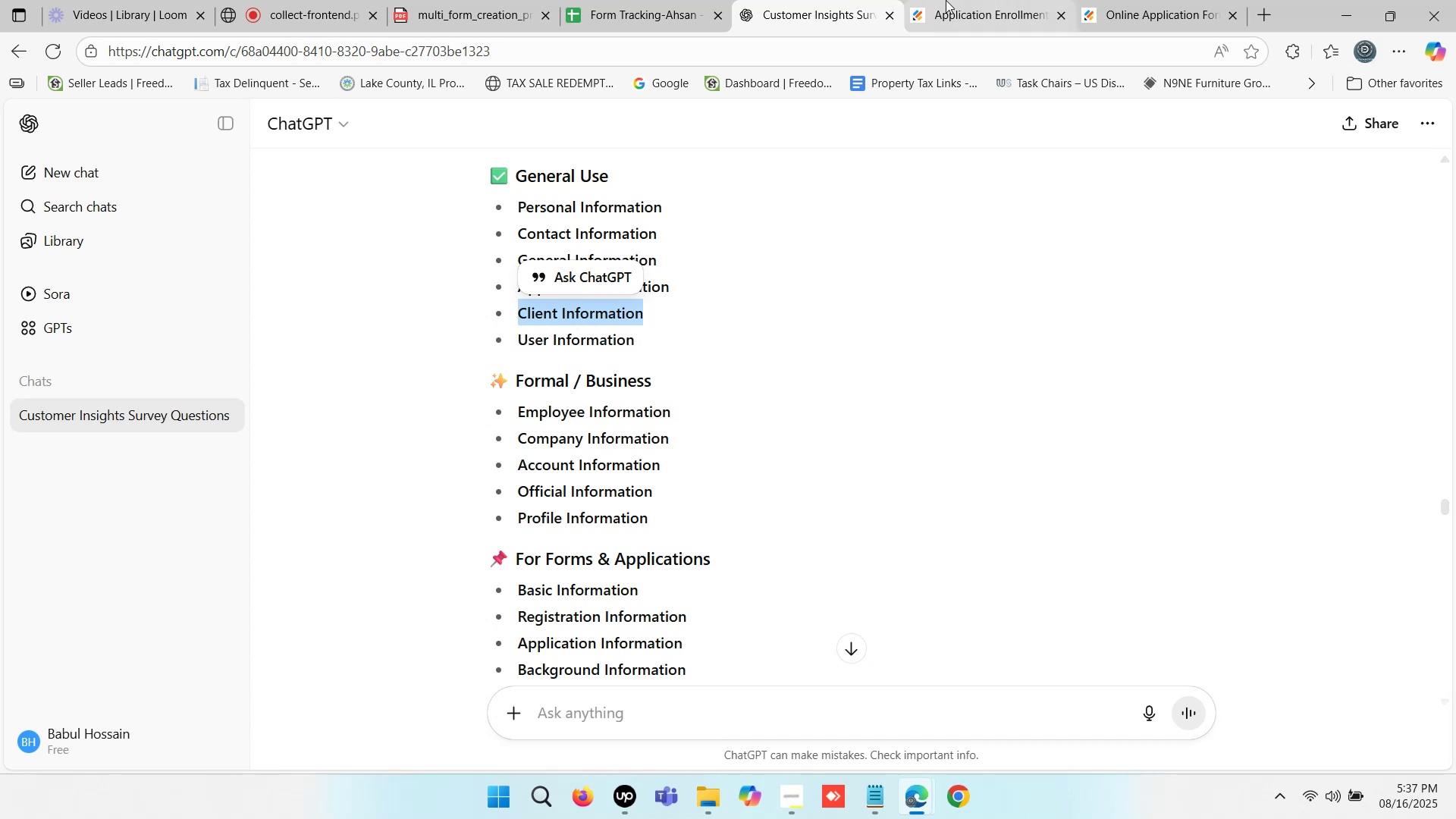 
left_click([946, 0])
 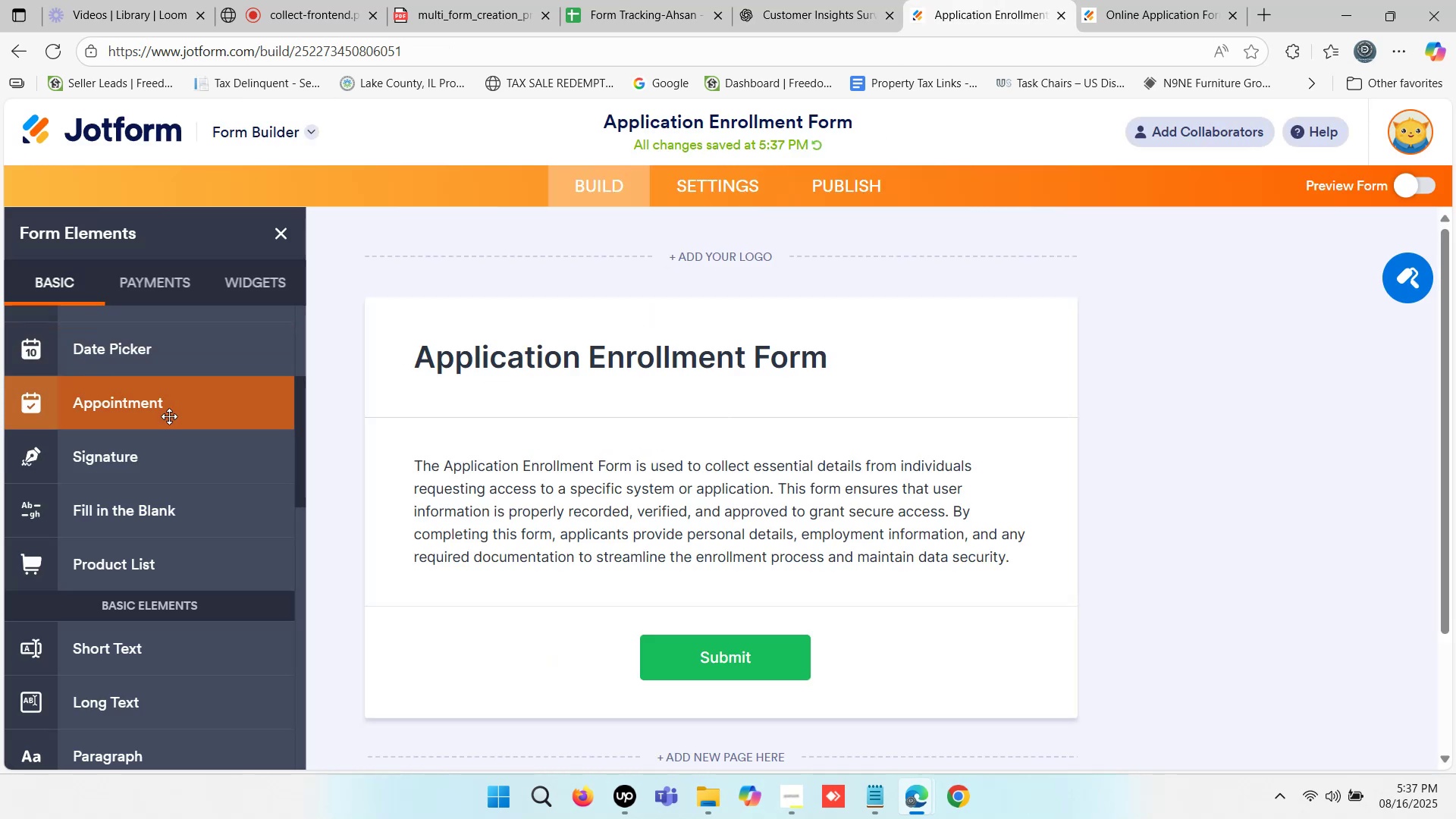 
scroll: coordinate [156, 448], scroll_direction: up, amount: 5.0
 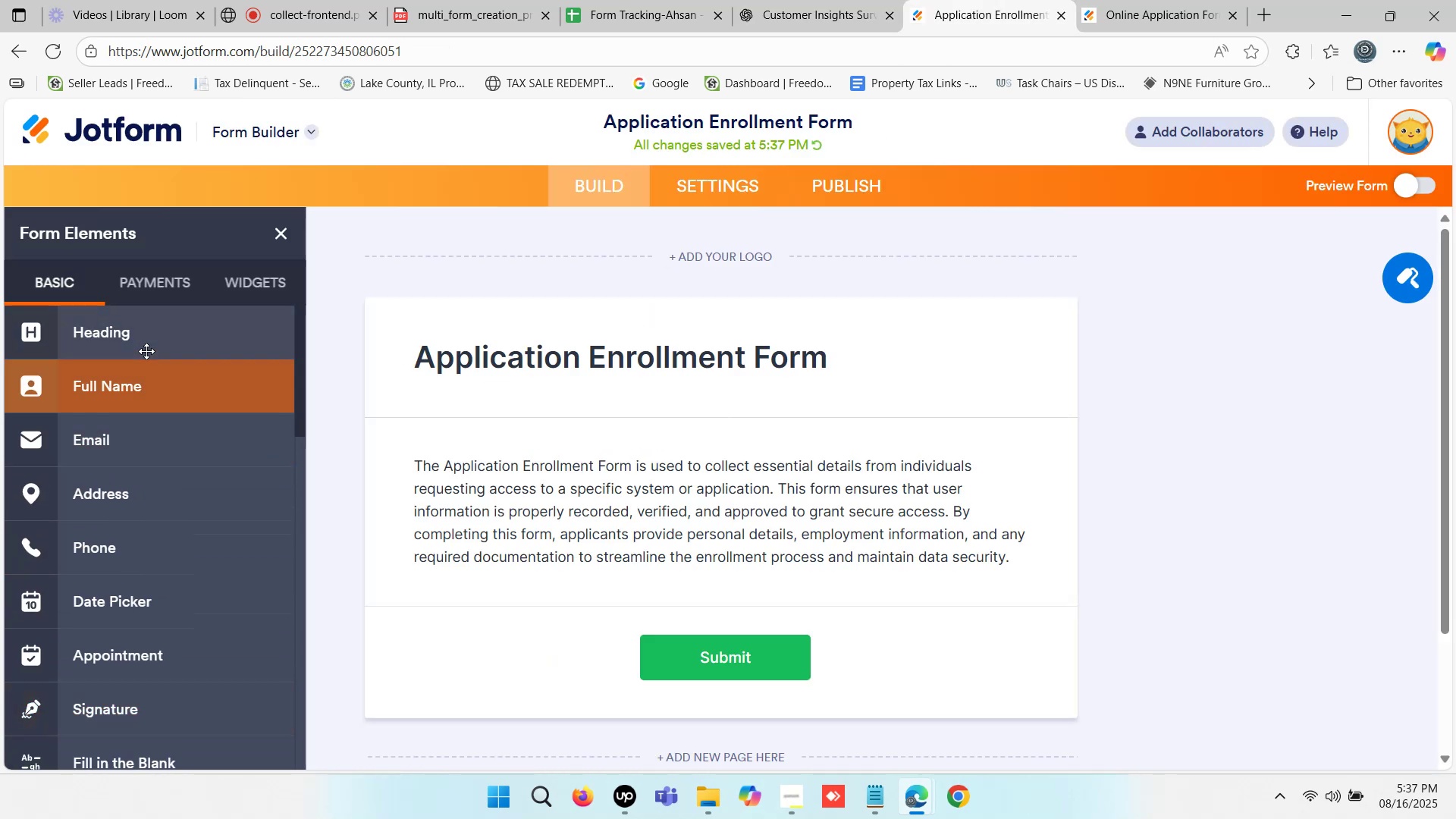 
left_click_drag(start_coordinate=[146, 346], to_coordinate=[575, 435])
 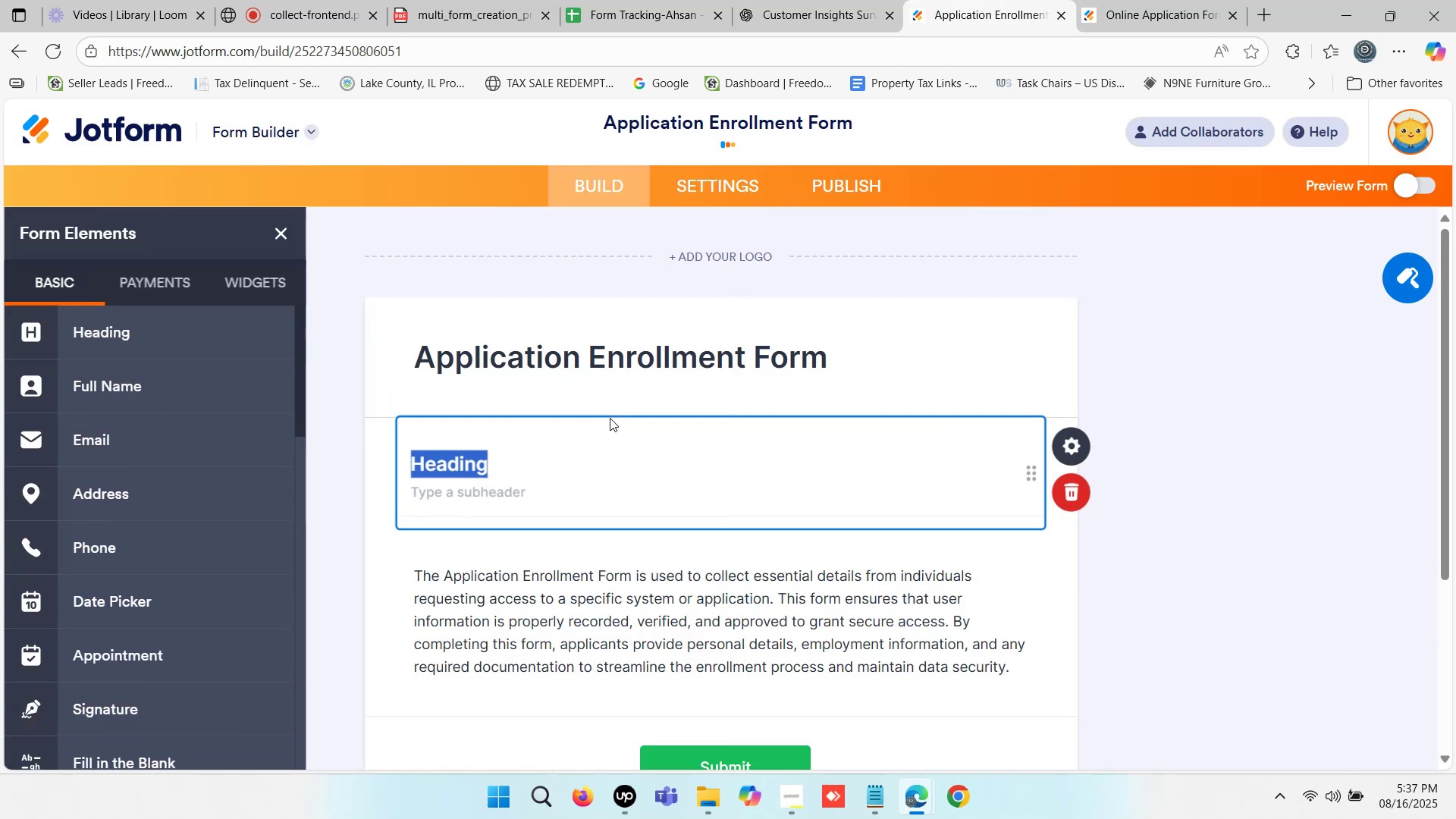 
key(Control+ControlLeft)
 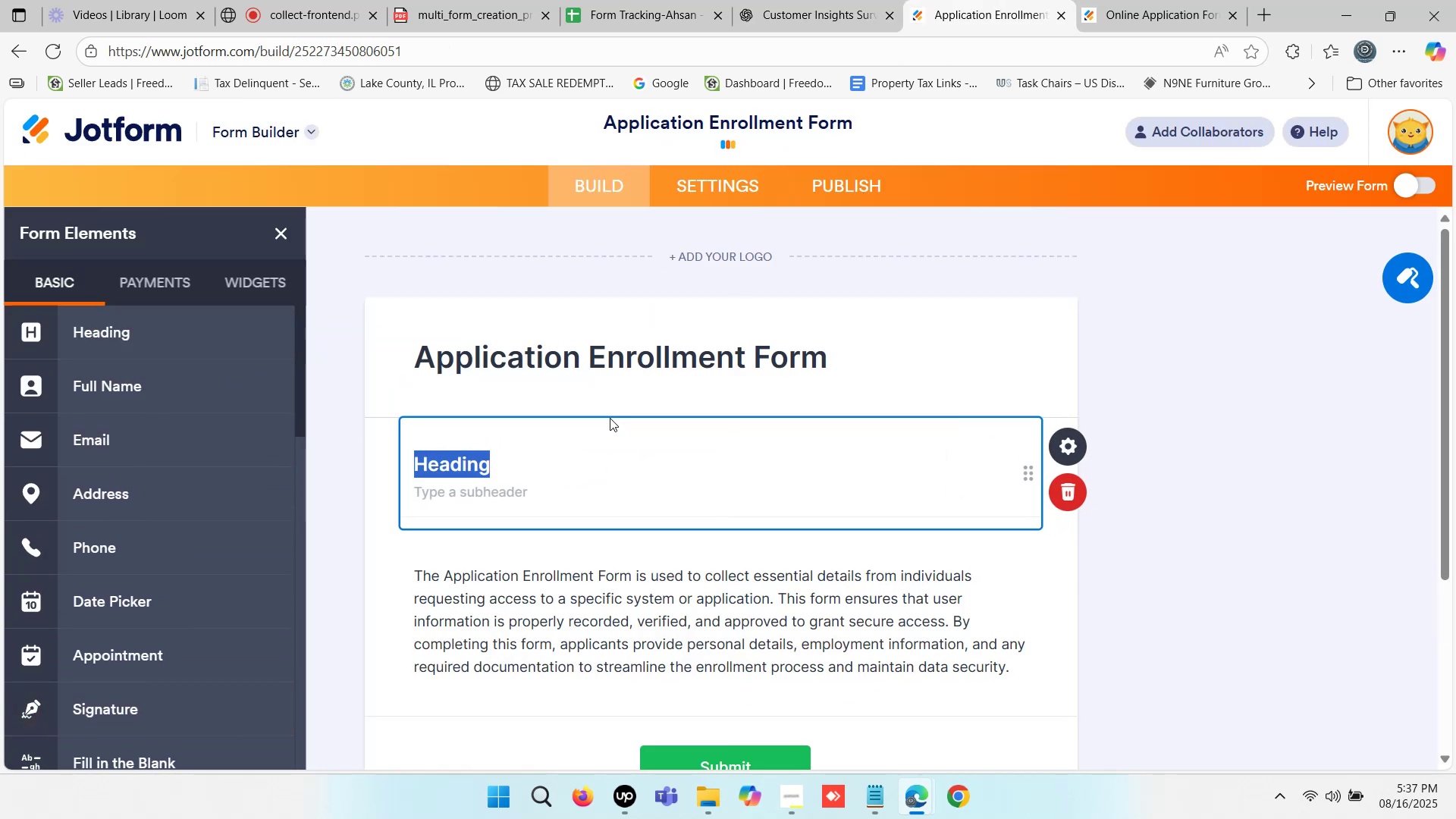 
key(Control+V)
 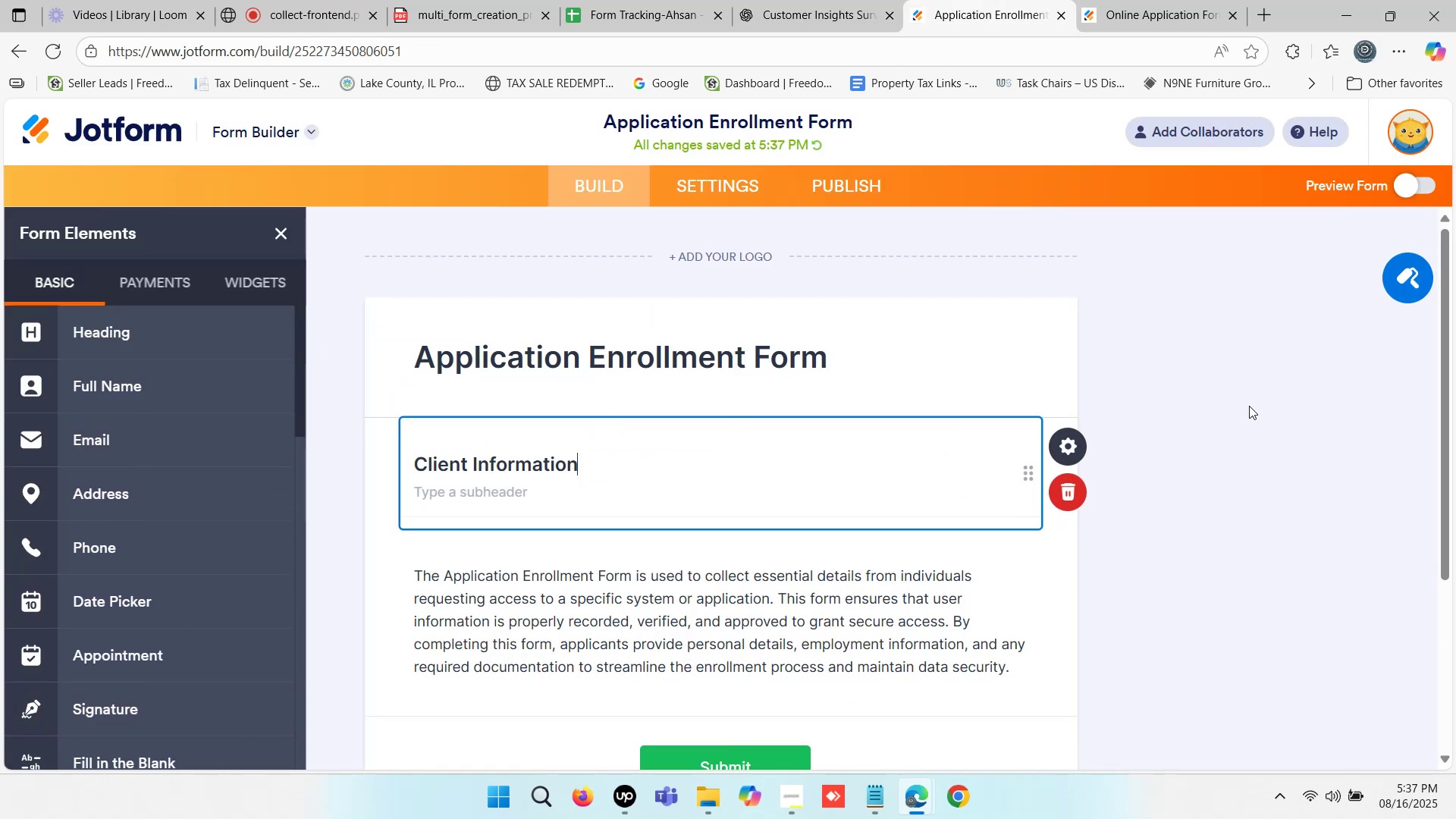 
left_click([1257, 405])
 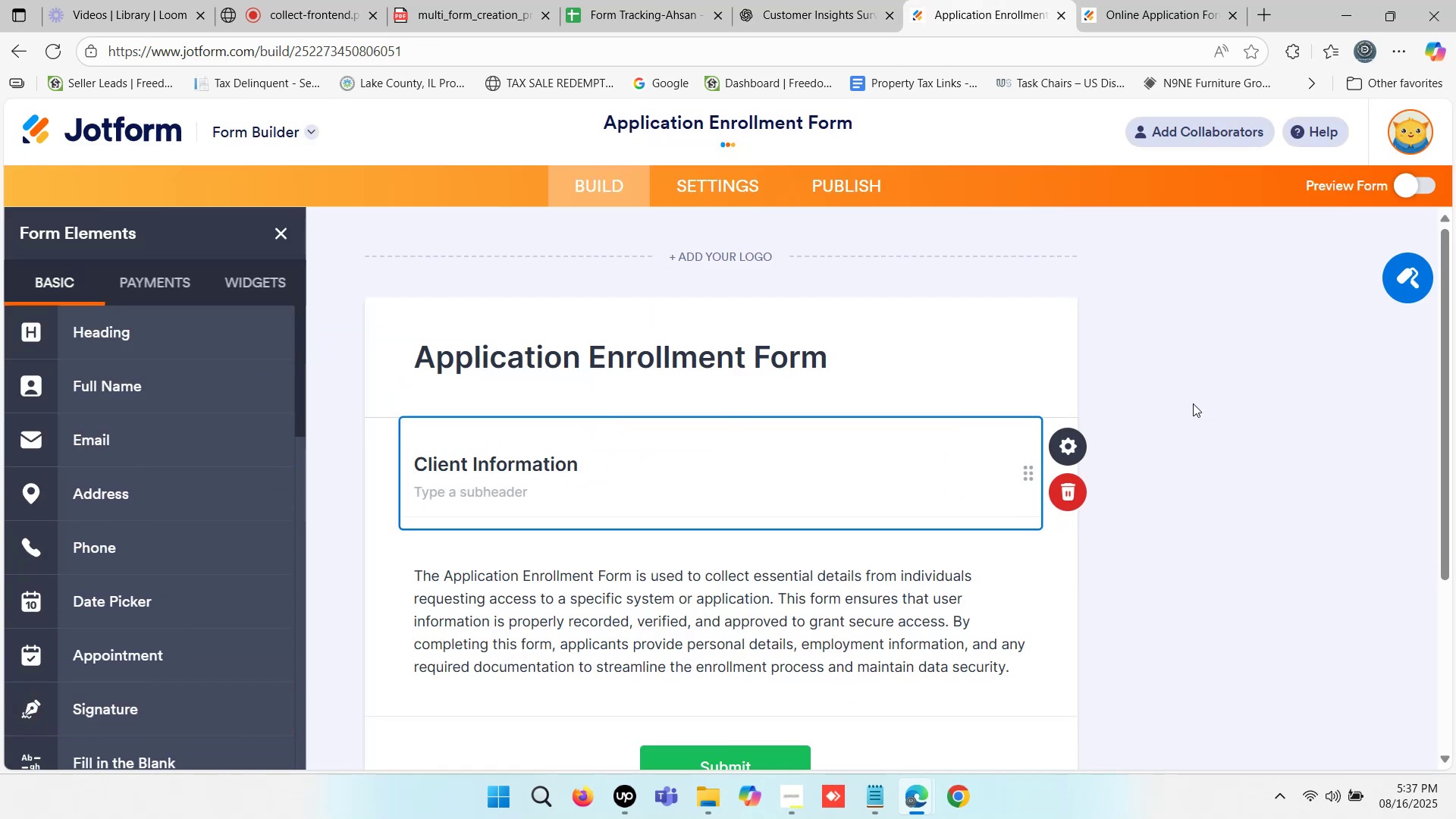 
scroll: coordinate [987, 388], scroll_direction: down, amount: 1.0
 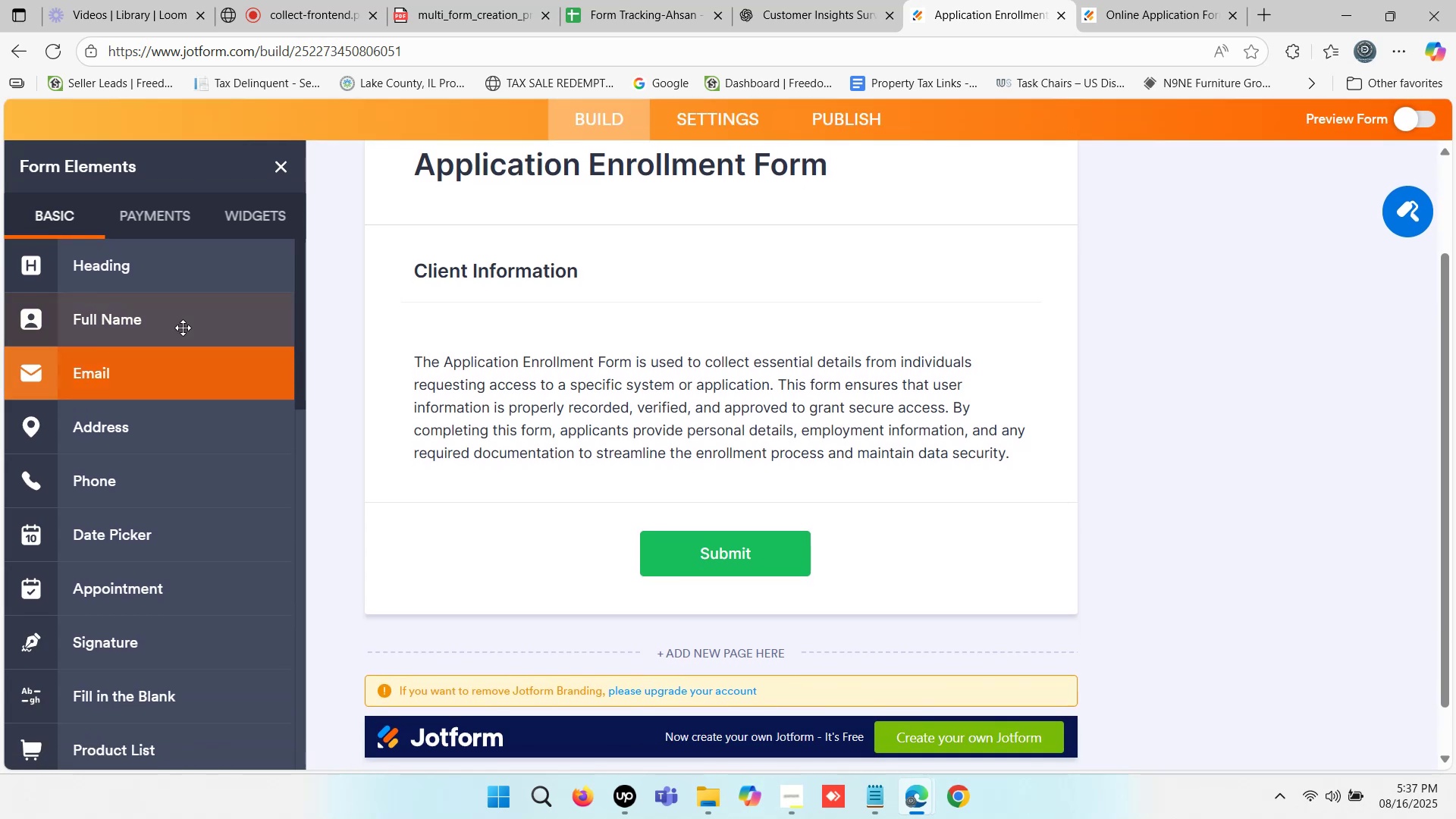 
left_click_drag(start_coordinate=[180, 325], to_coordinate=[638, 570])
 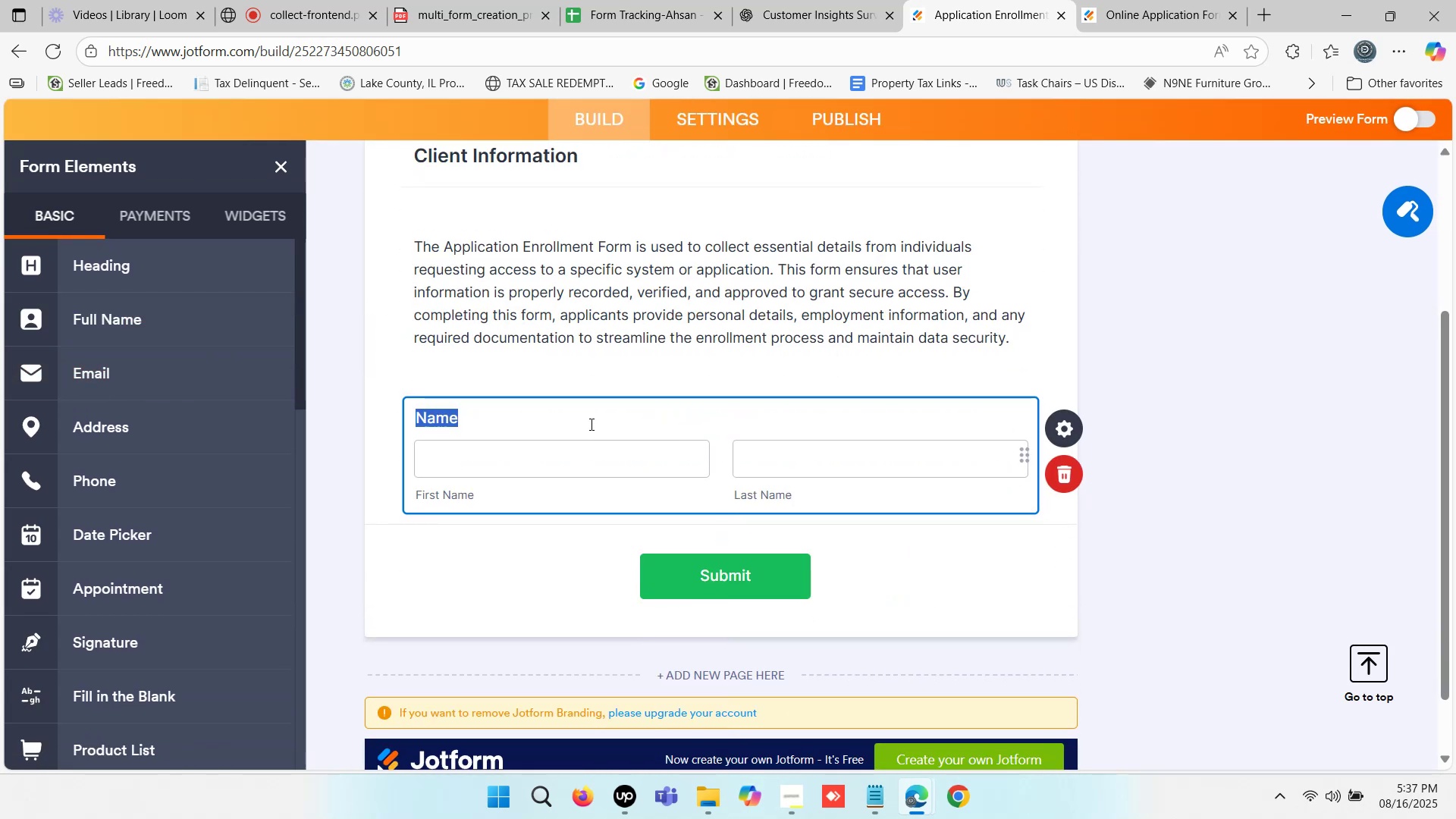 
wait(7.29)
 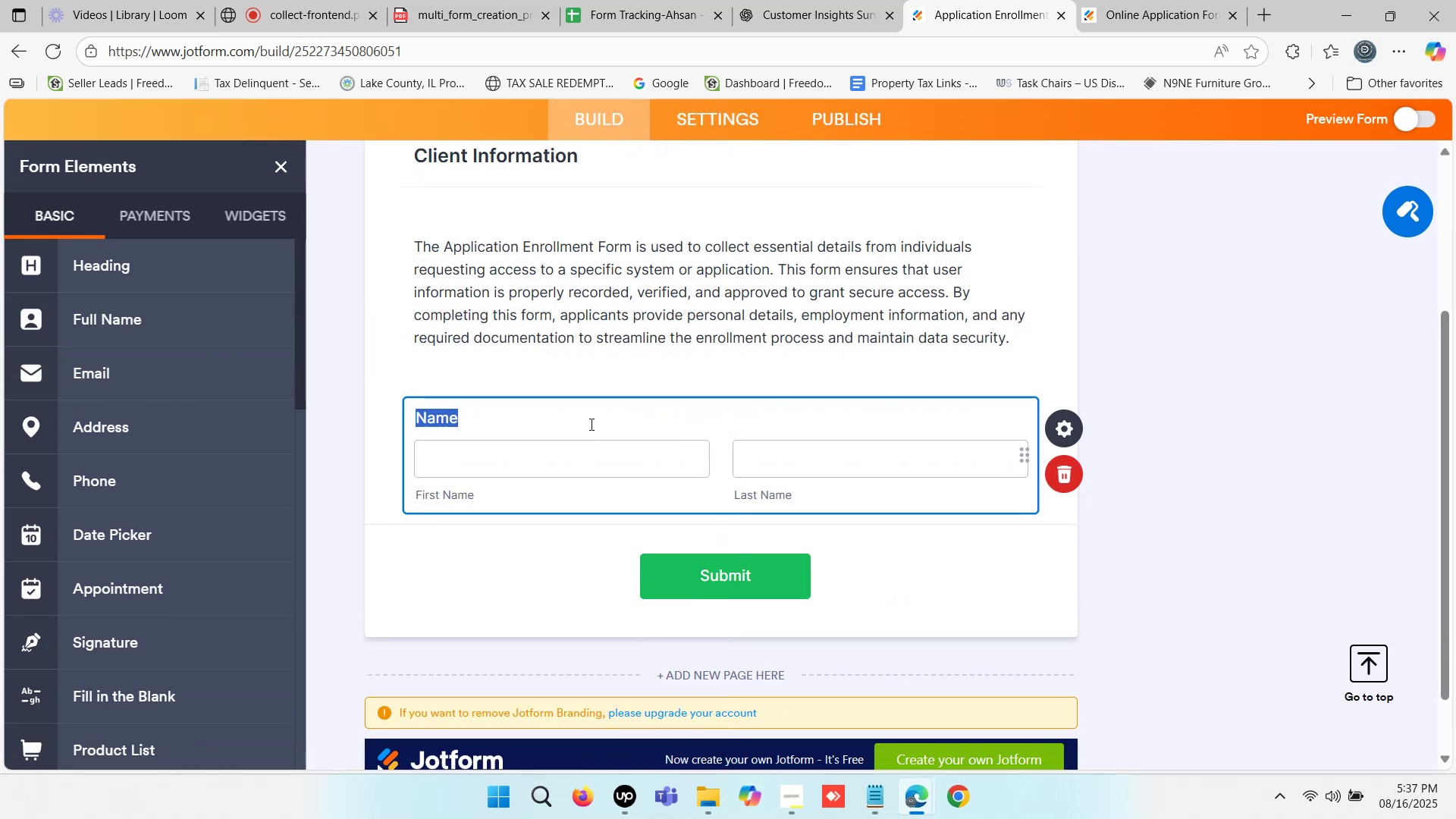 
type(Full Name)
 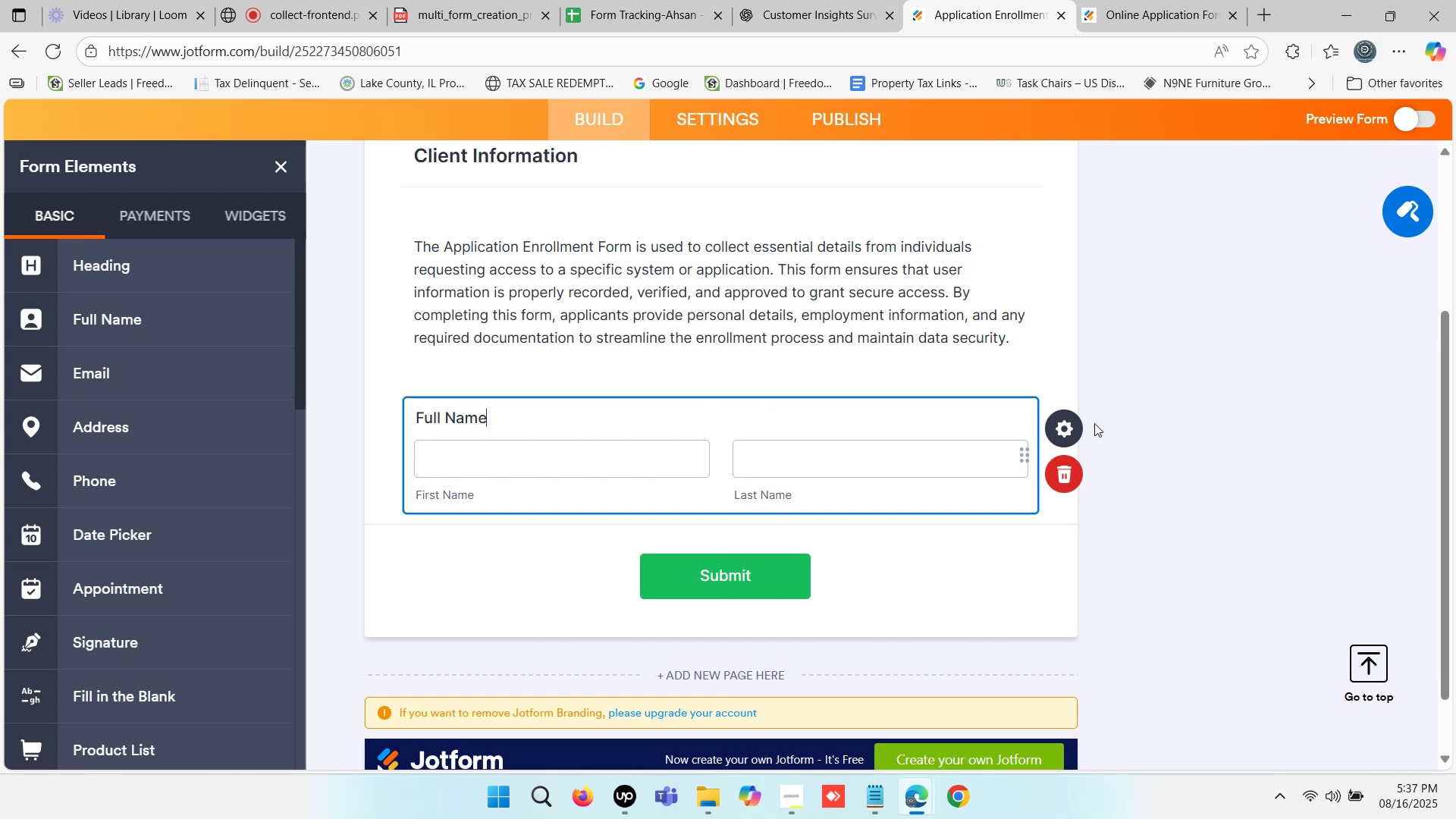 
left_click([1070, 425])
 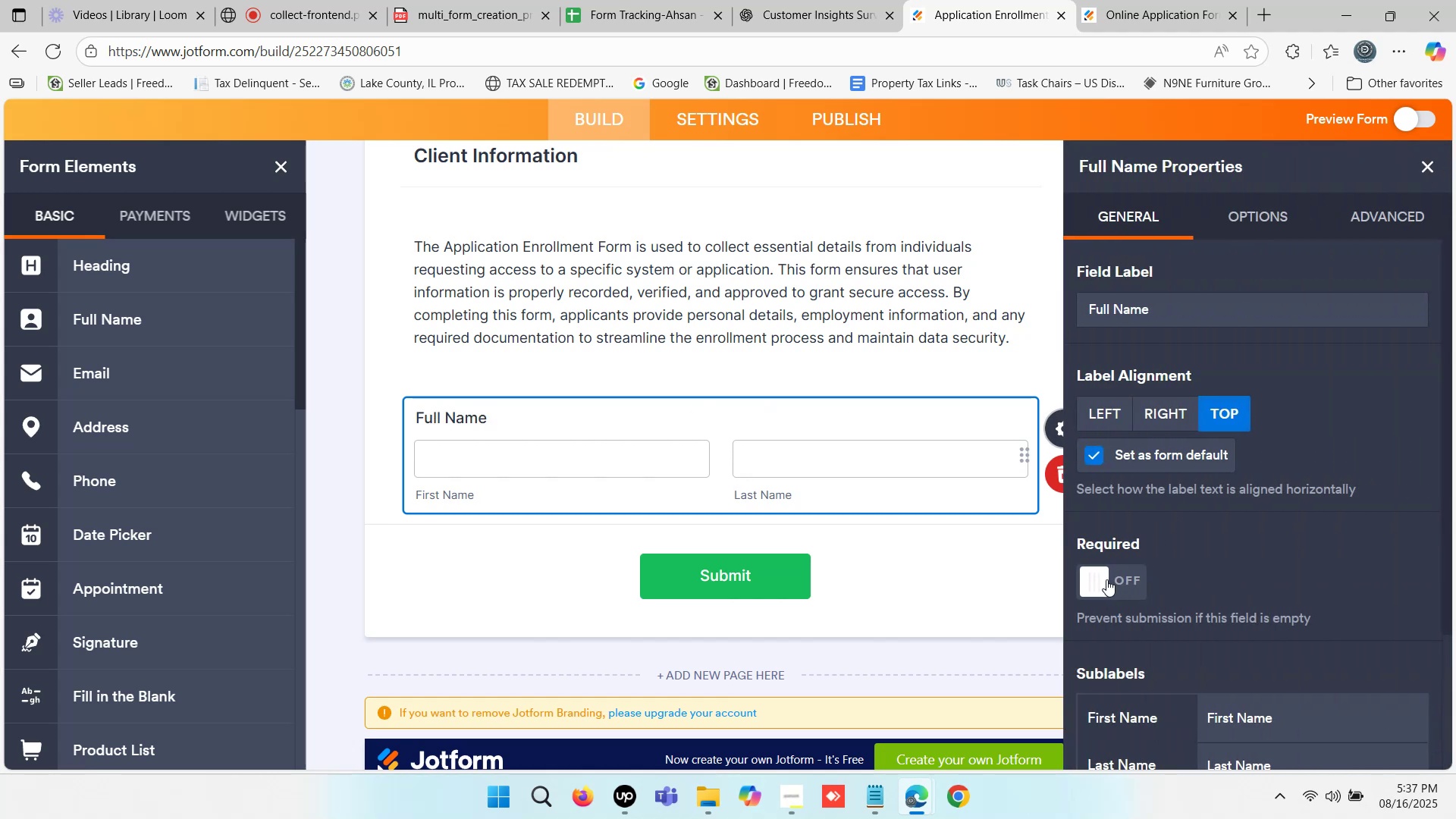 
left_click([1106, 579])
 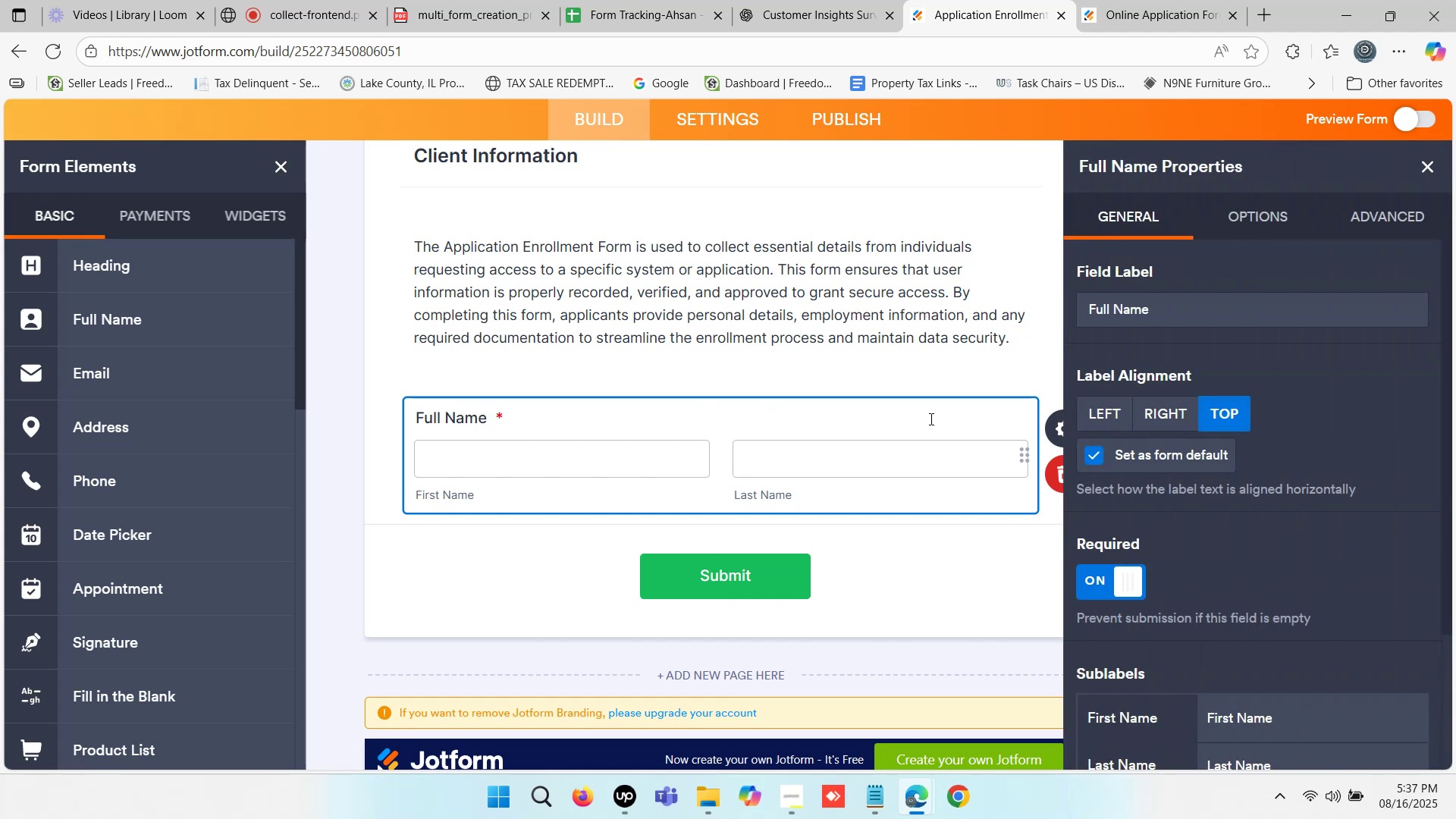 
scroll: coordinate [877, 414], scroll_direction: down, amount: 1.0
 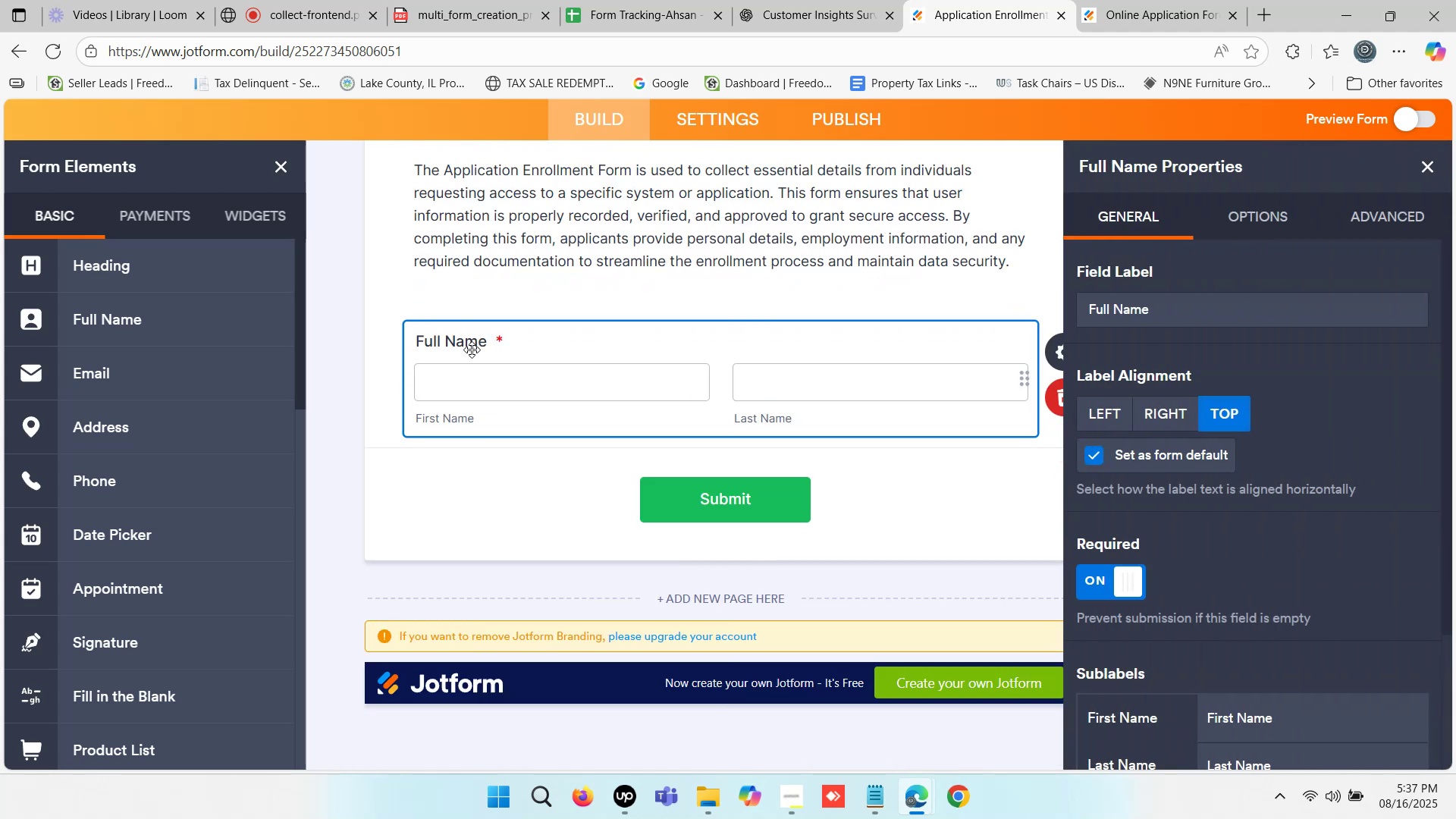 
left_click([372, 342])
 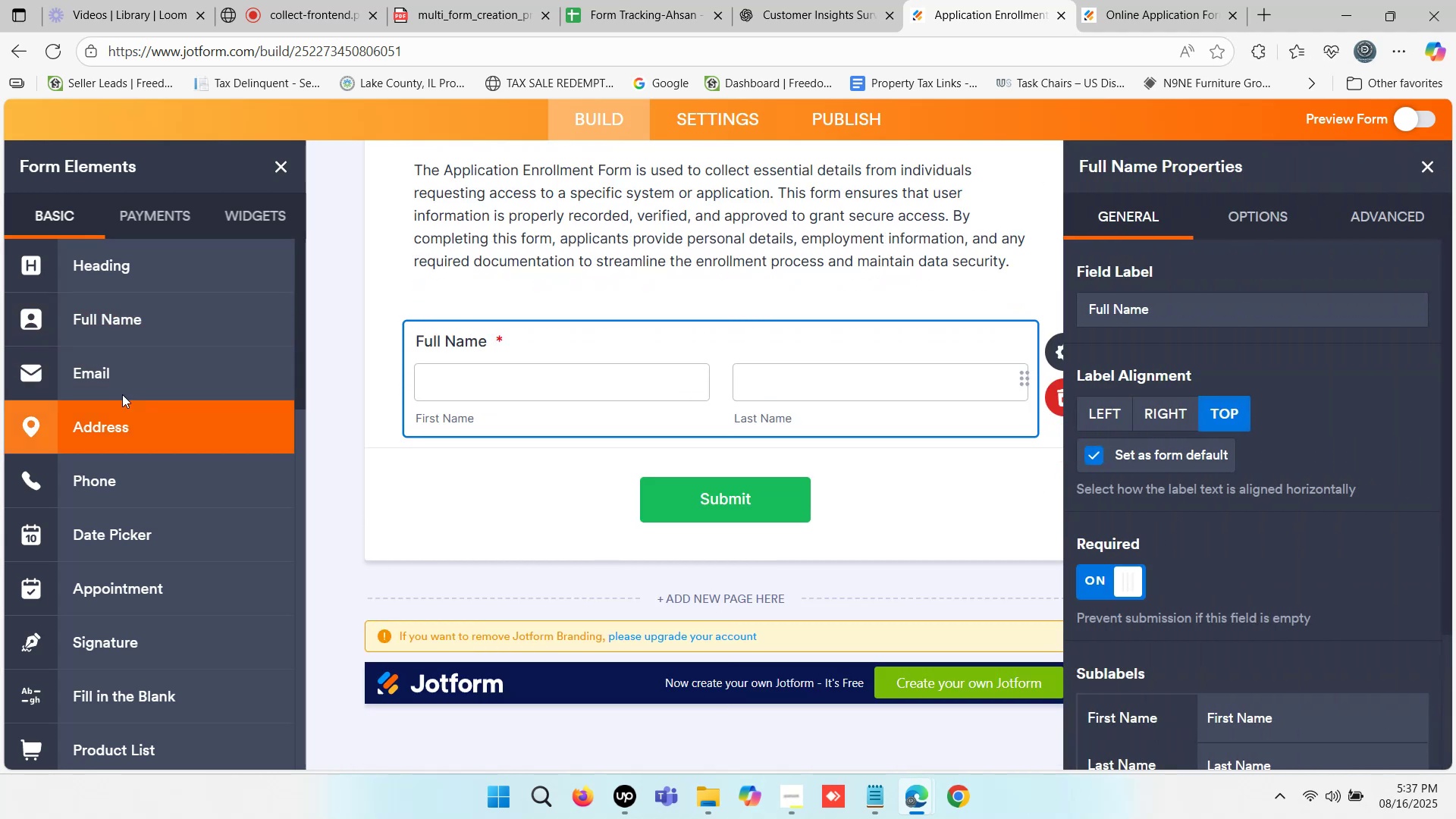 
left_click_drag(start_coordinate=[121, 381], to_coordinate=[533, 474])
 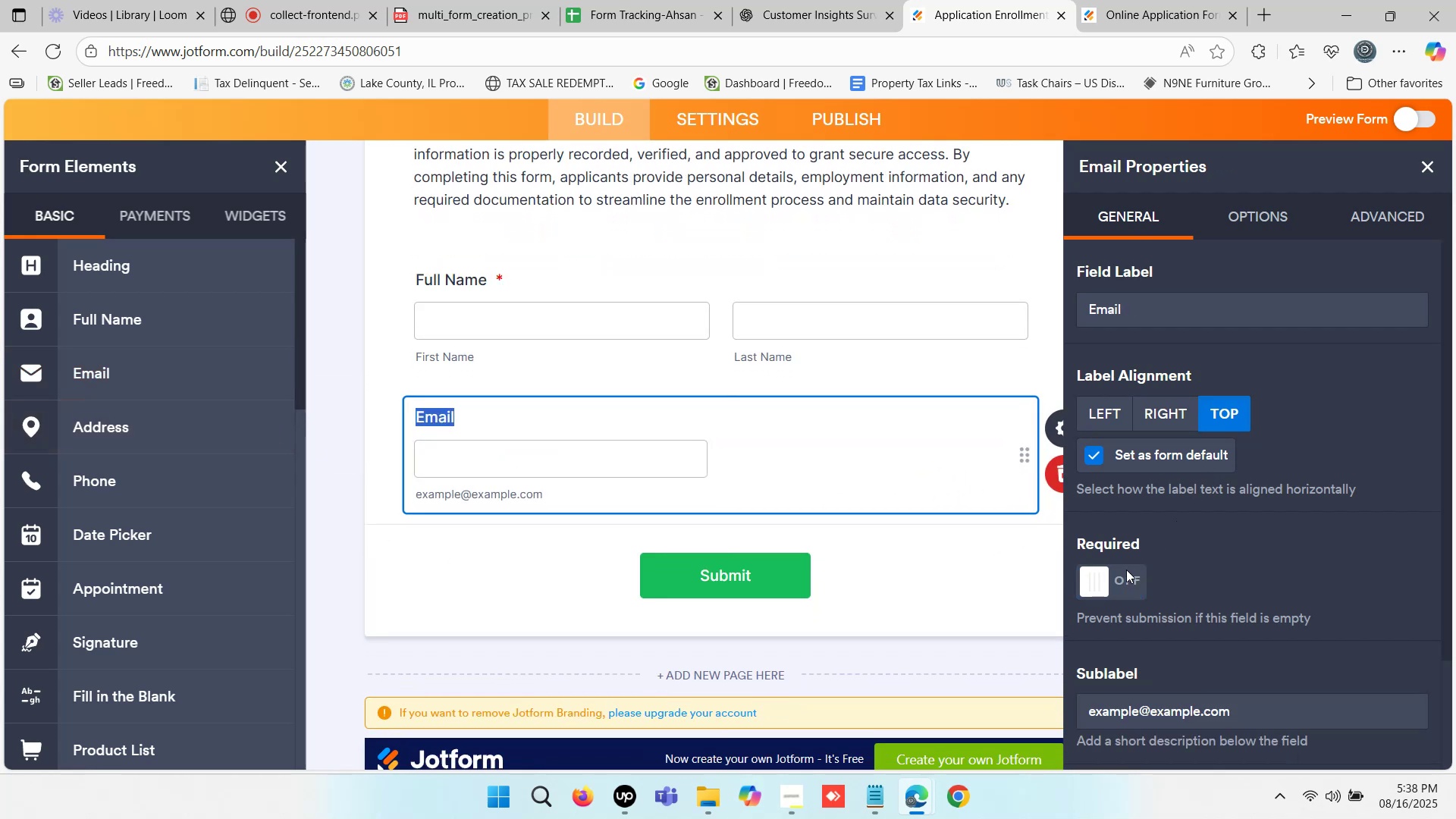 
left_click([1090, 579])
 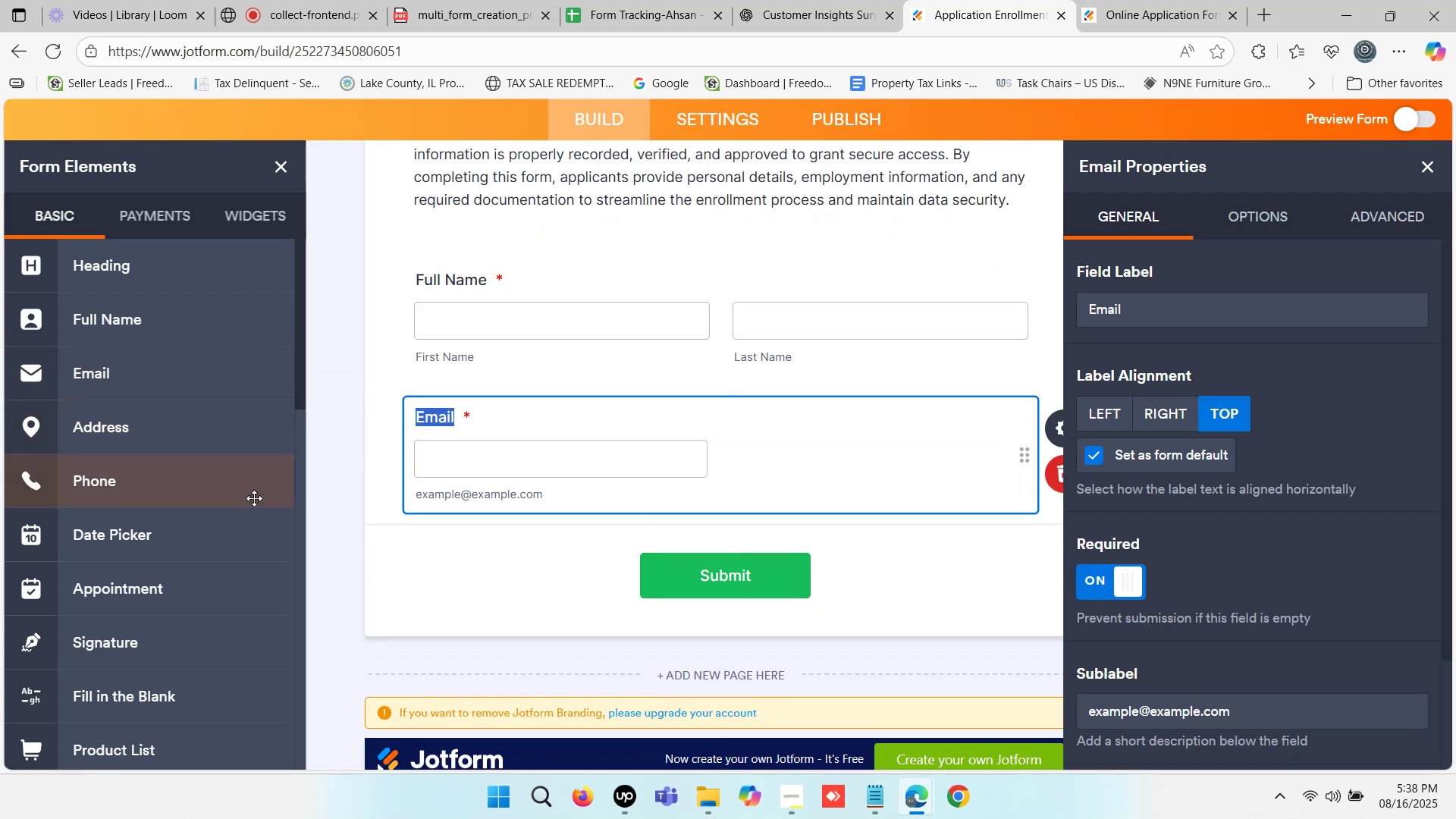 
left_click_drag(start_coordinate=[175, 486], to_coordinate=[597, 536])
 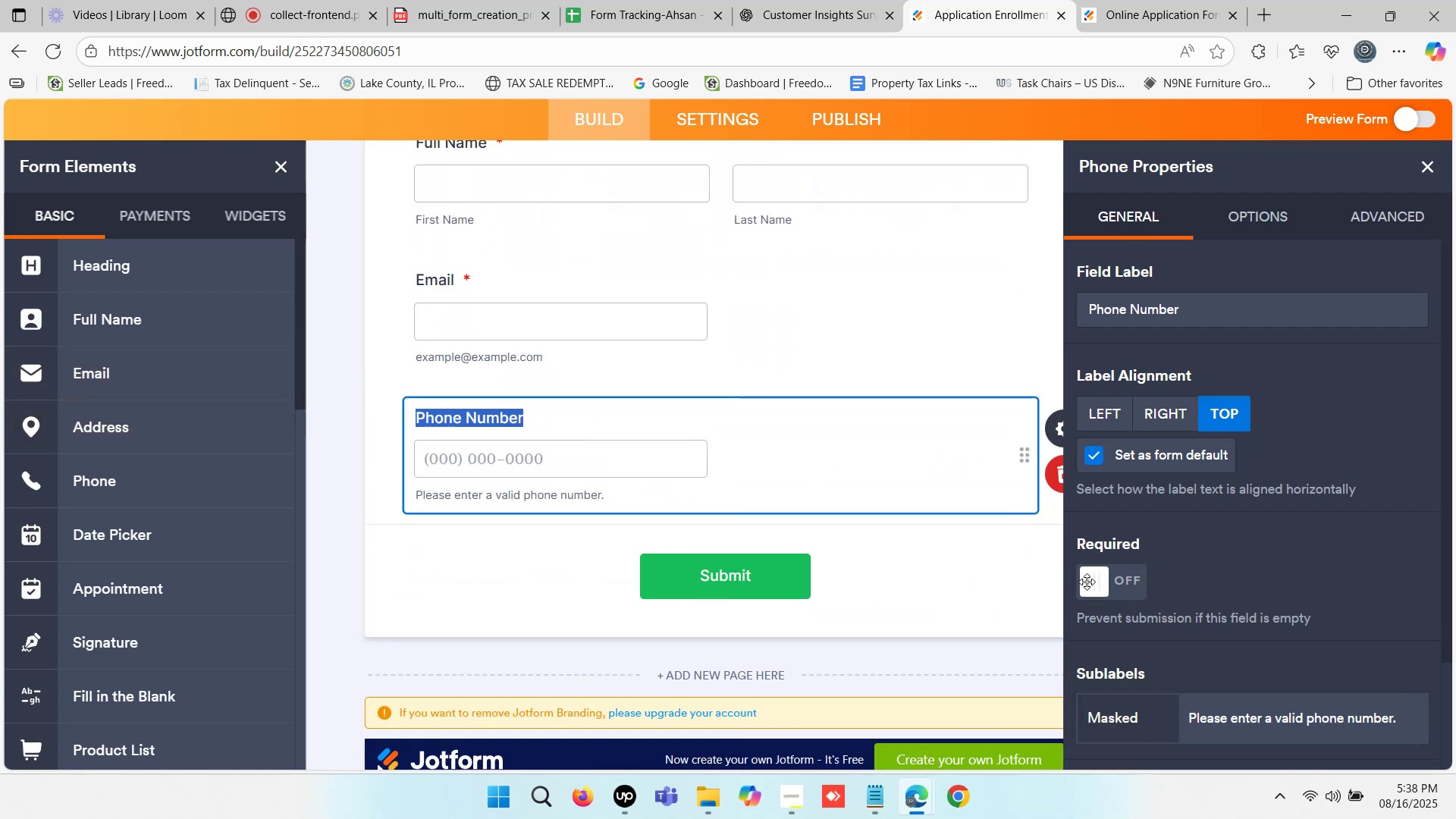 
left_click([1098, 583])
 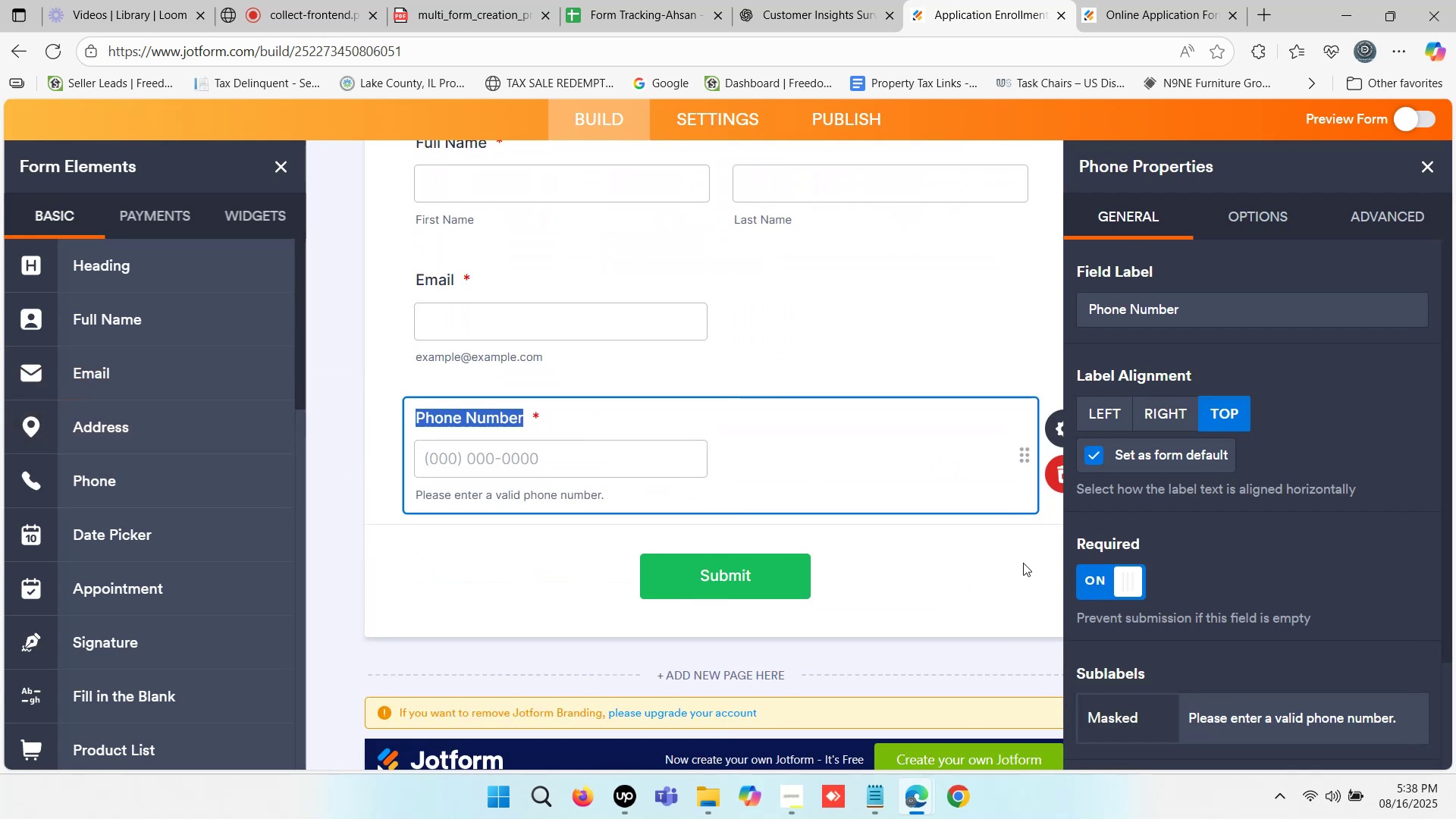 
scroll: coordinate [180, 560], scroll_direction: down, amount: 5.0
 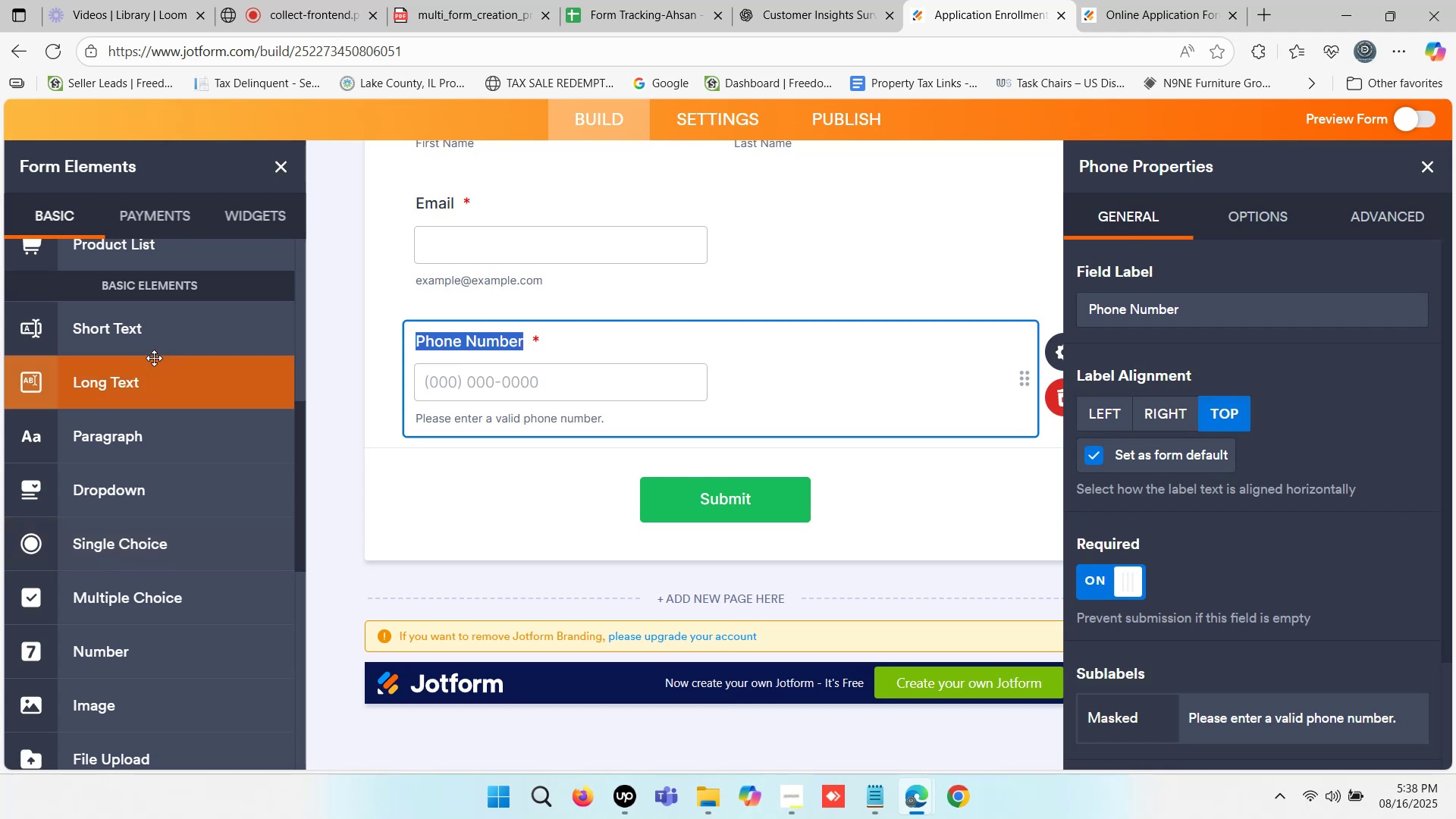 
left_click_drag(start_coordinate=[154, 337], to_coordinate=[626, 476])
 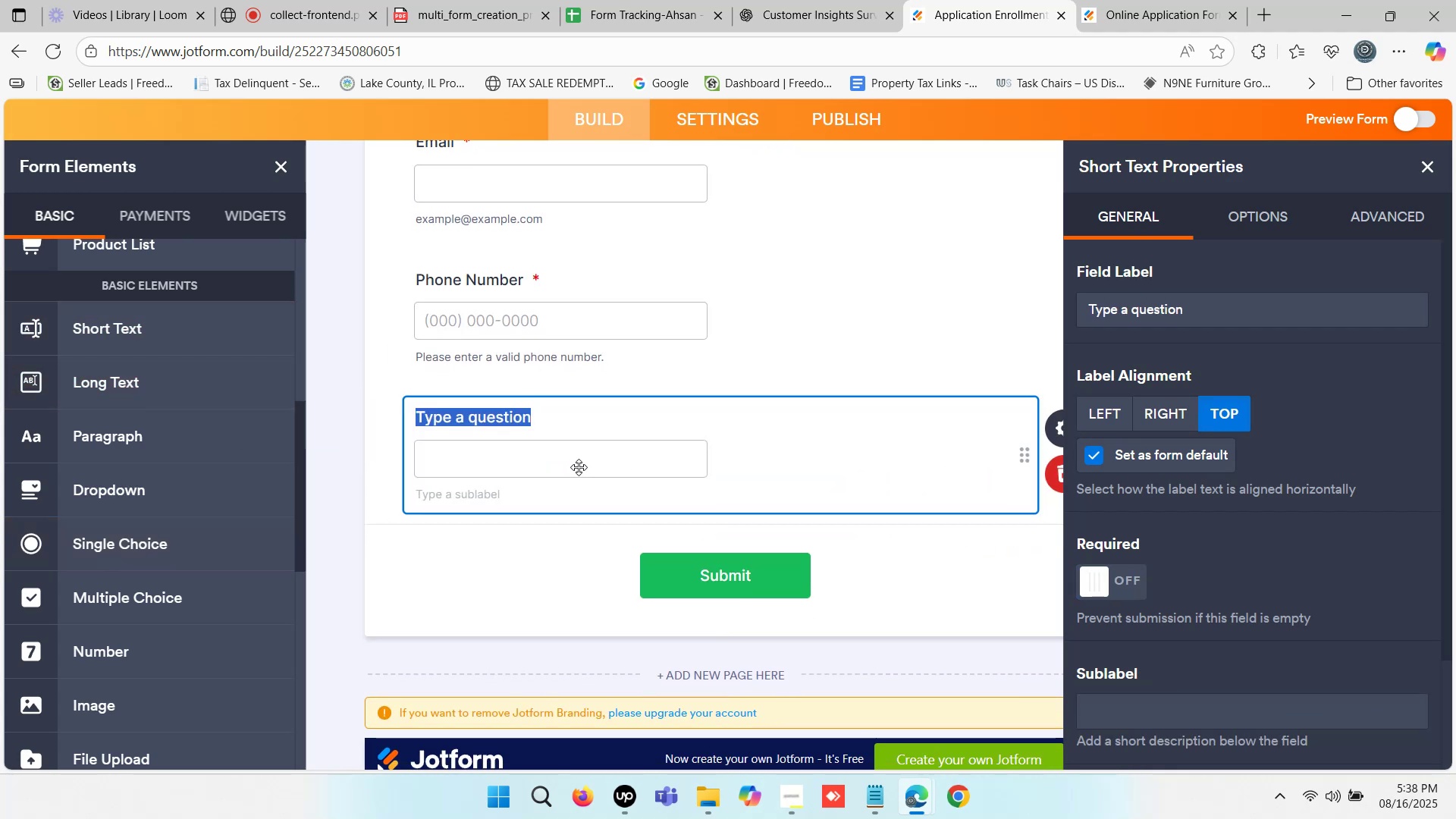 
type(Location)
 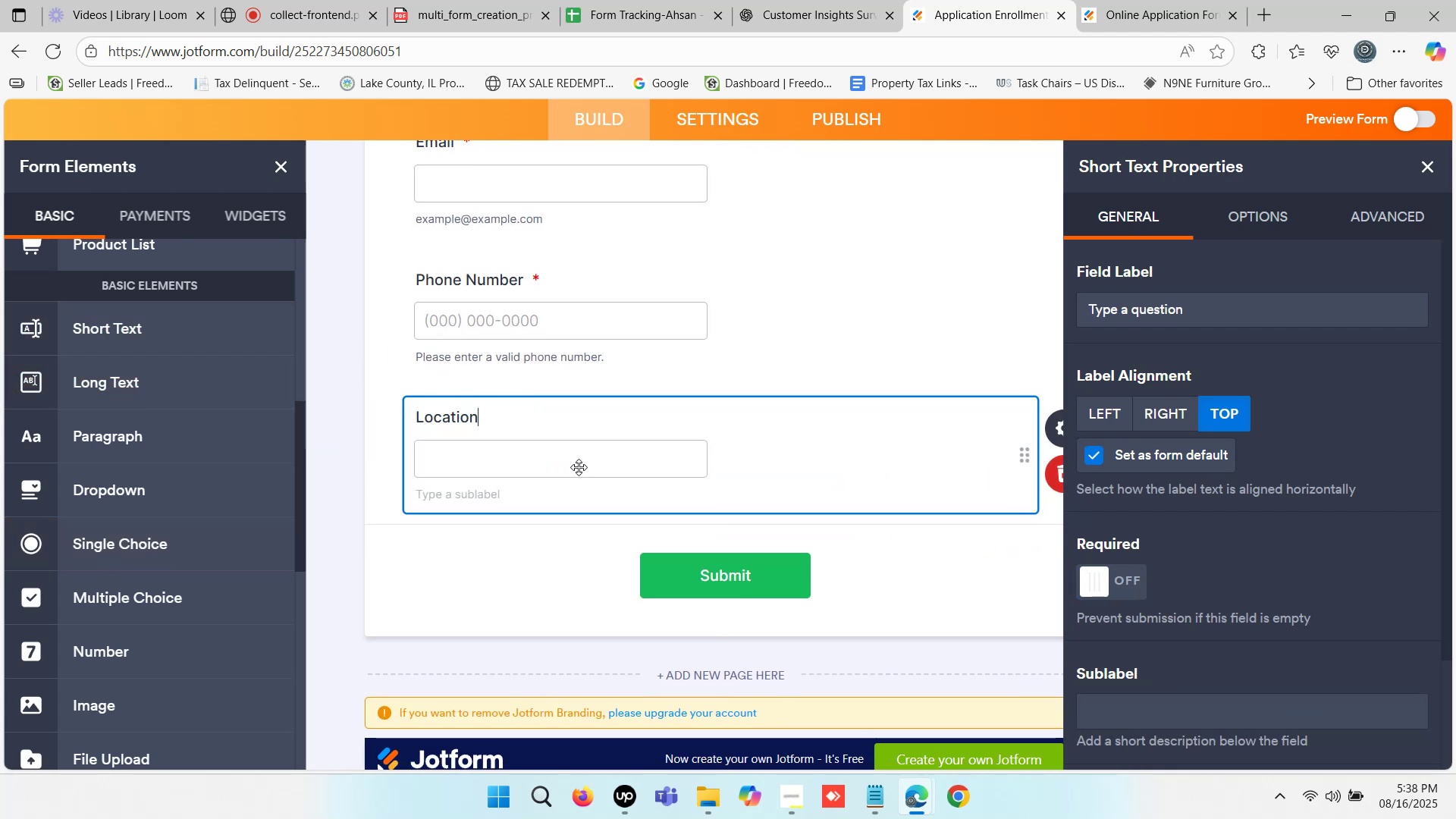 
scroll: coordinate [610, 456], scroll_direction: up, amount: 1.0
 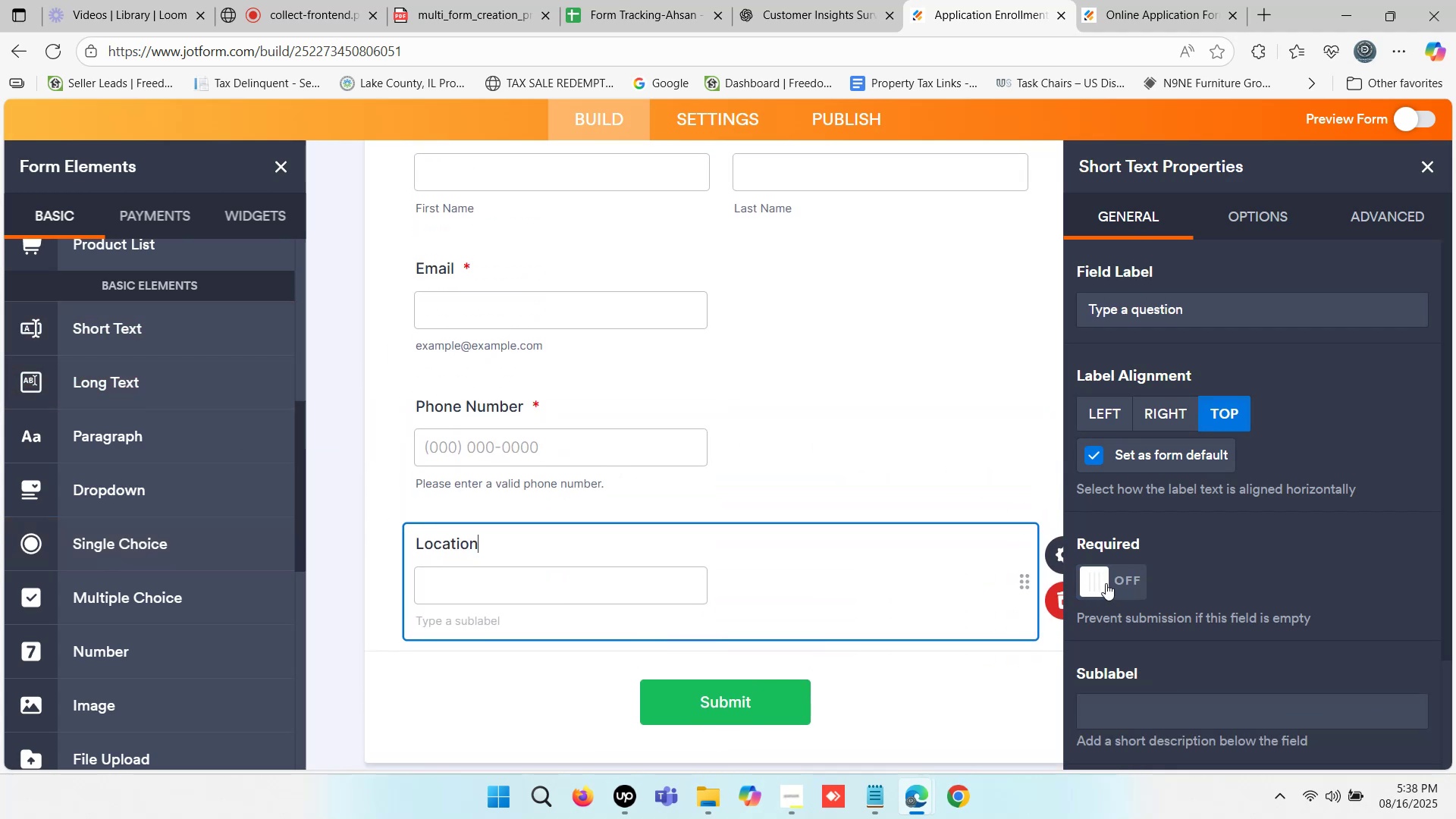 
left_click([1106, 583])
 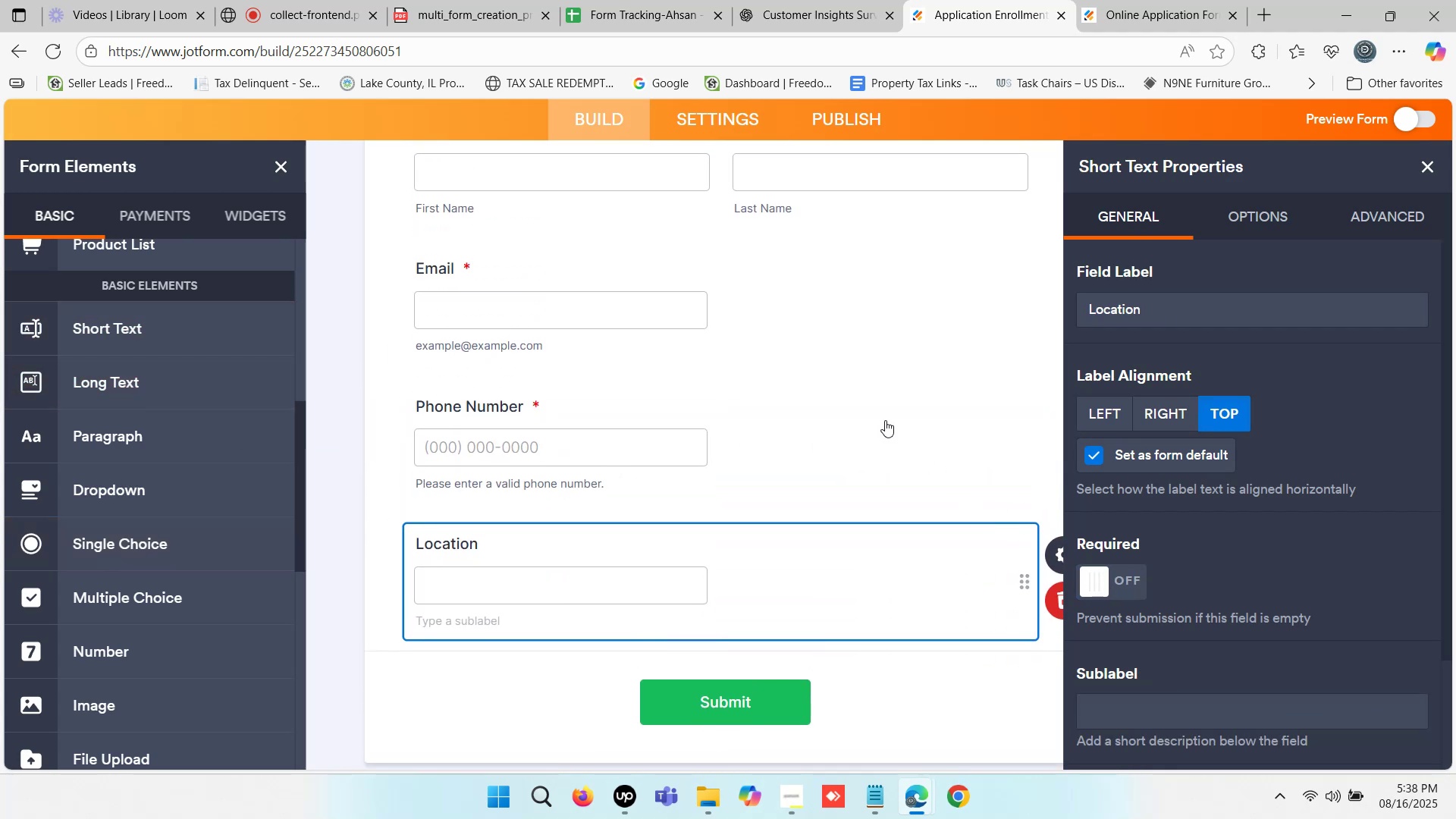 
scroll: coordinate [179, 482], scroll_direction: down, amount: 5.0
 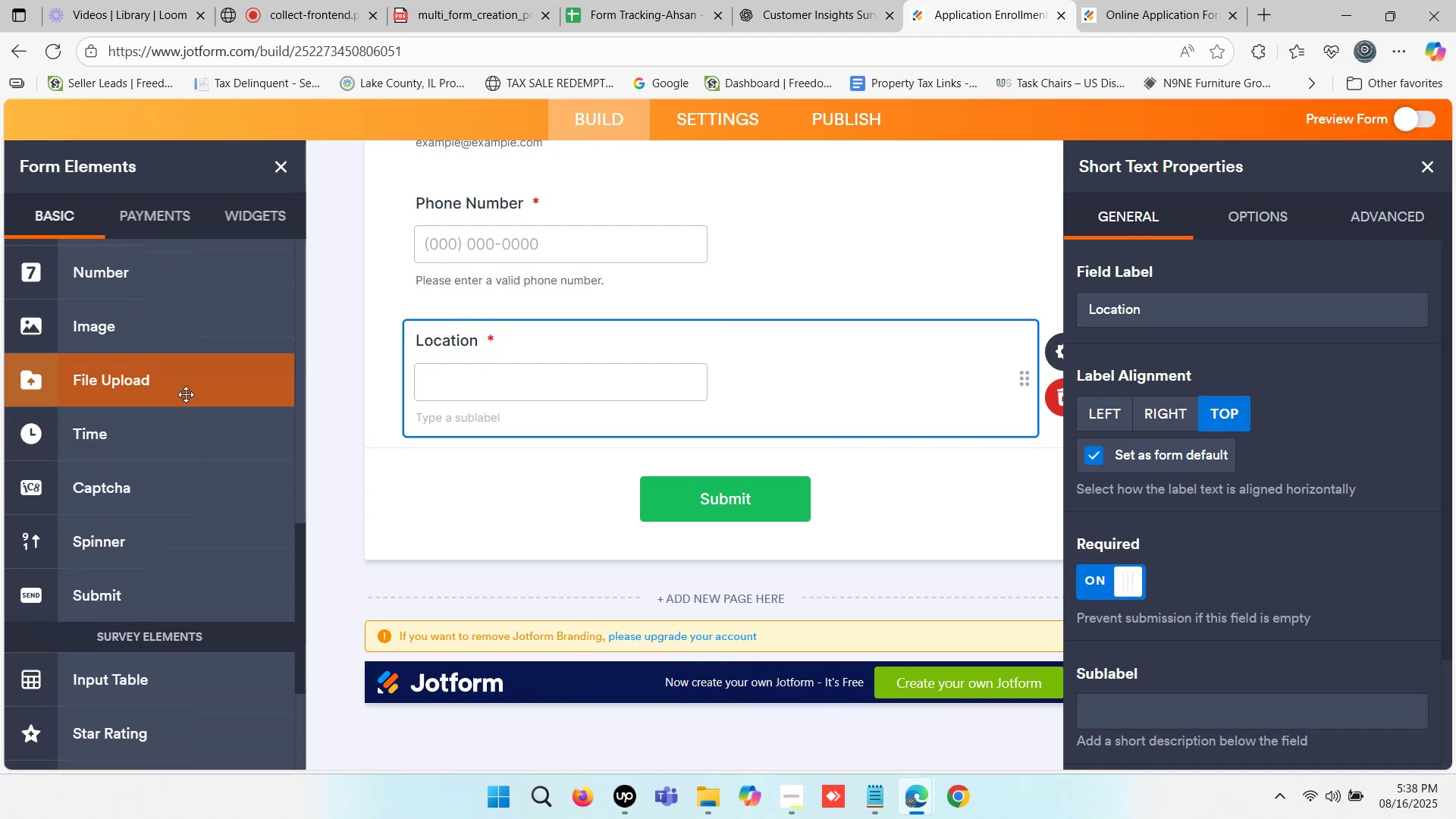 
left_click_drag(start_coordinate=[184, 388], to_coordinate=[736, 464])
 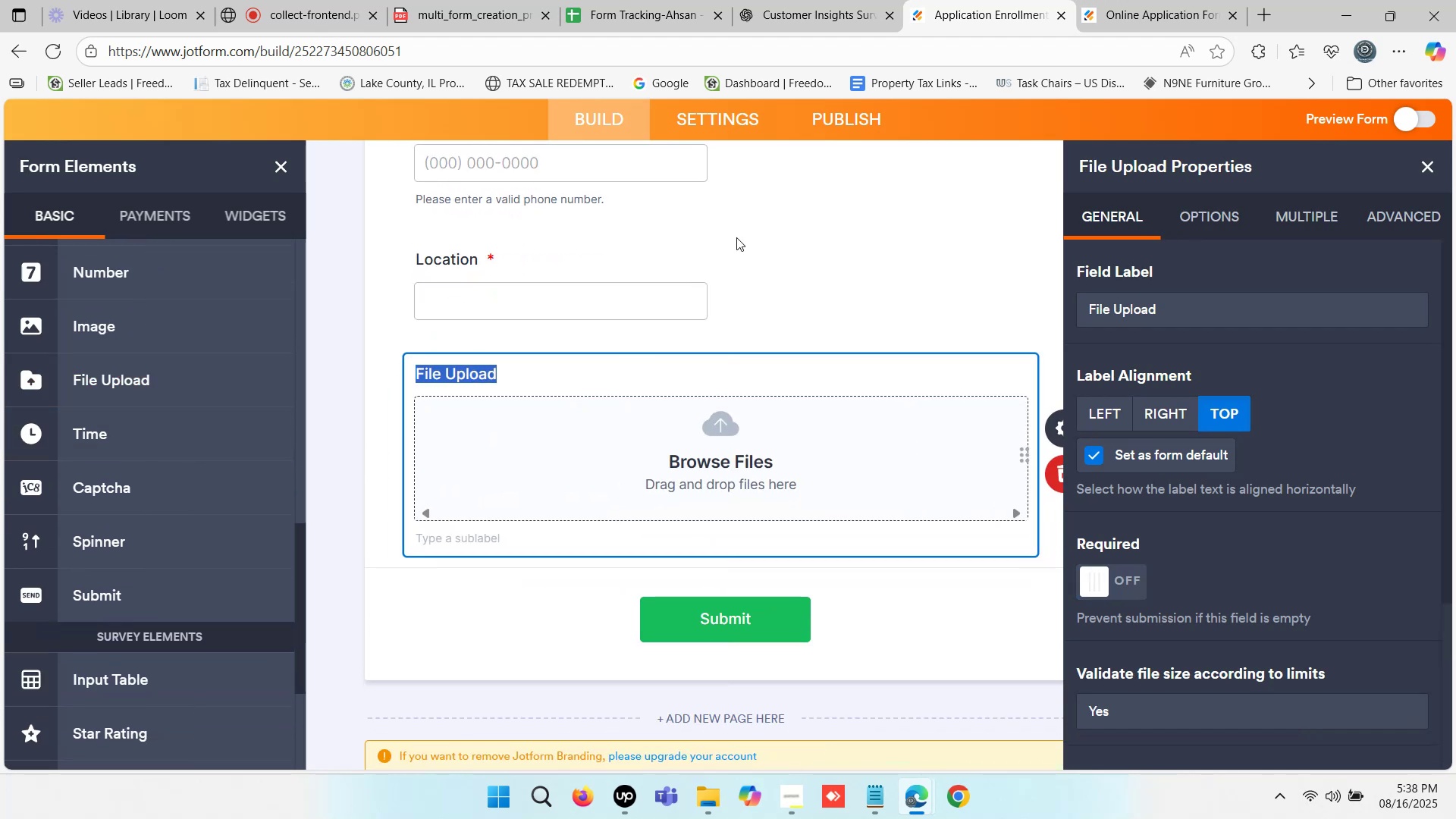 
key(Control+ControlLeft)
 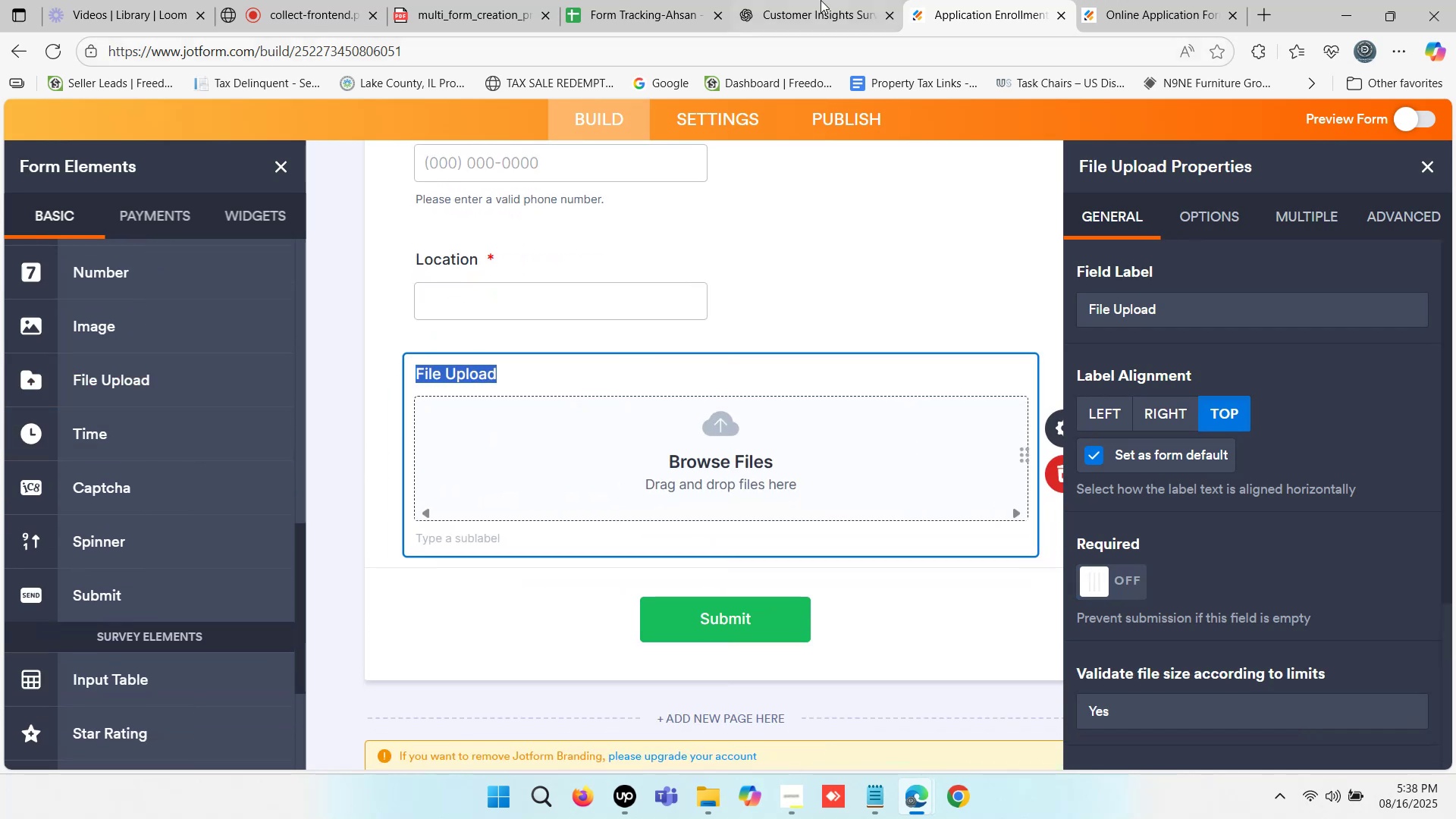 
key(Control+C)
 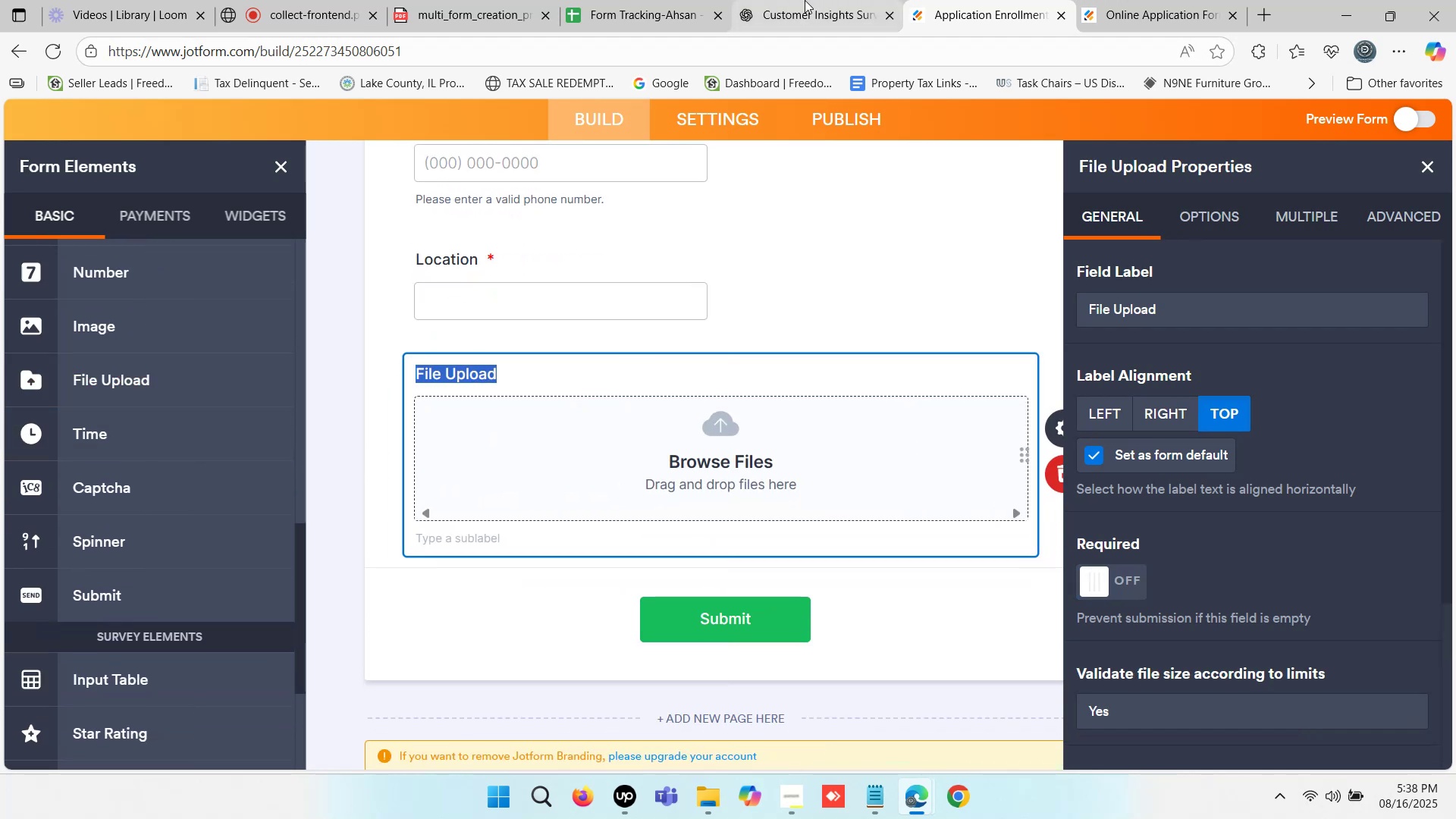 
left_click([805, 0])
 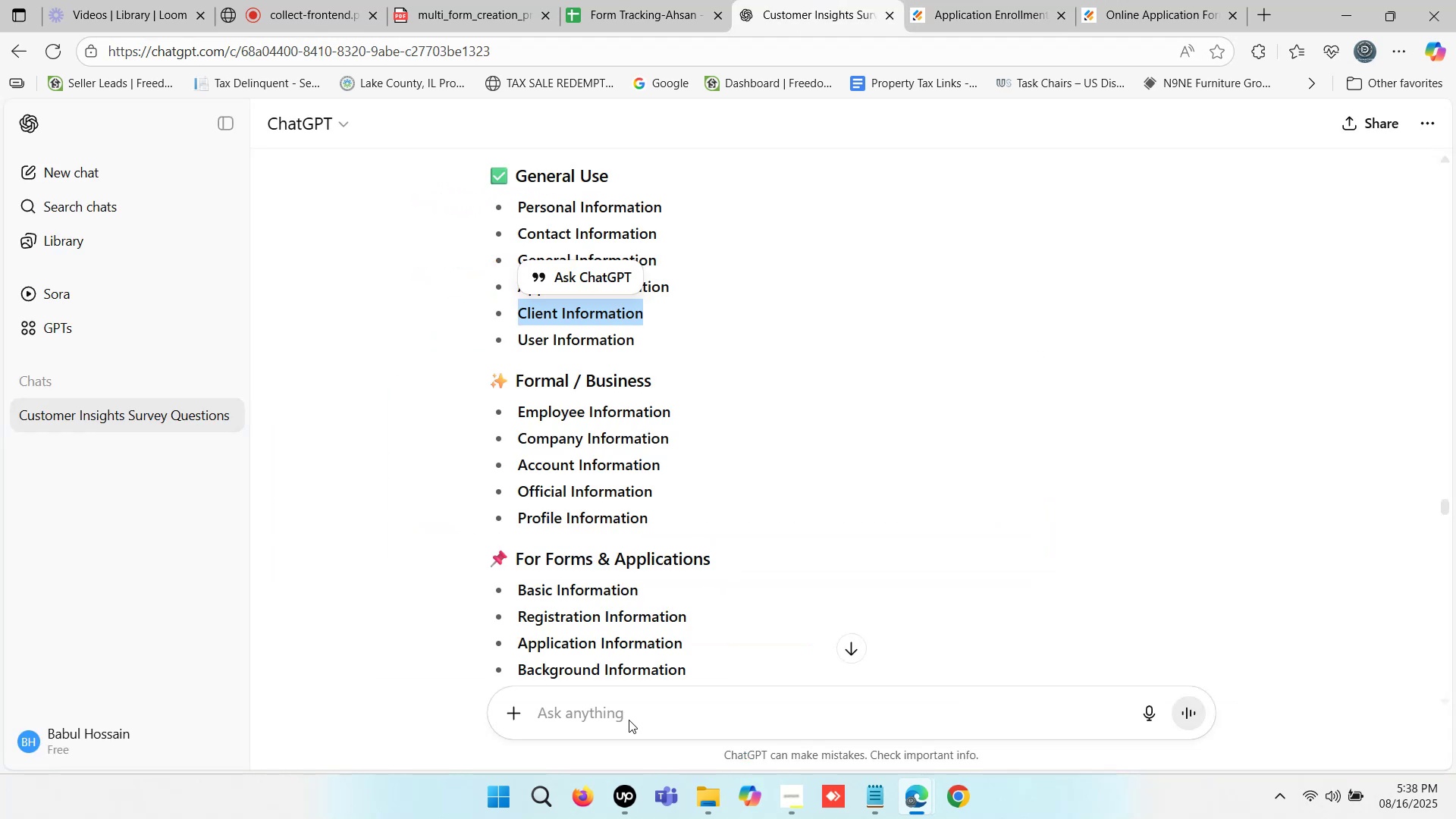 
left_click([620, 714])
 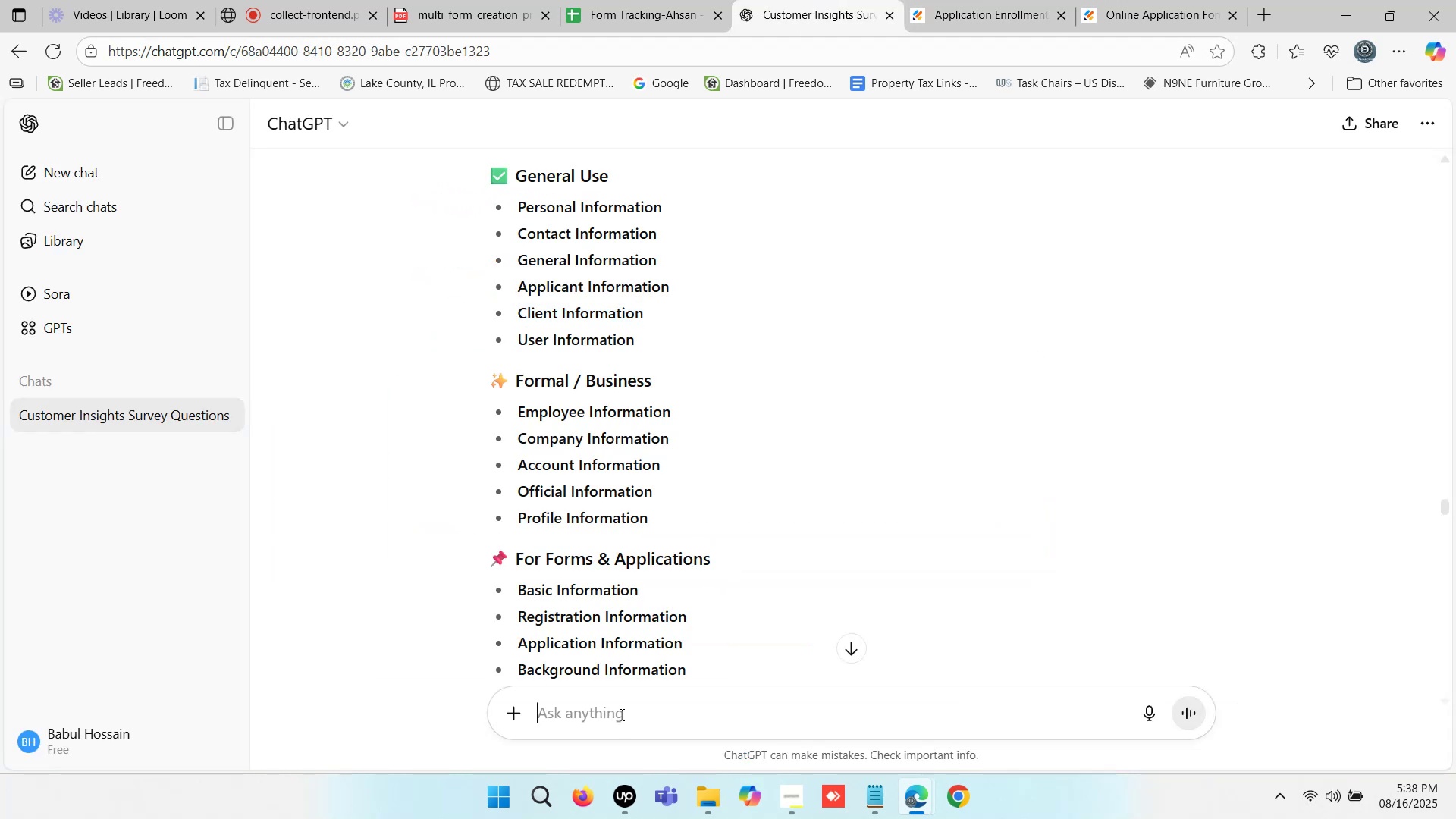 
left_click([620, 714])
 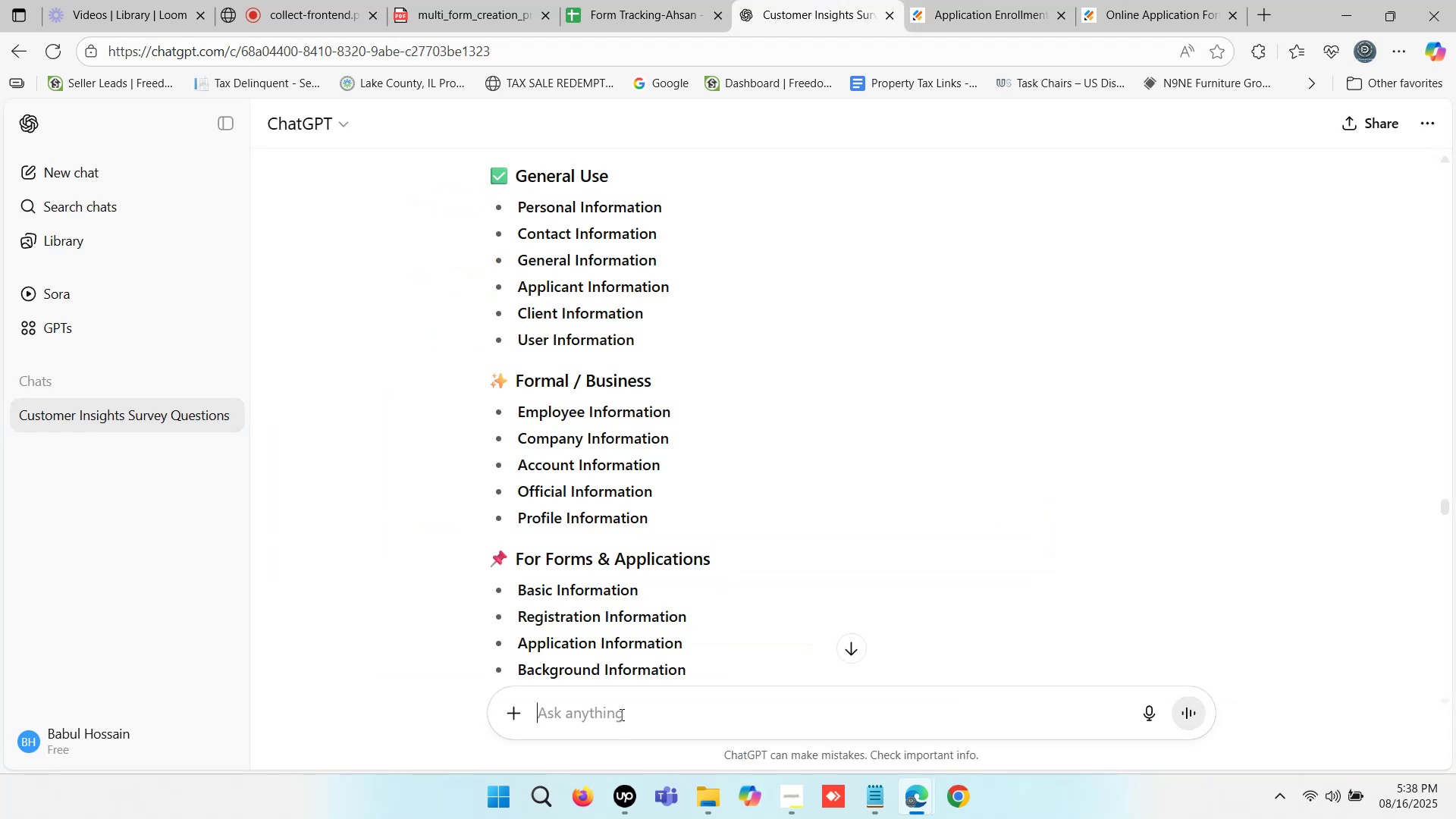 
key(Control+ControlLeft)
 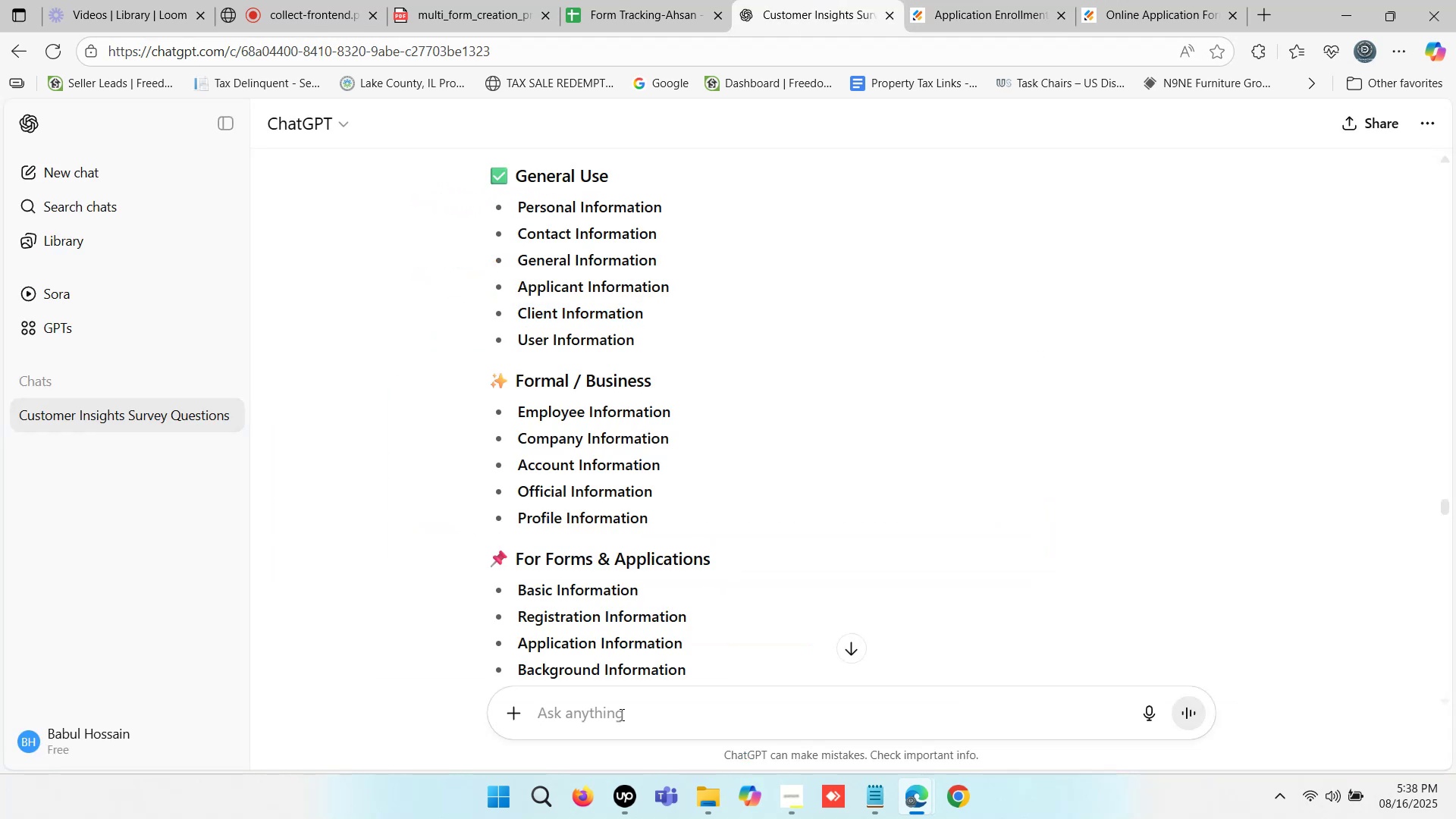 
key(Control+V)
 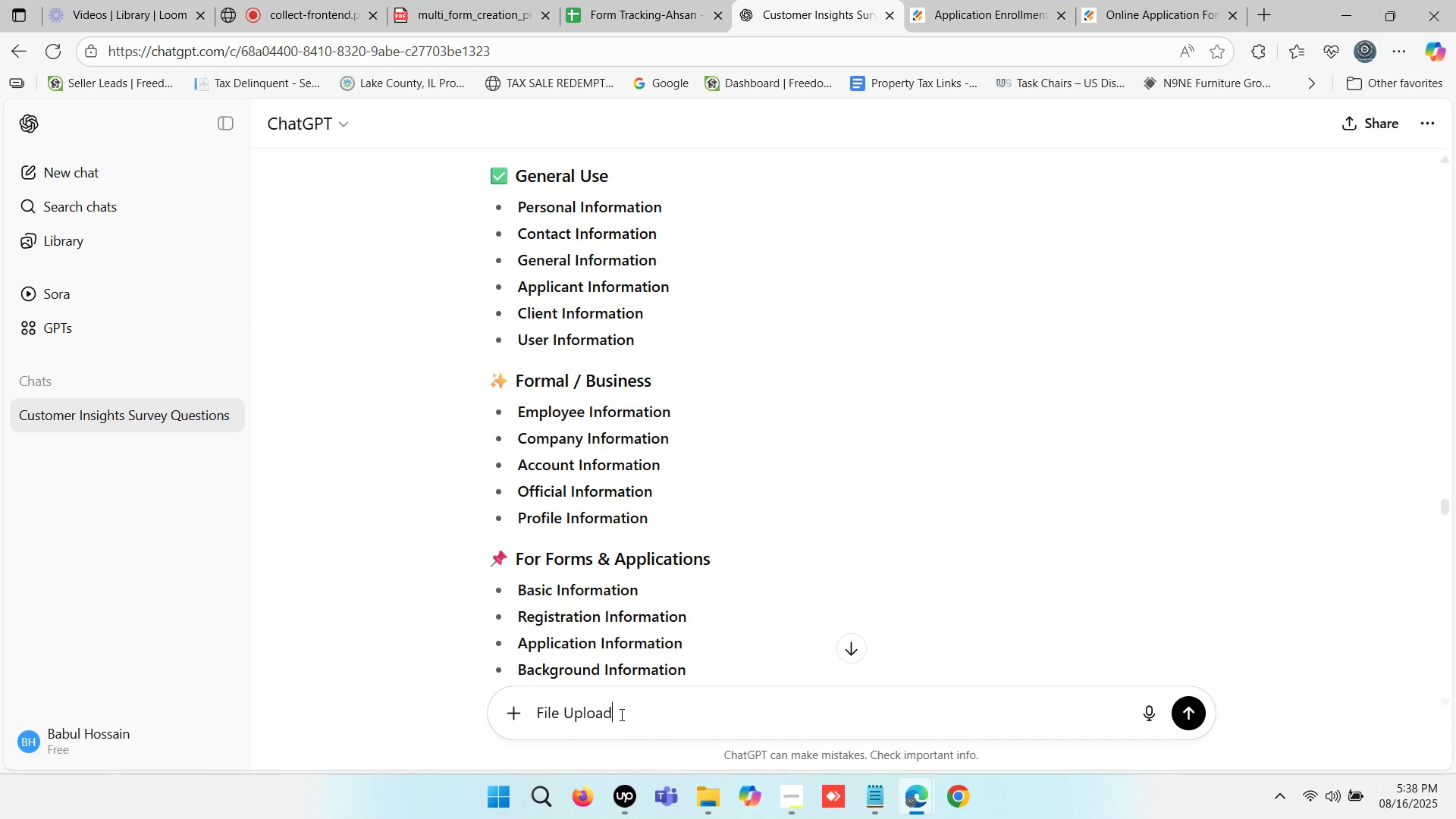 
key(Enter)
 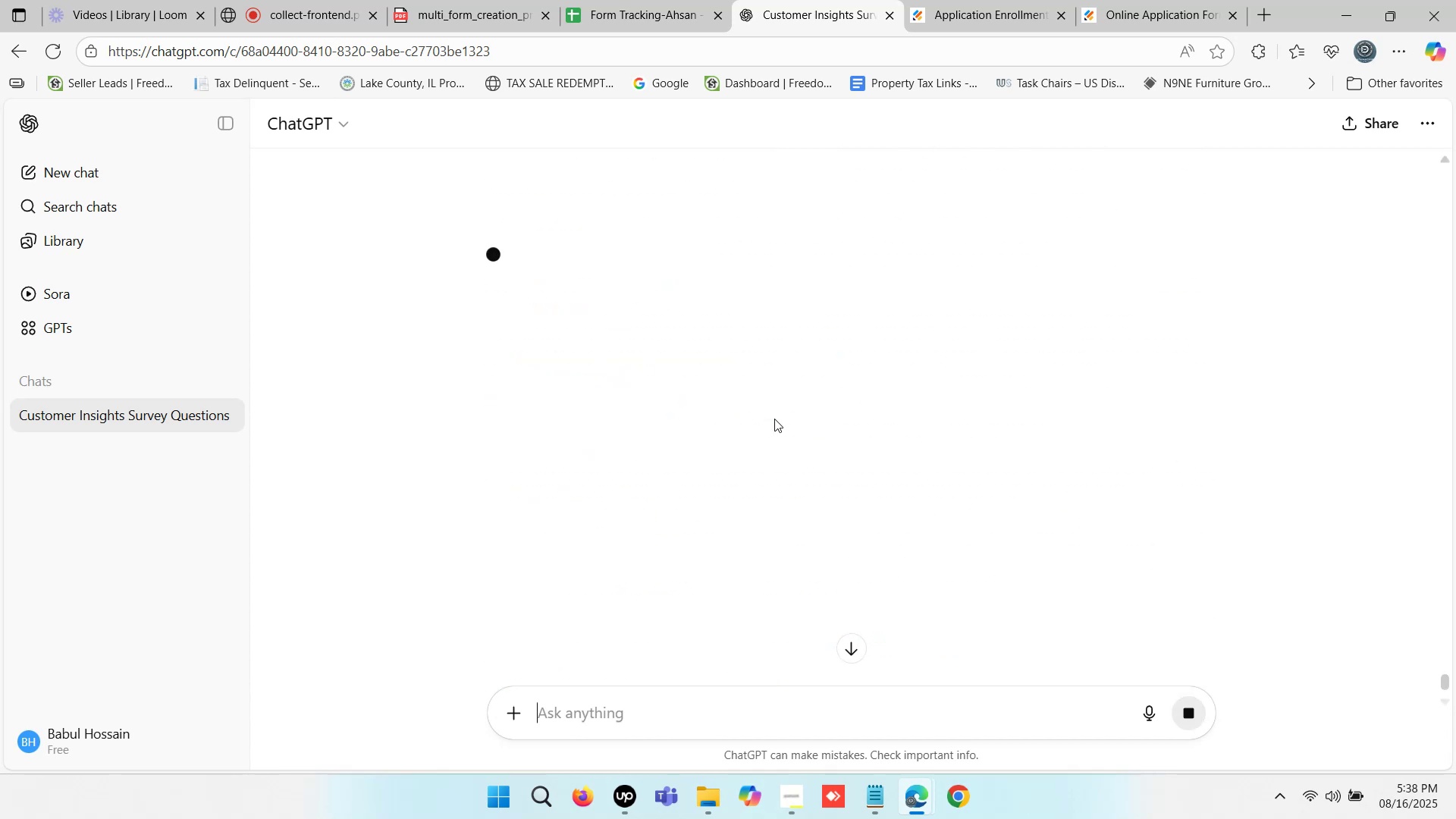 
wait(9.01)
 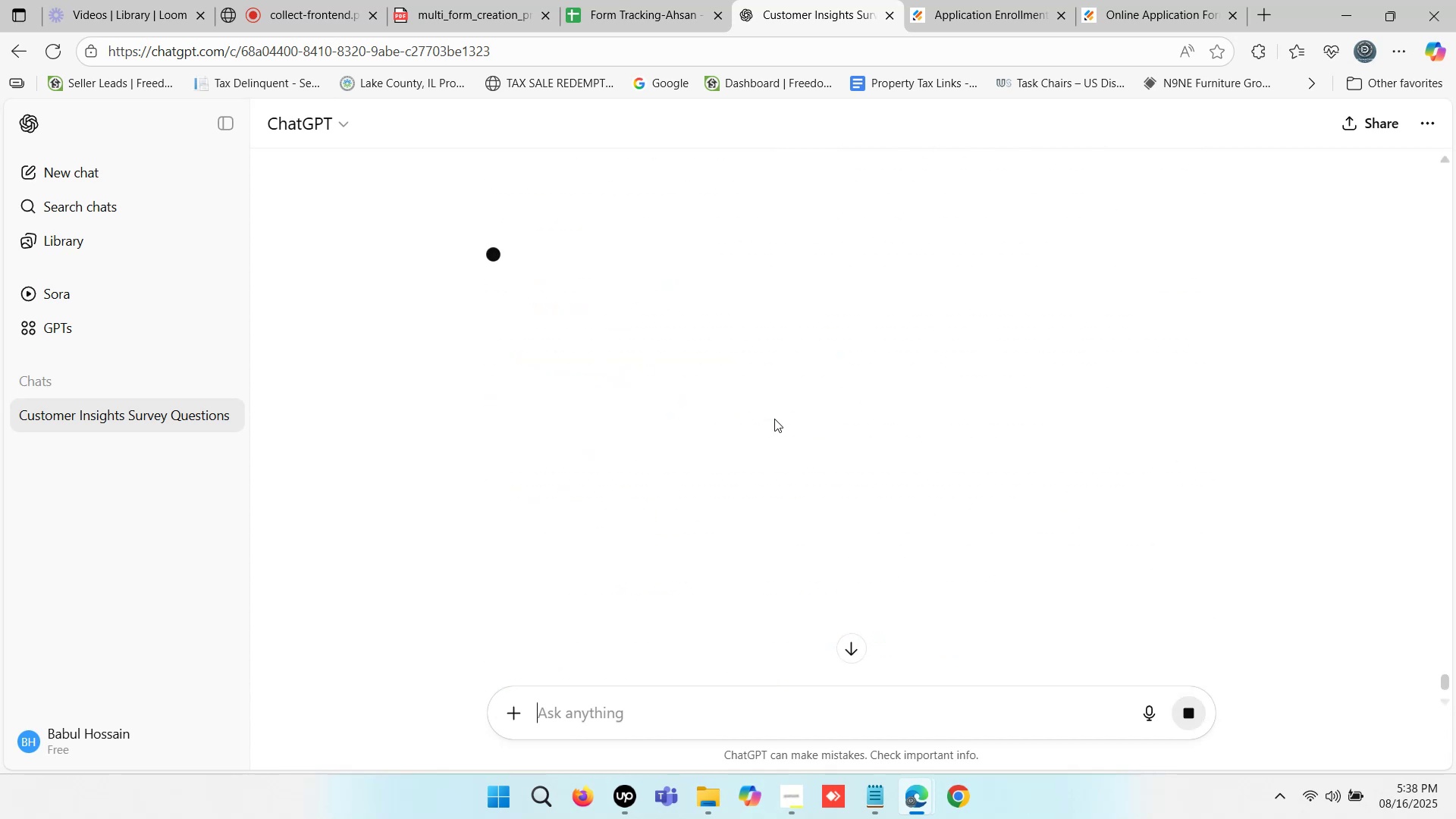 
scroll: coordinate [730, 407], scroll_direction: down, amount: 3.0
 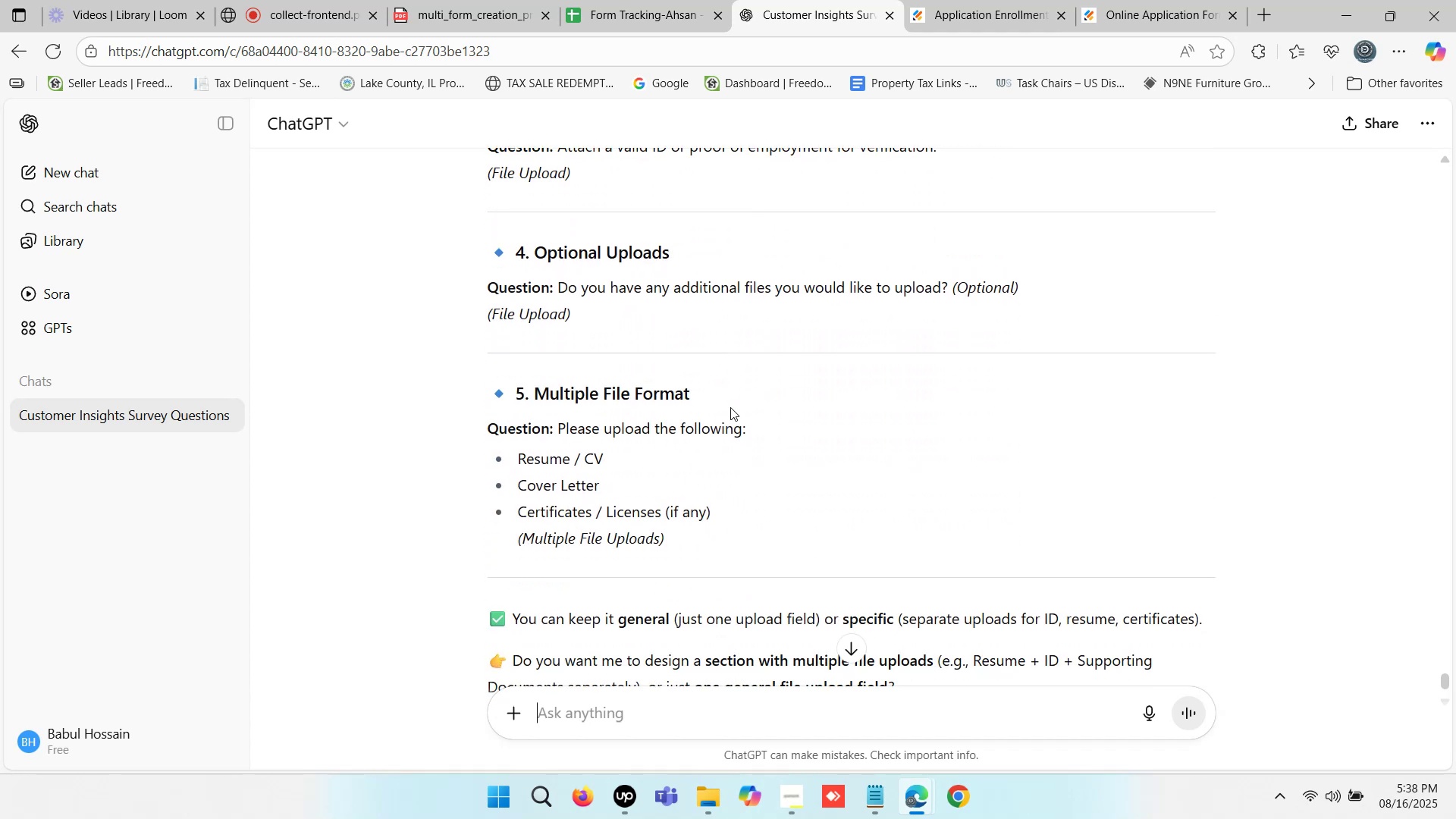 
scroll: coordinate [730, 407], scroll_direction: up, amount: 1.0
 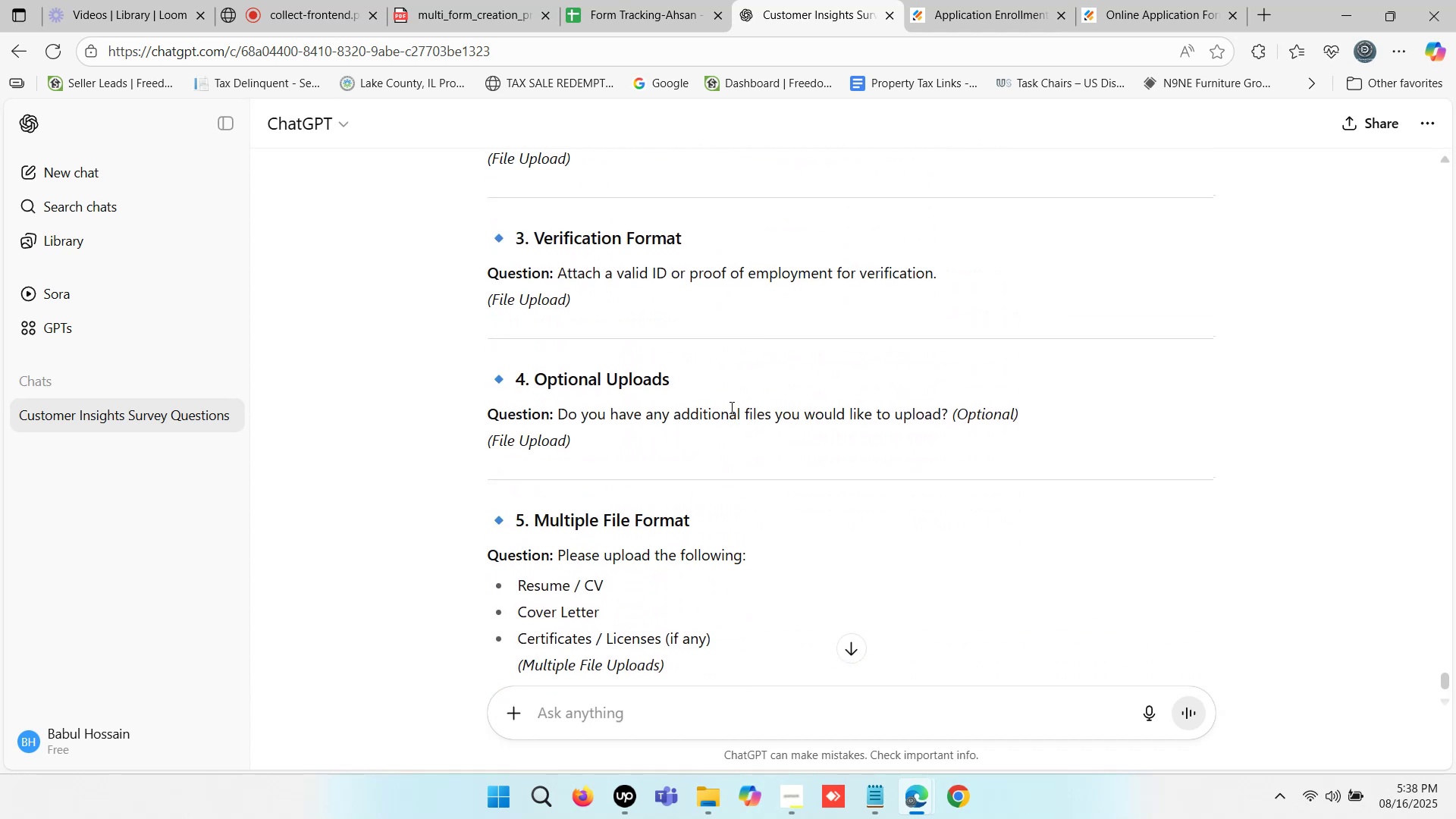 
scroll: coordinate [730, 407], scroll_direction: down, amount: 1.0
 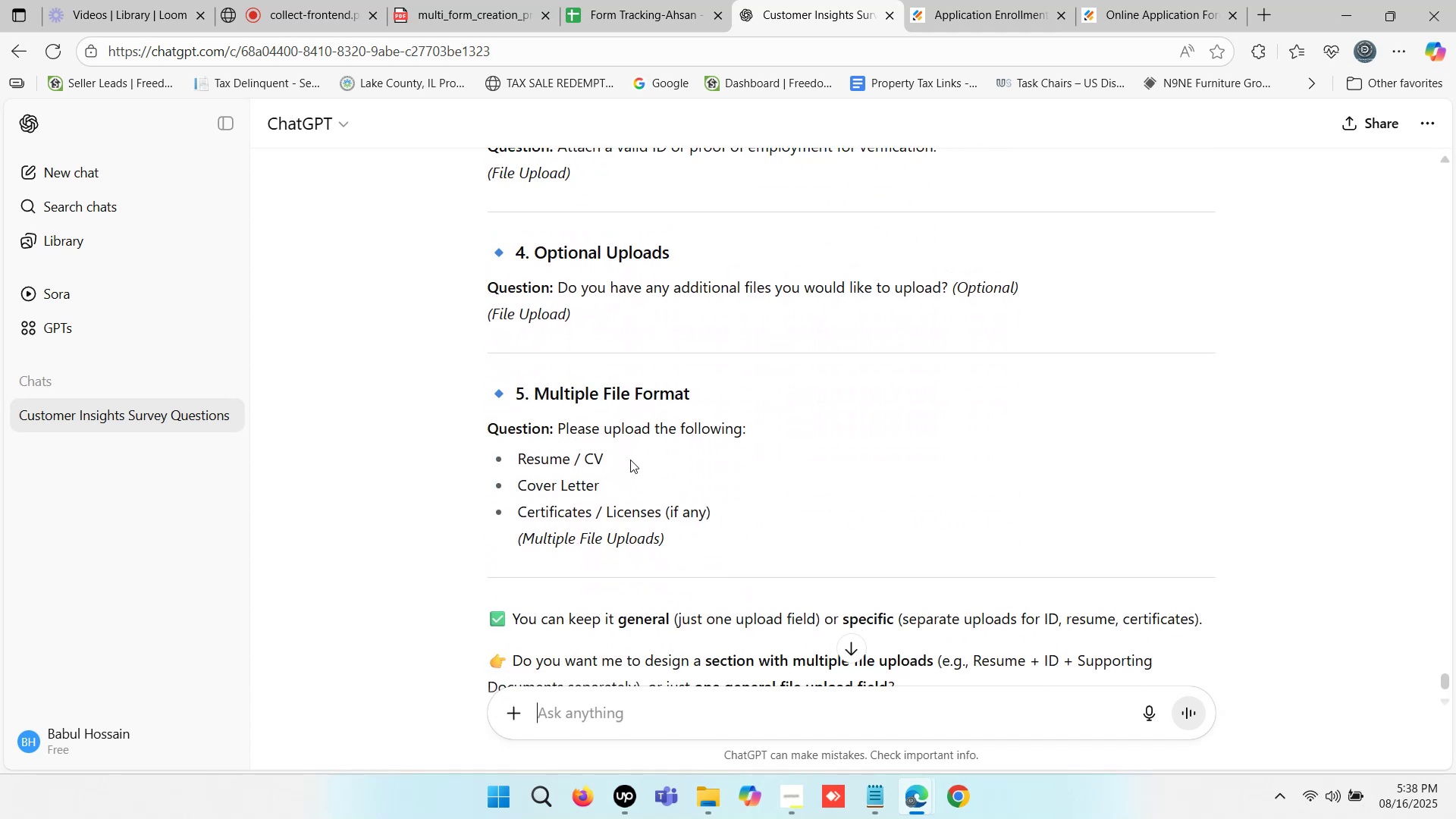 
left_click_drag(start_coordinate=[630, 461], to_coordinate=[517, 461])
 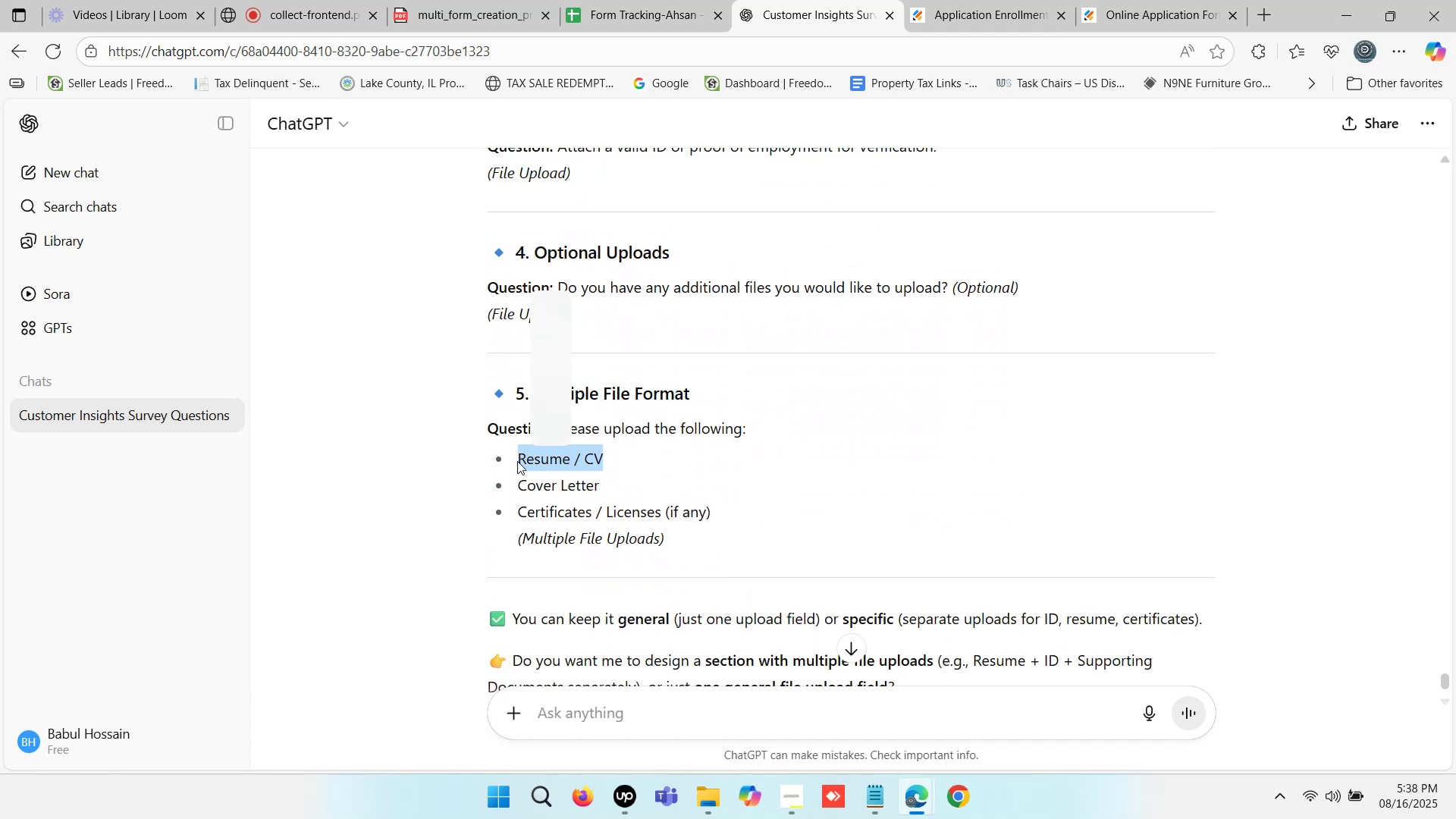 
key(Control+C)
 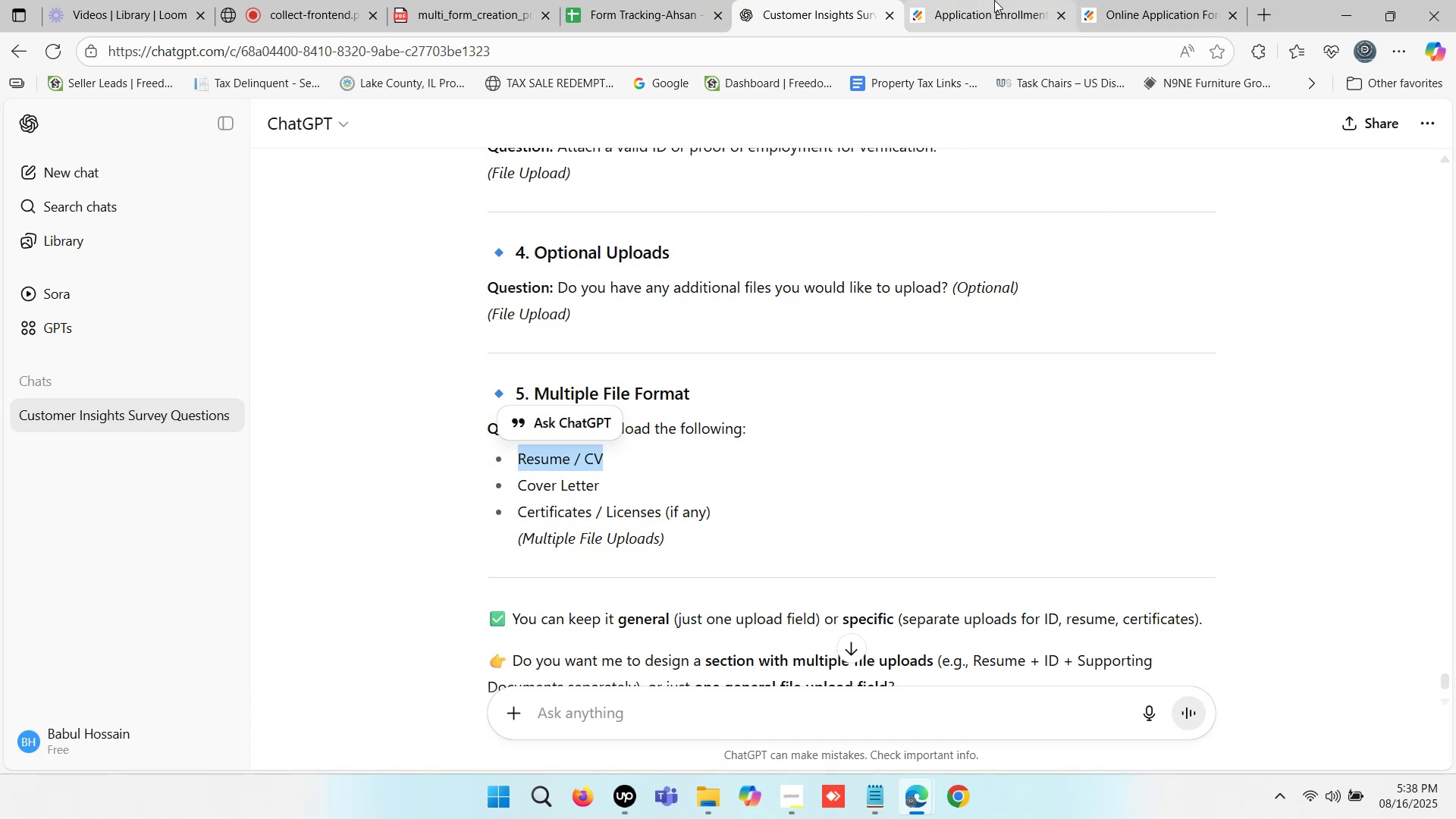 
left_click([994, 0])
 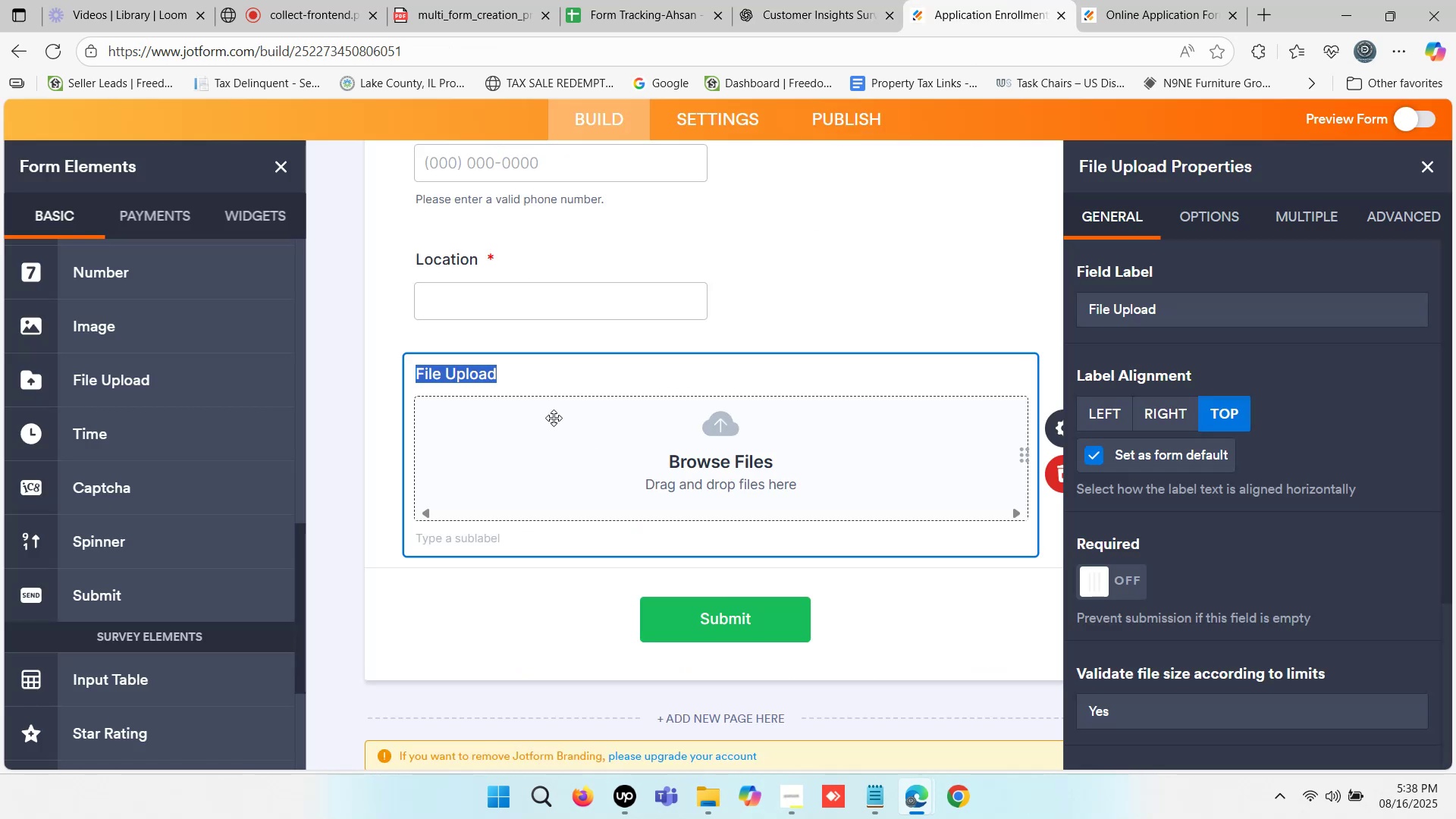 
key(Control+V)
 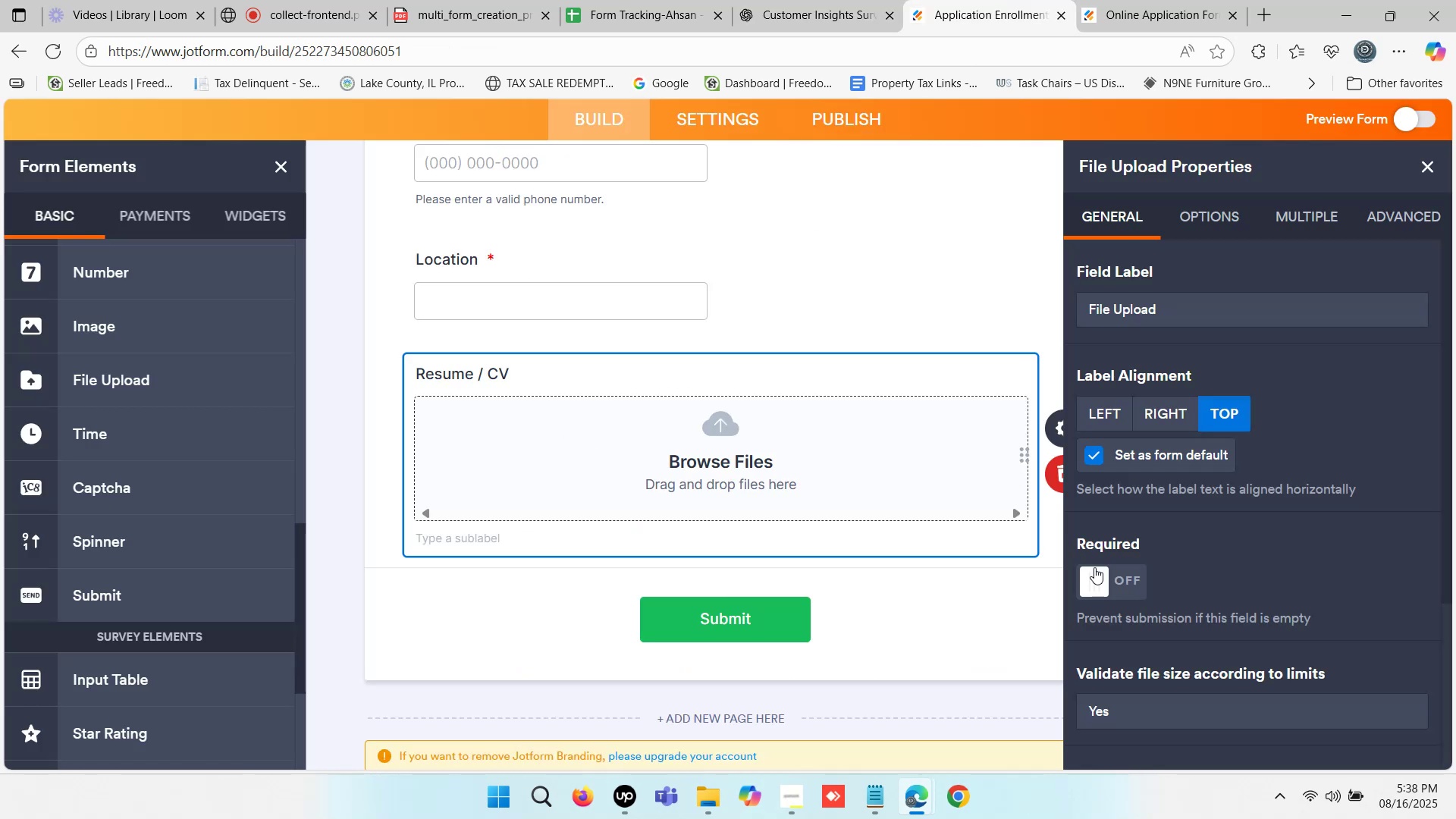 
left_click([1094, 579])
 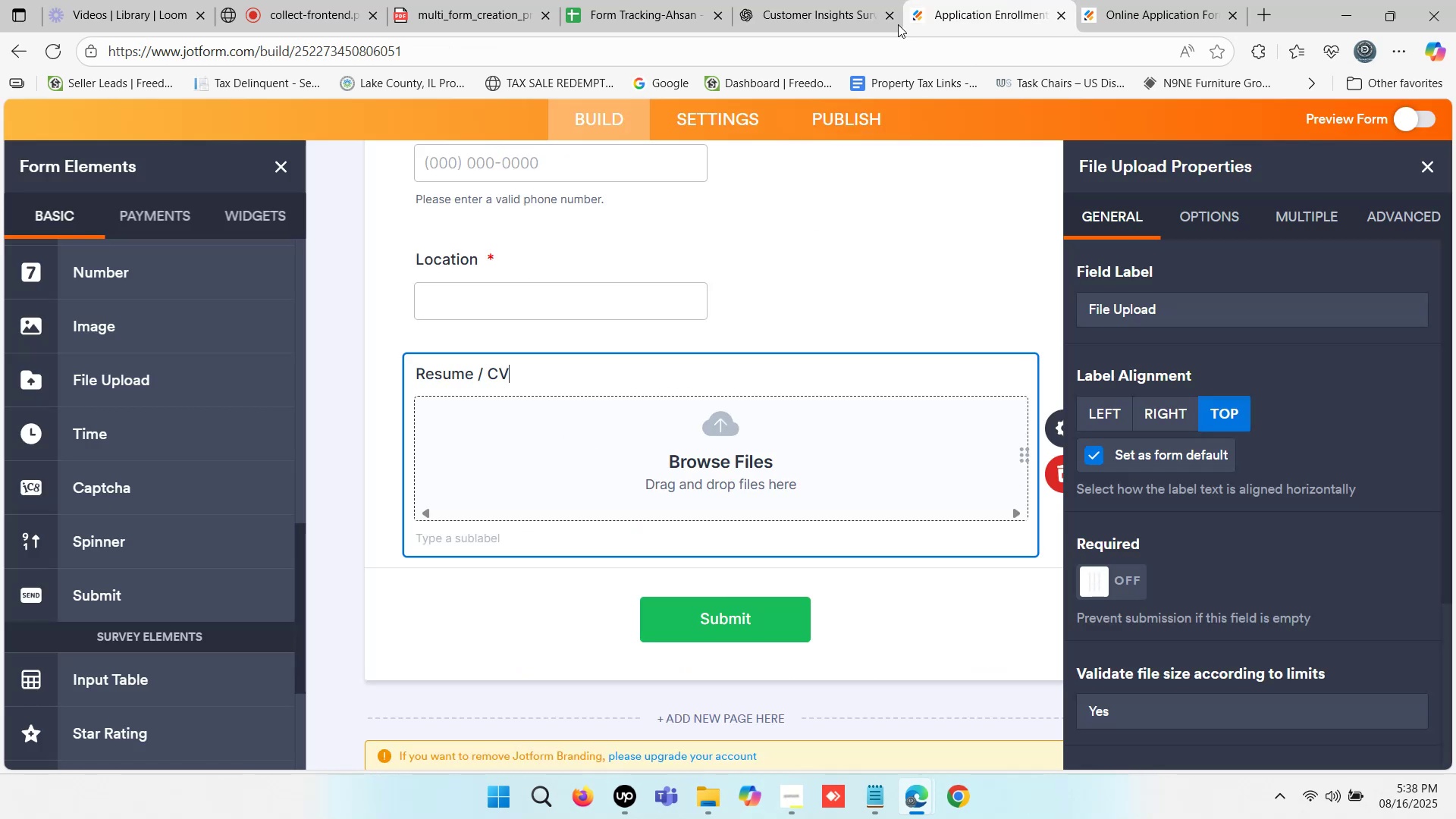 
left_click([804, 0])
 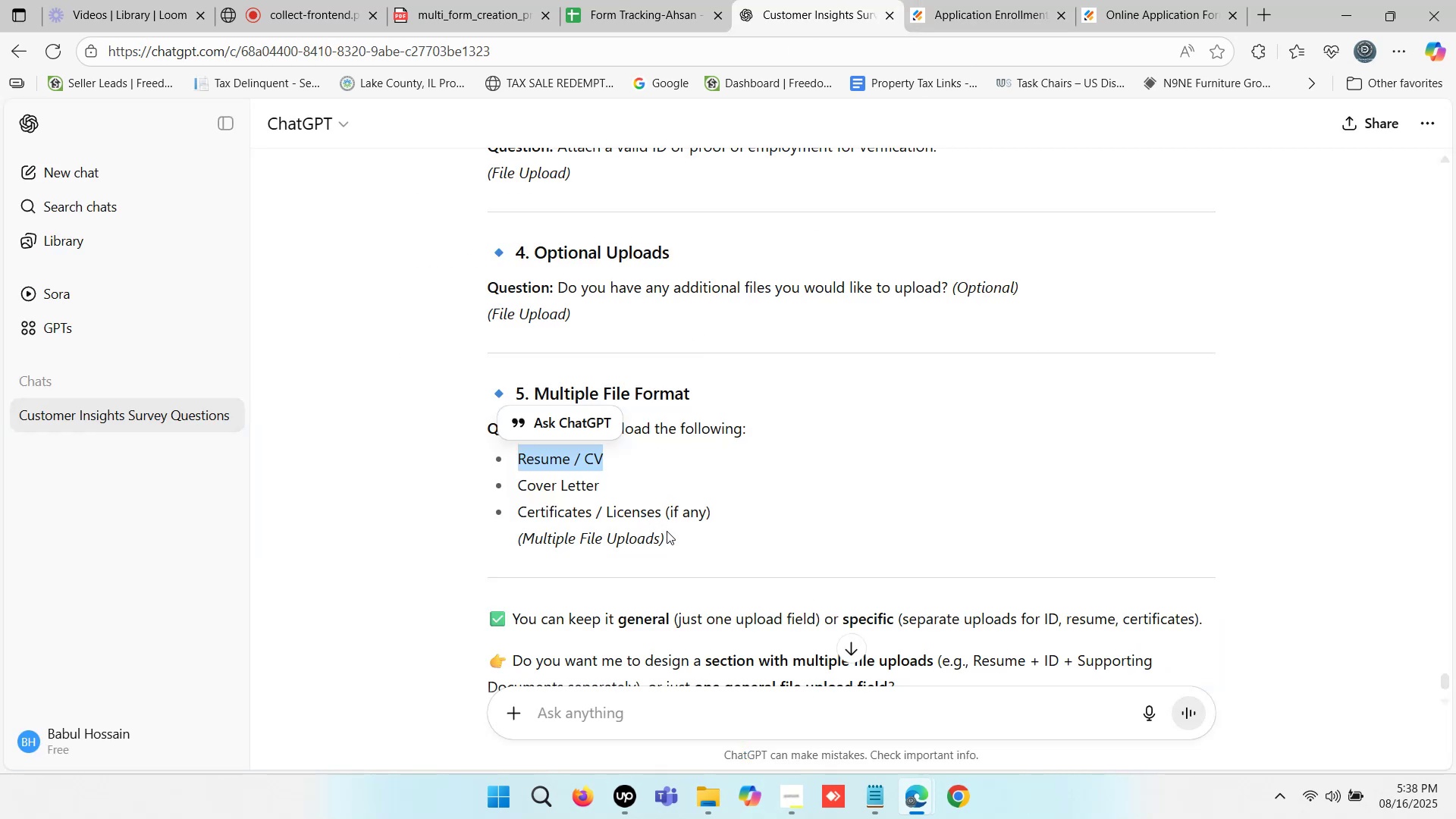 
left_click_drag(start_coordinate=[719, 515], to_coordinate=[521, 511])
 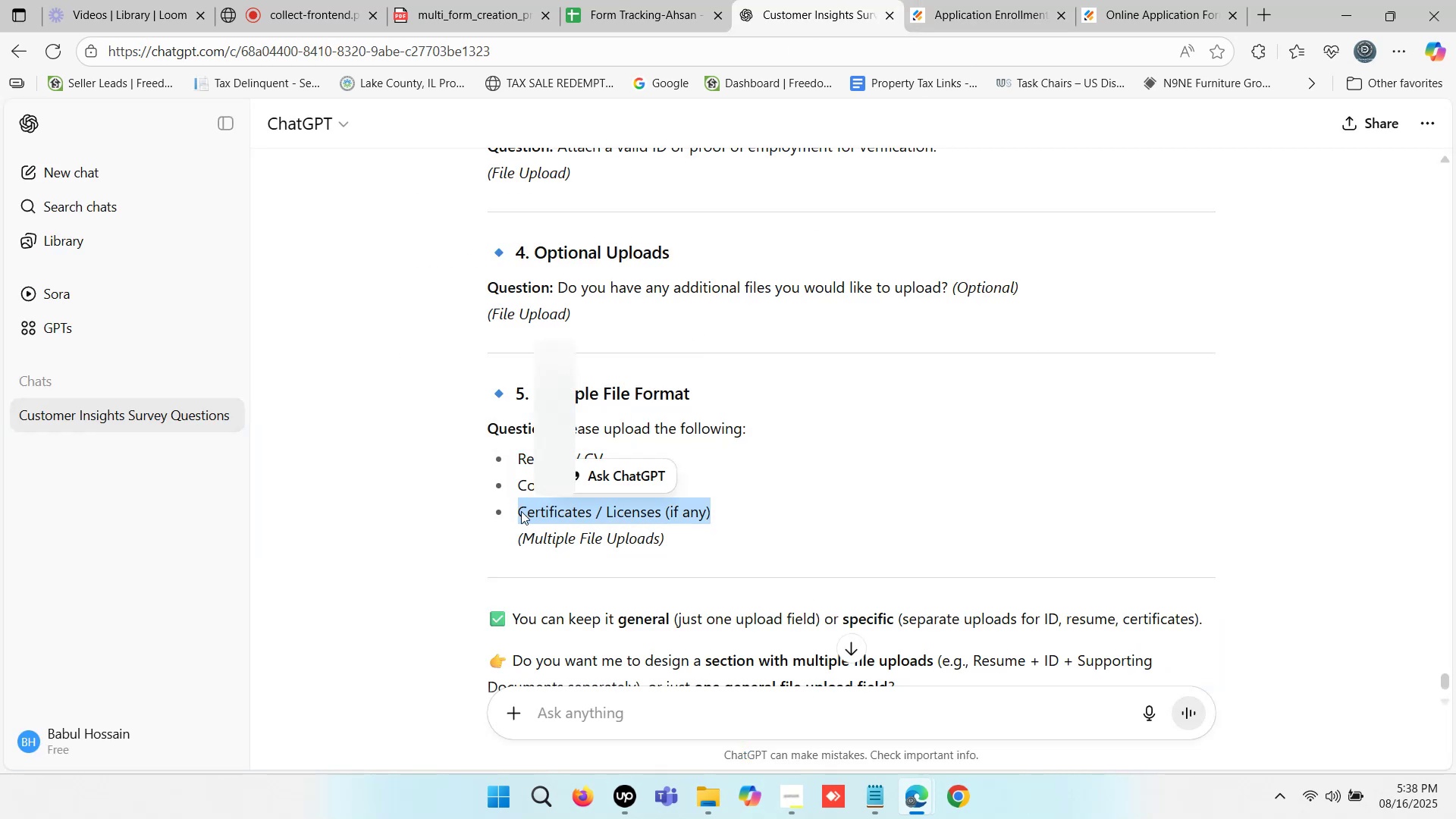 
key(Control+C)
 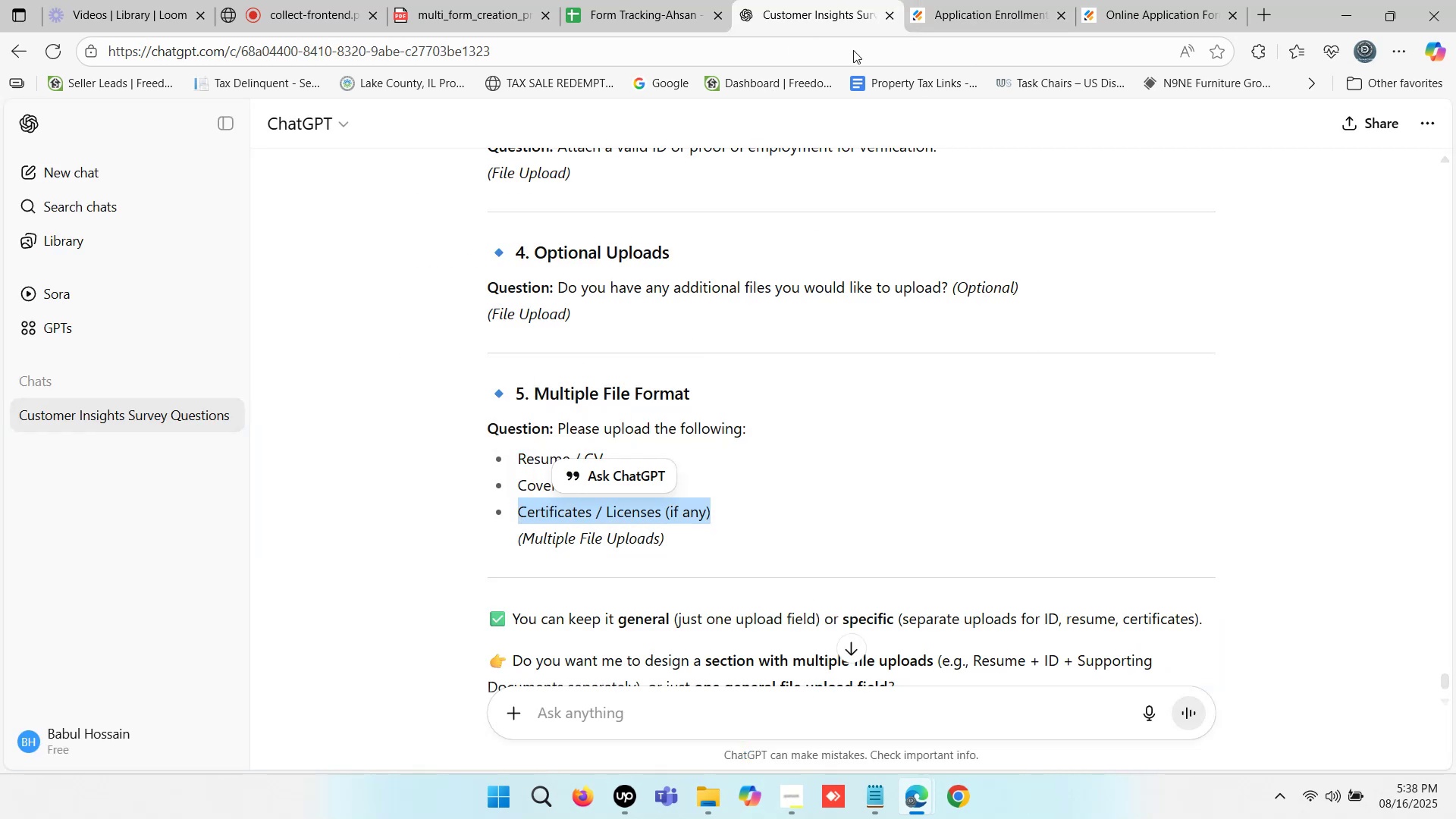 
left_click([976, 0])
 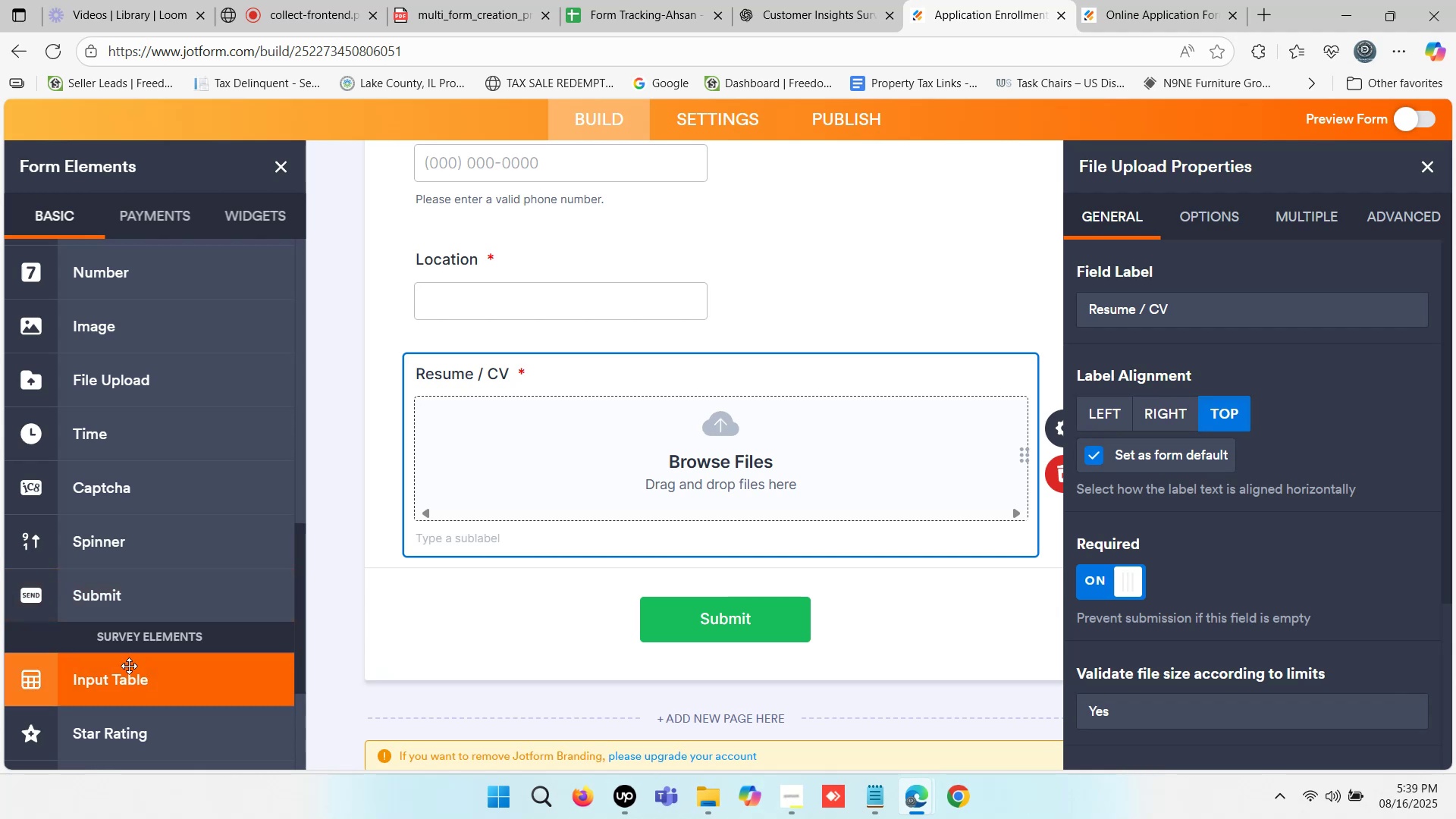 
left_click_drag(start_coordinate=[163, 387], to_coordinate=[763, 583])
 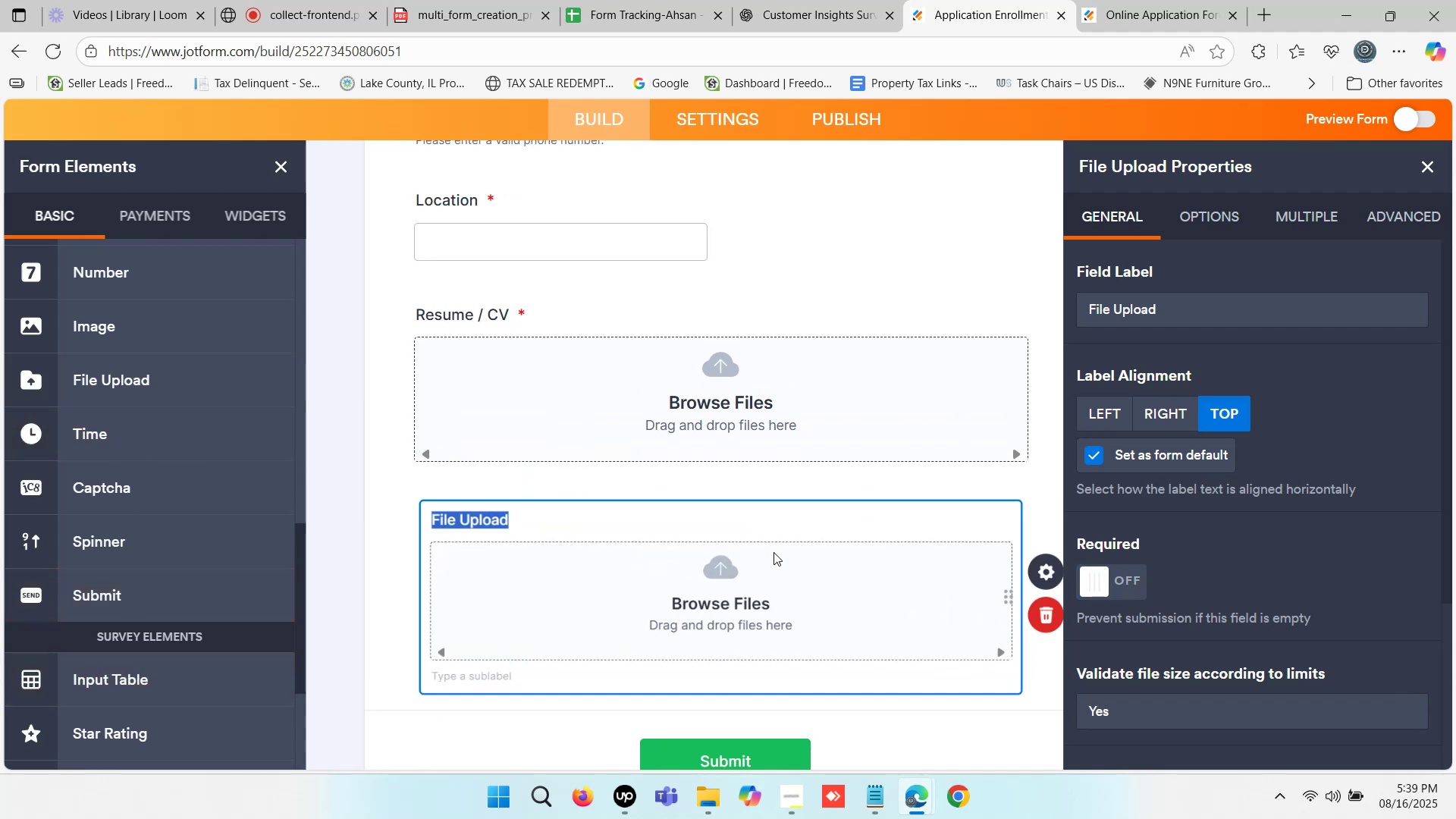 
key(Control+V)
 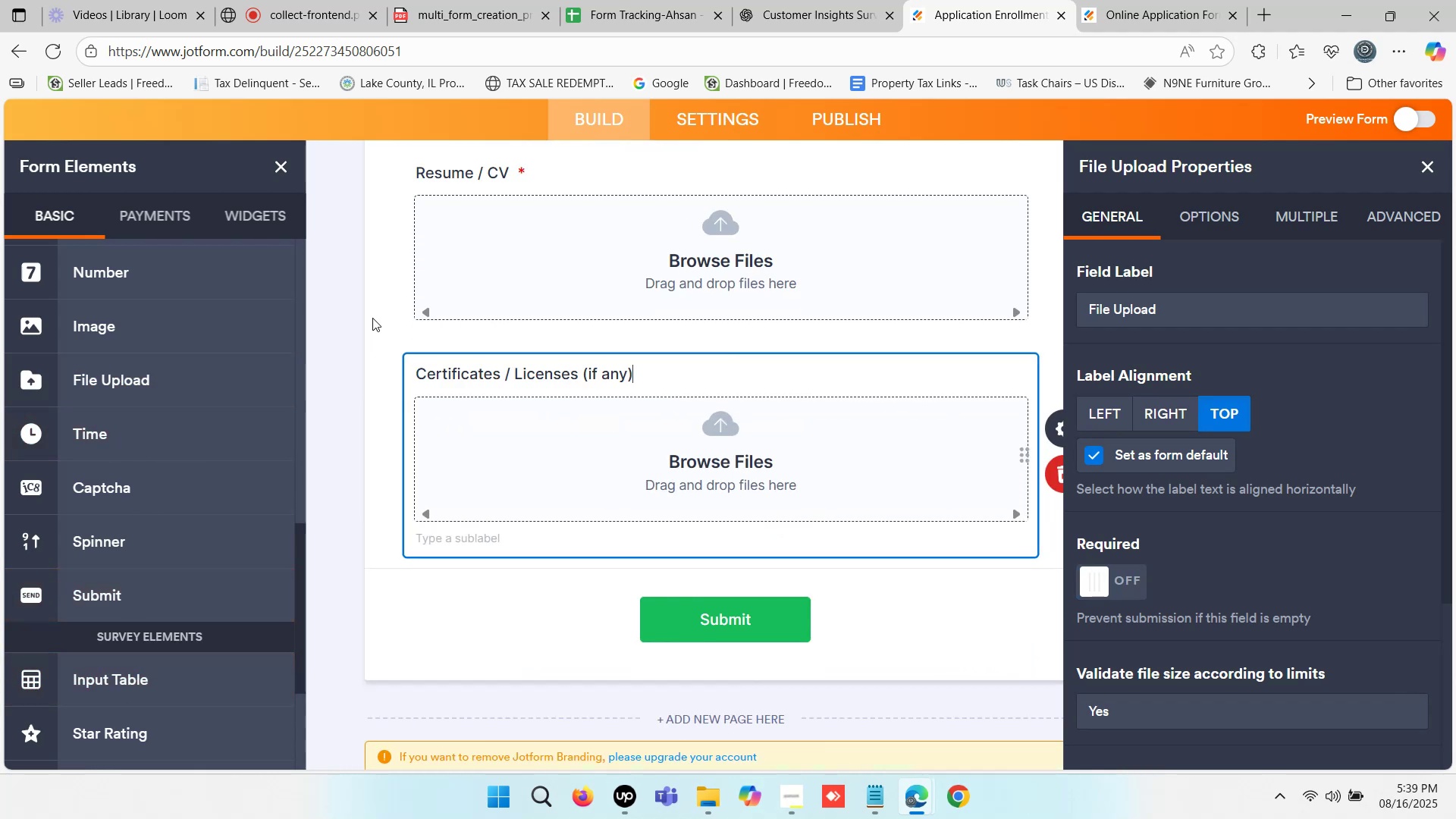 
left_click([372, 318])
 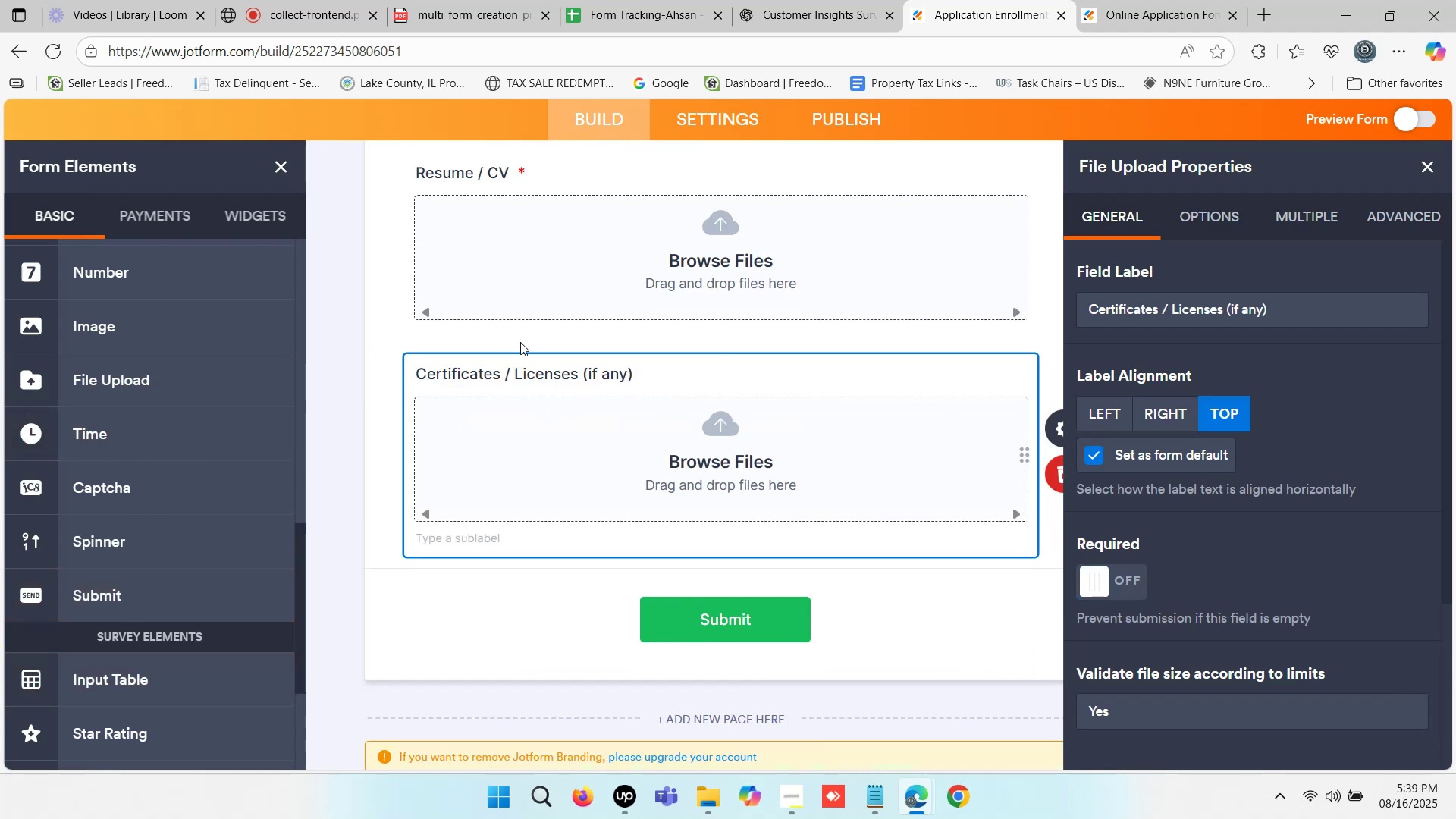 
scroll: coordinate [529, 342], scroll_direction: down, amount: 1.0
 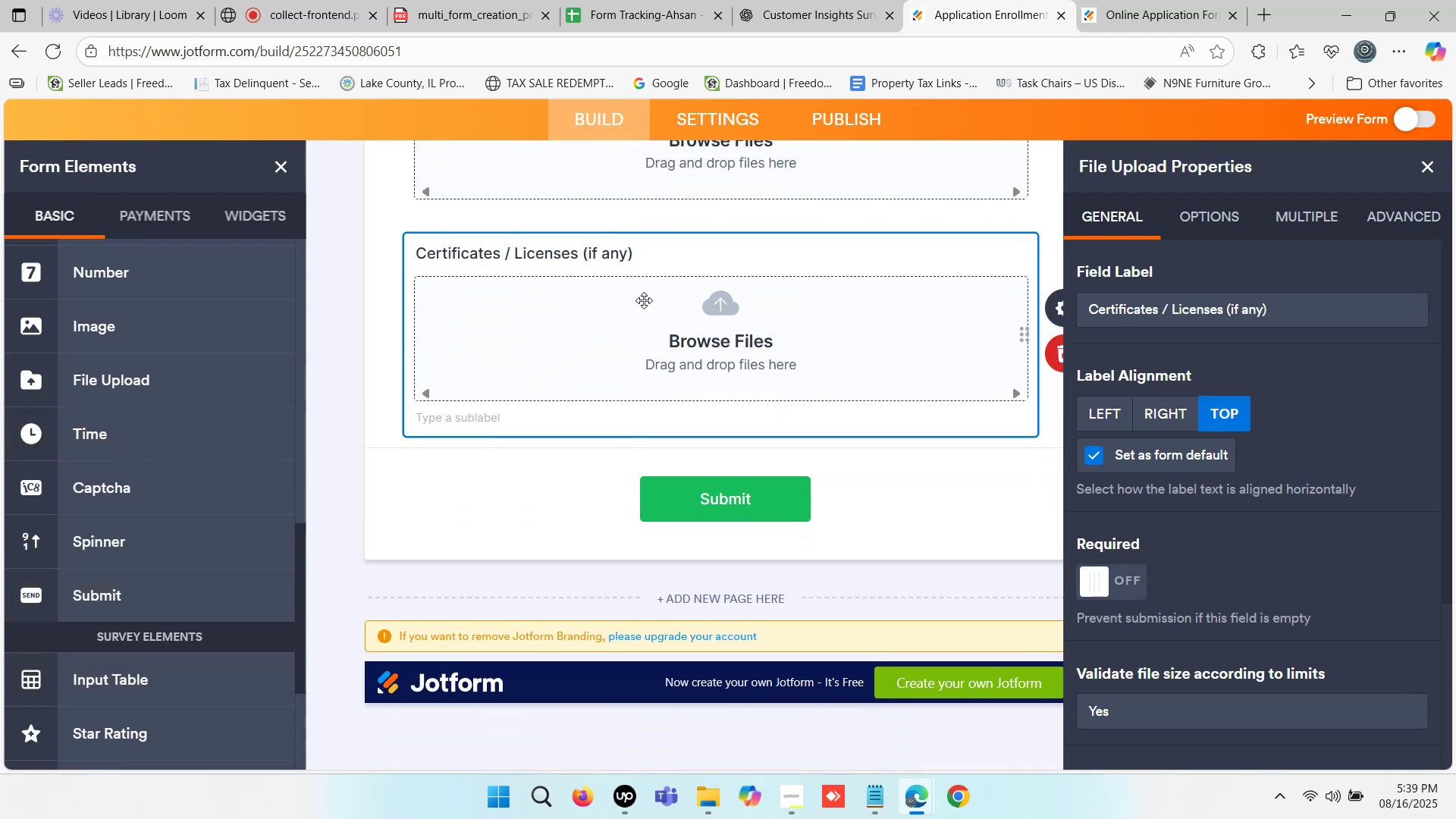 
wait(5.03)
 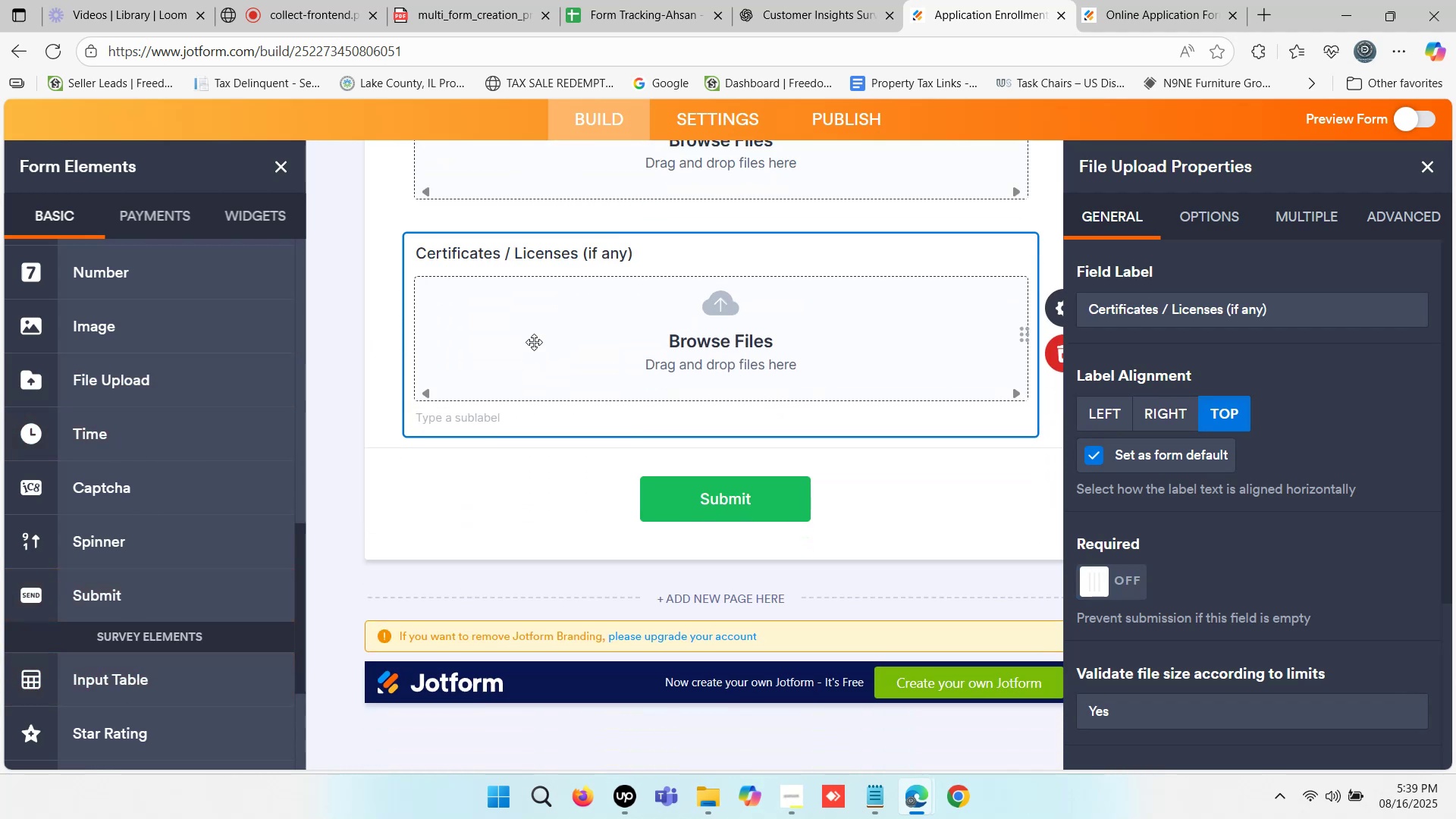 
scroll: coordinate [604, 390], scroll_direction: down, amount: 2.0
 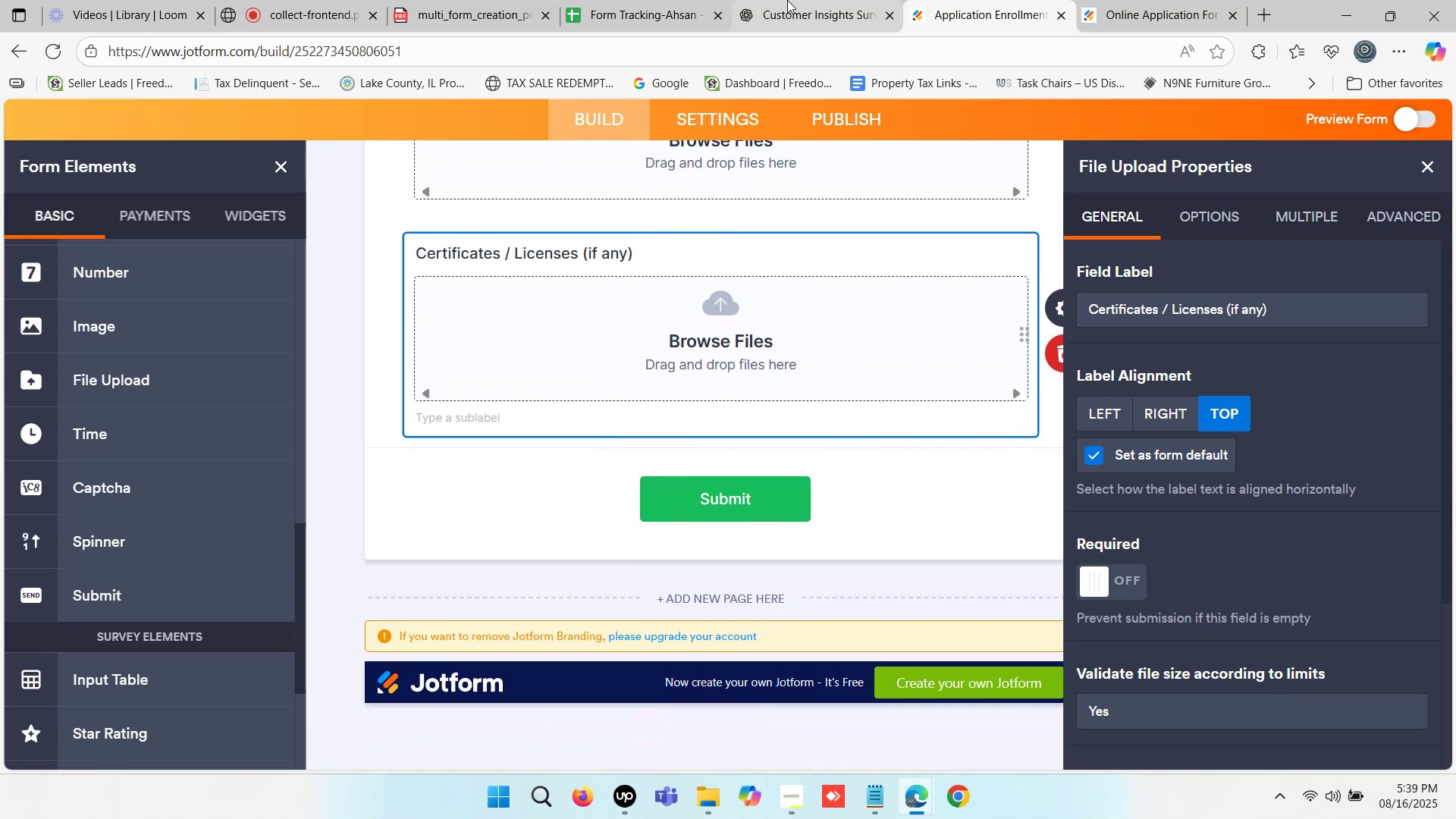 
left_click([786, 0])
 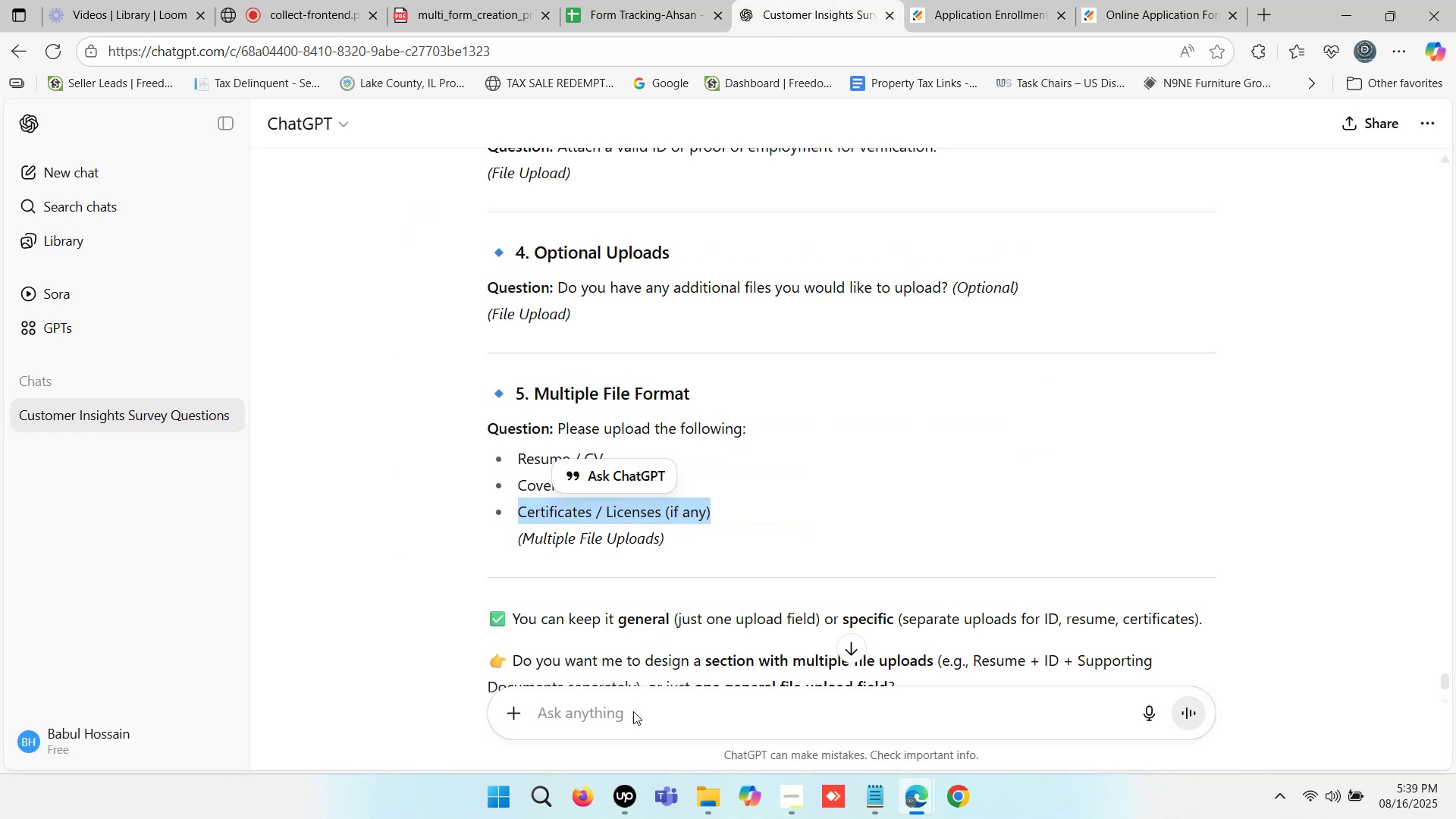 
left_click([621, 714])
 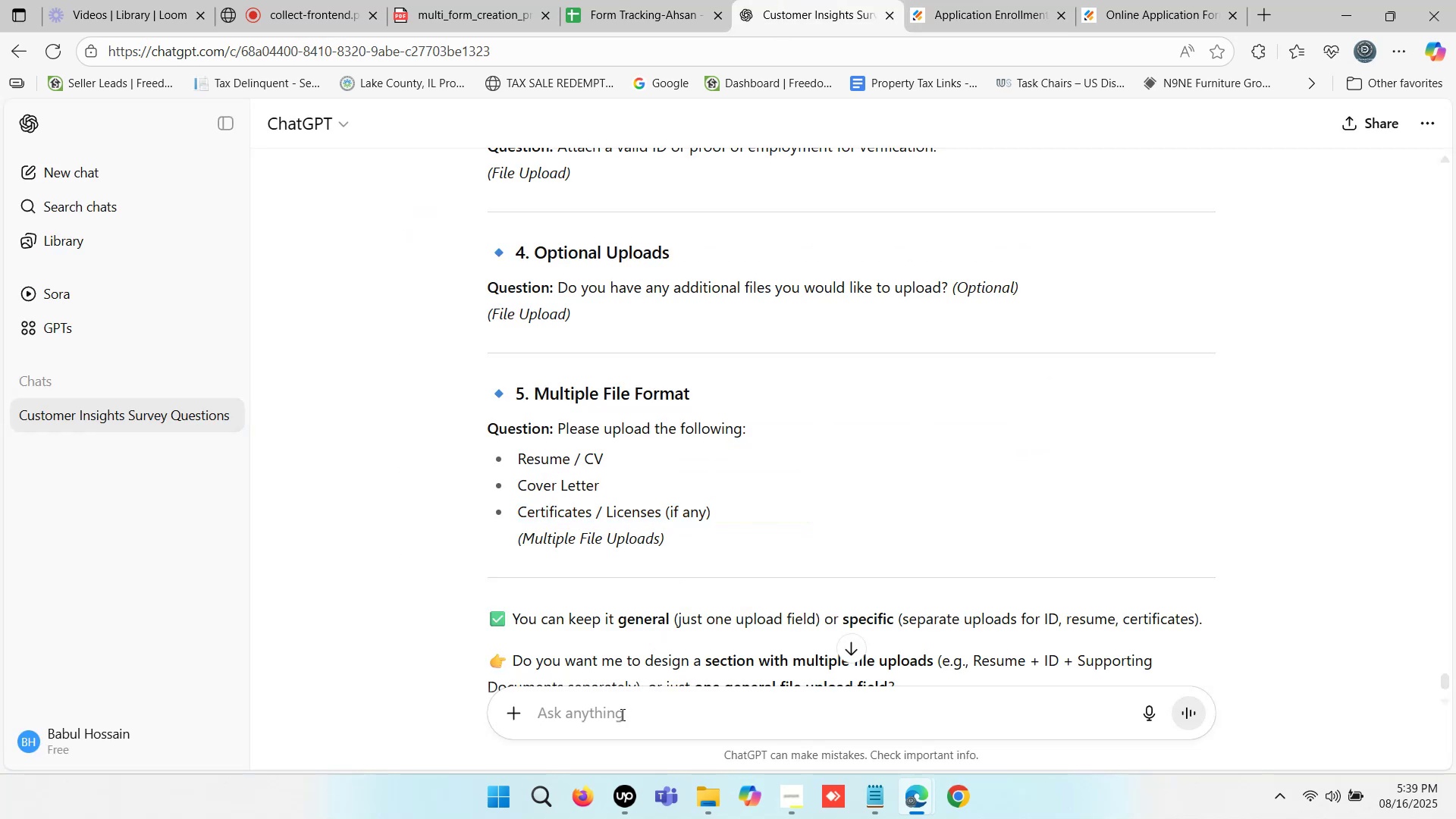 
wait(6.62)
 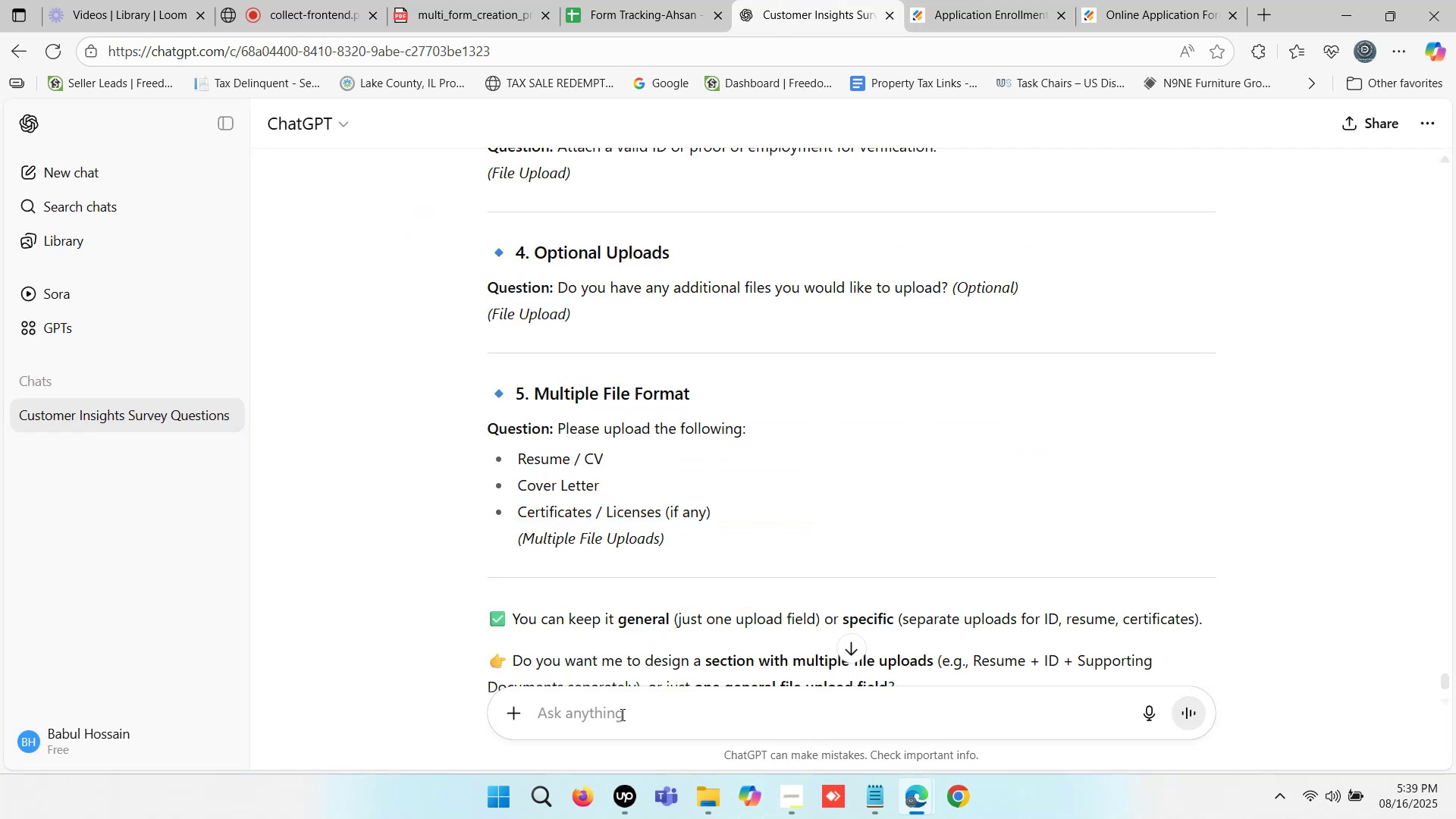 
type(education format)
 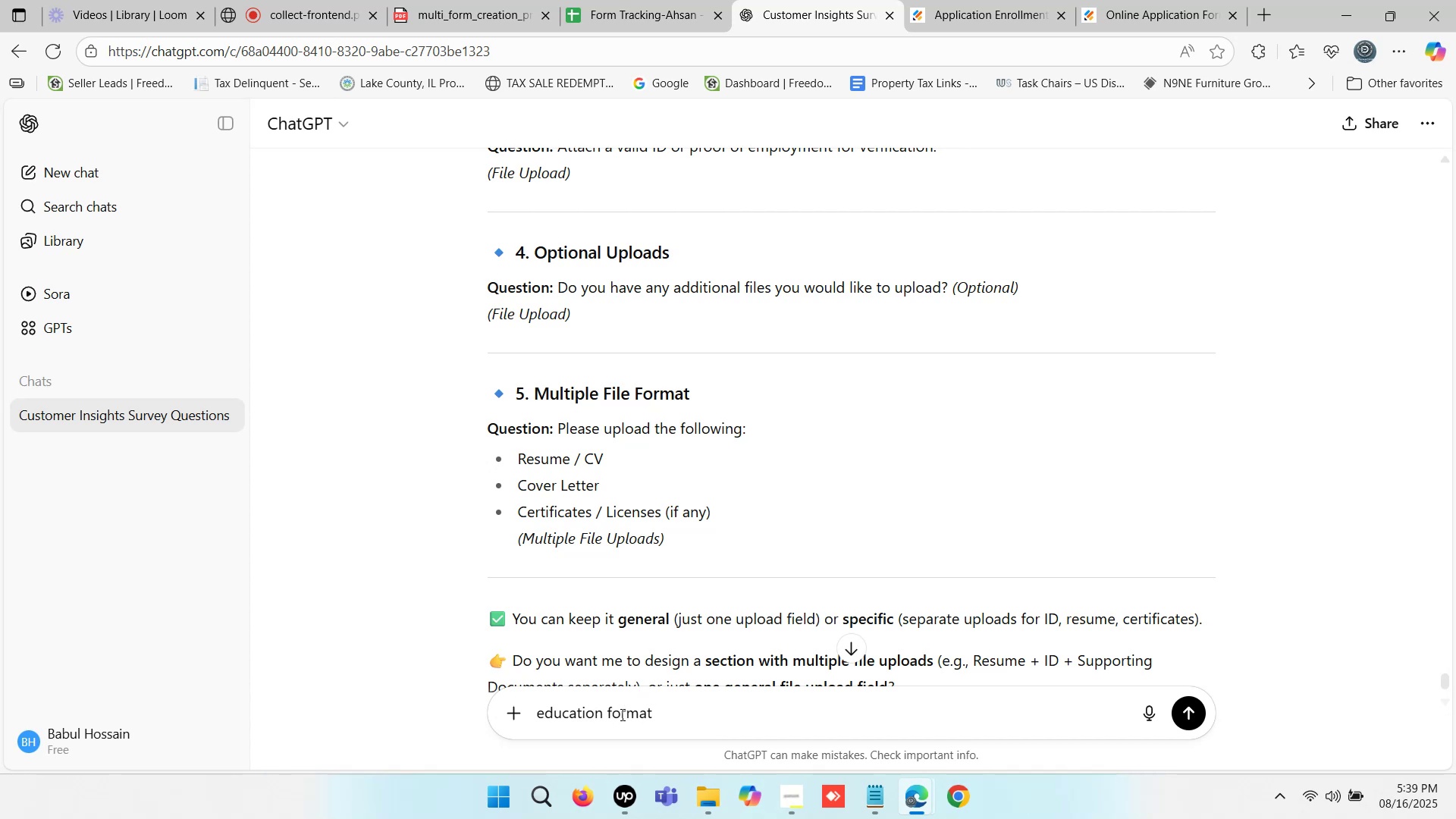 
key(Enter)
 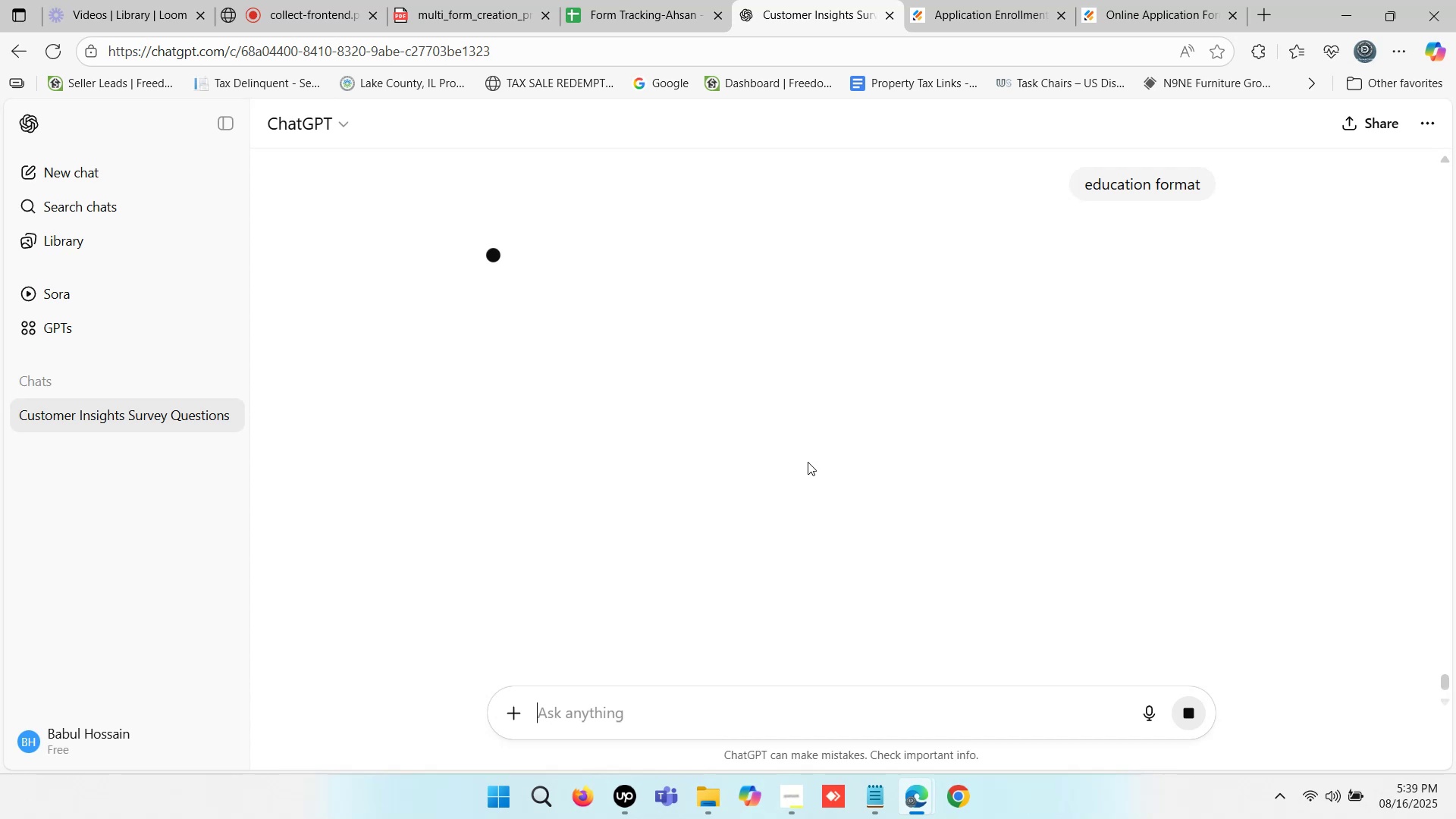 
wait(6.5)
 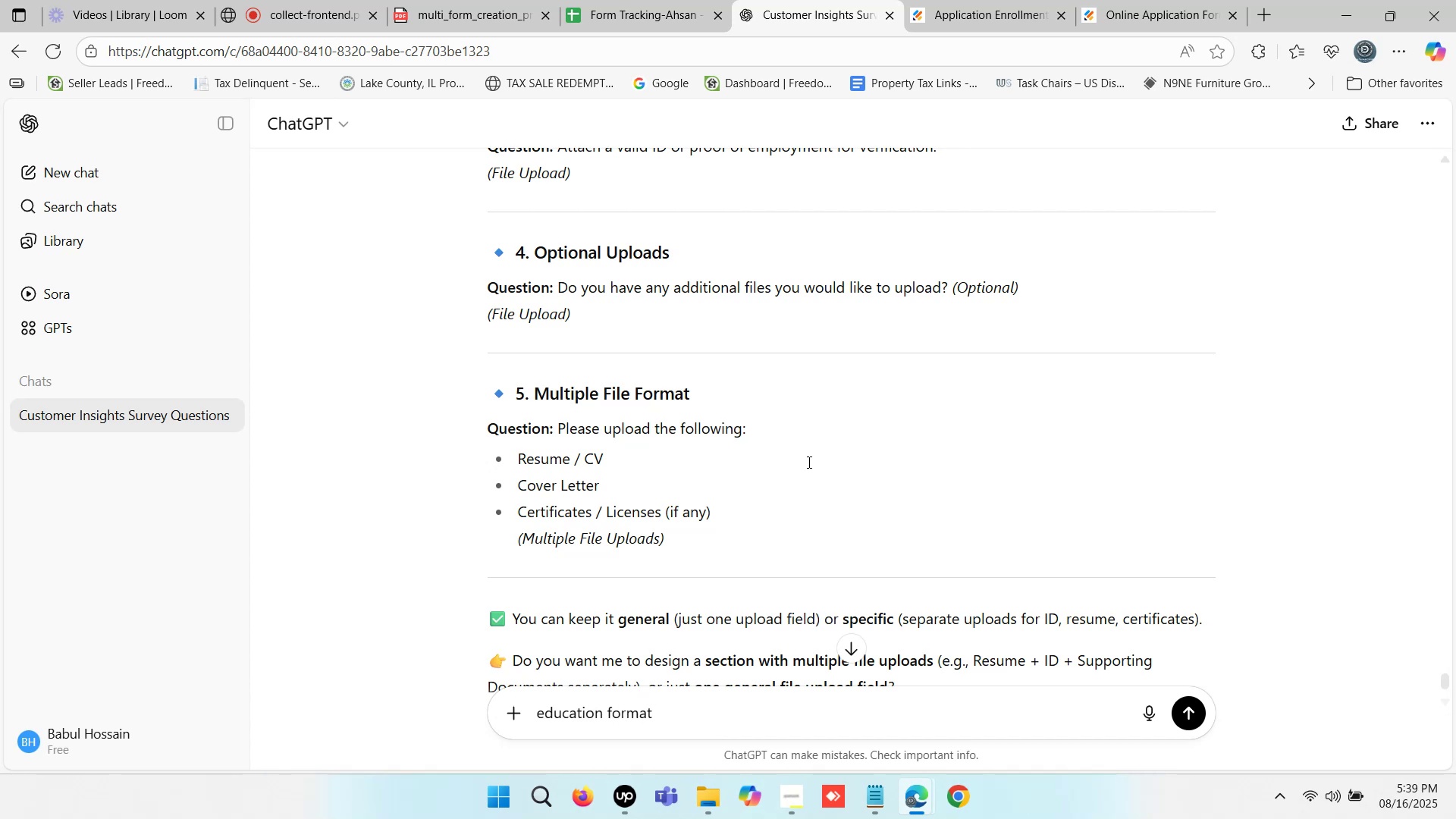 
scroll: coordinate [690, 470], scroll_direction: down, amount: 4.0
 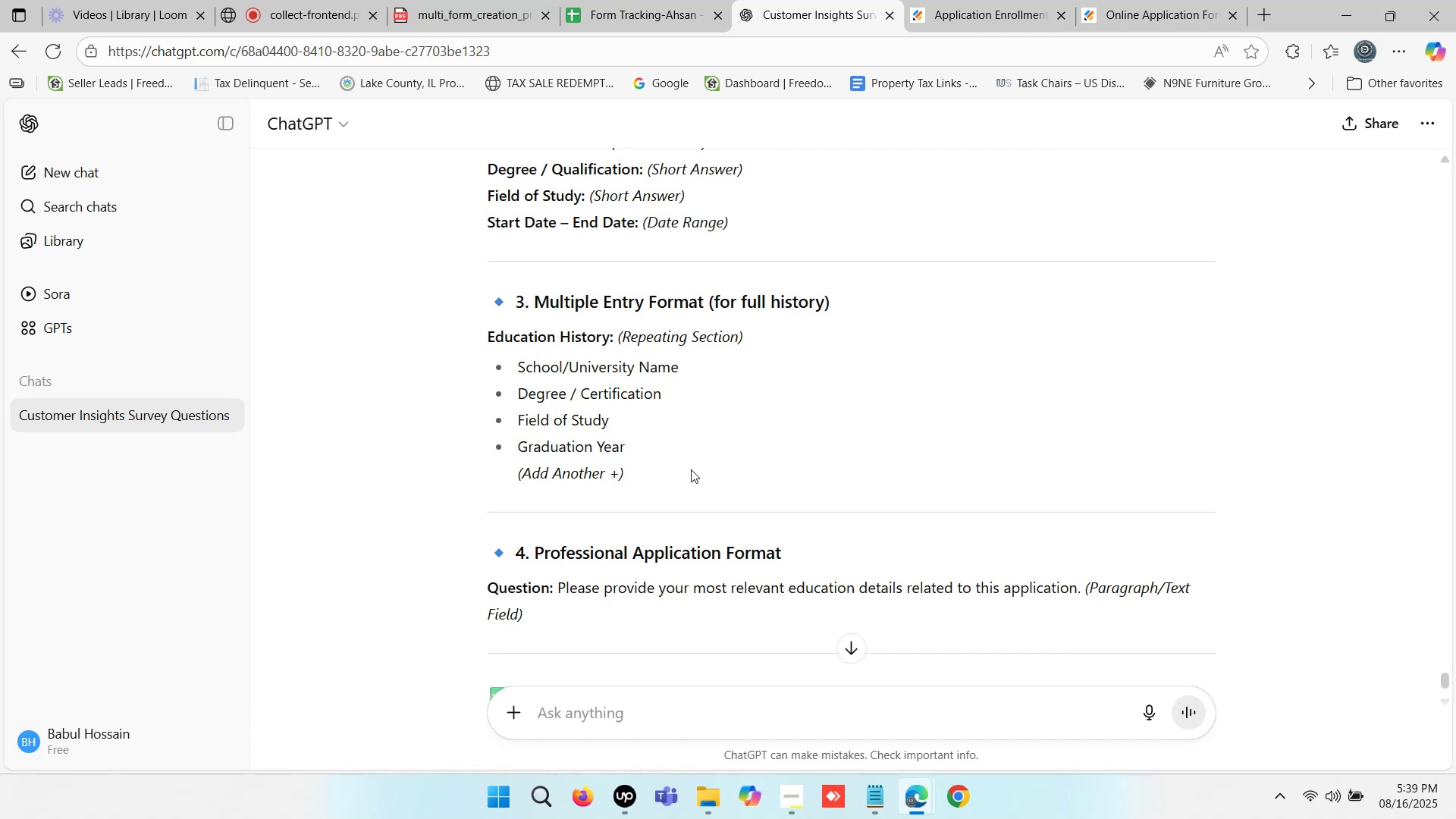 
wait(6.91)
 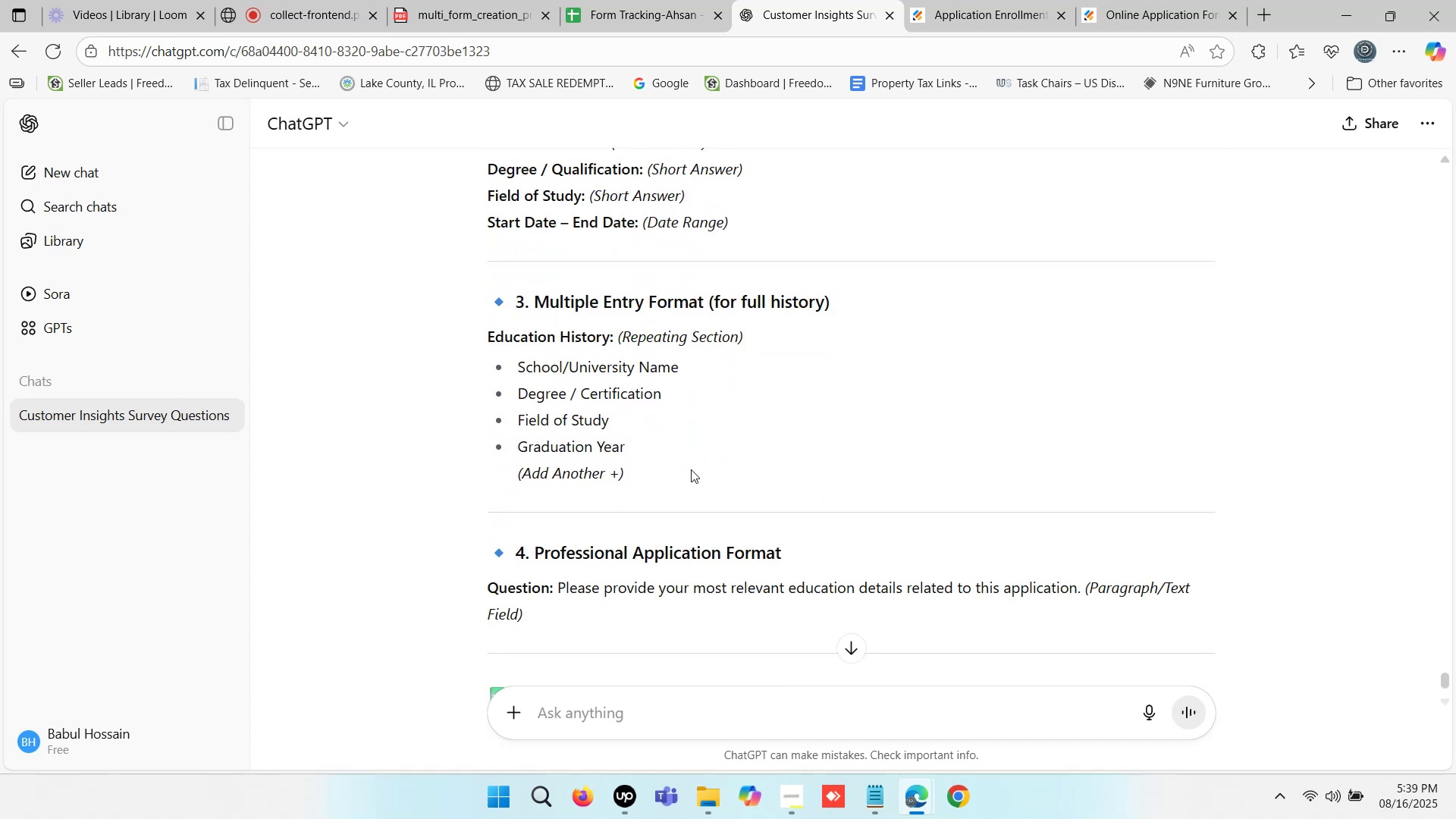 
scroll: coordinate [730, 431], scroll_direction: down, amount: 2.0
 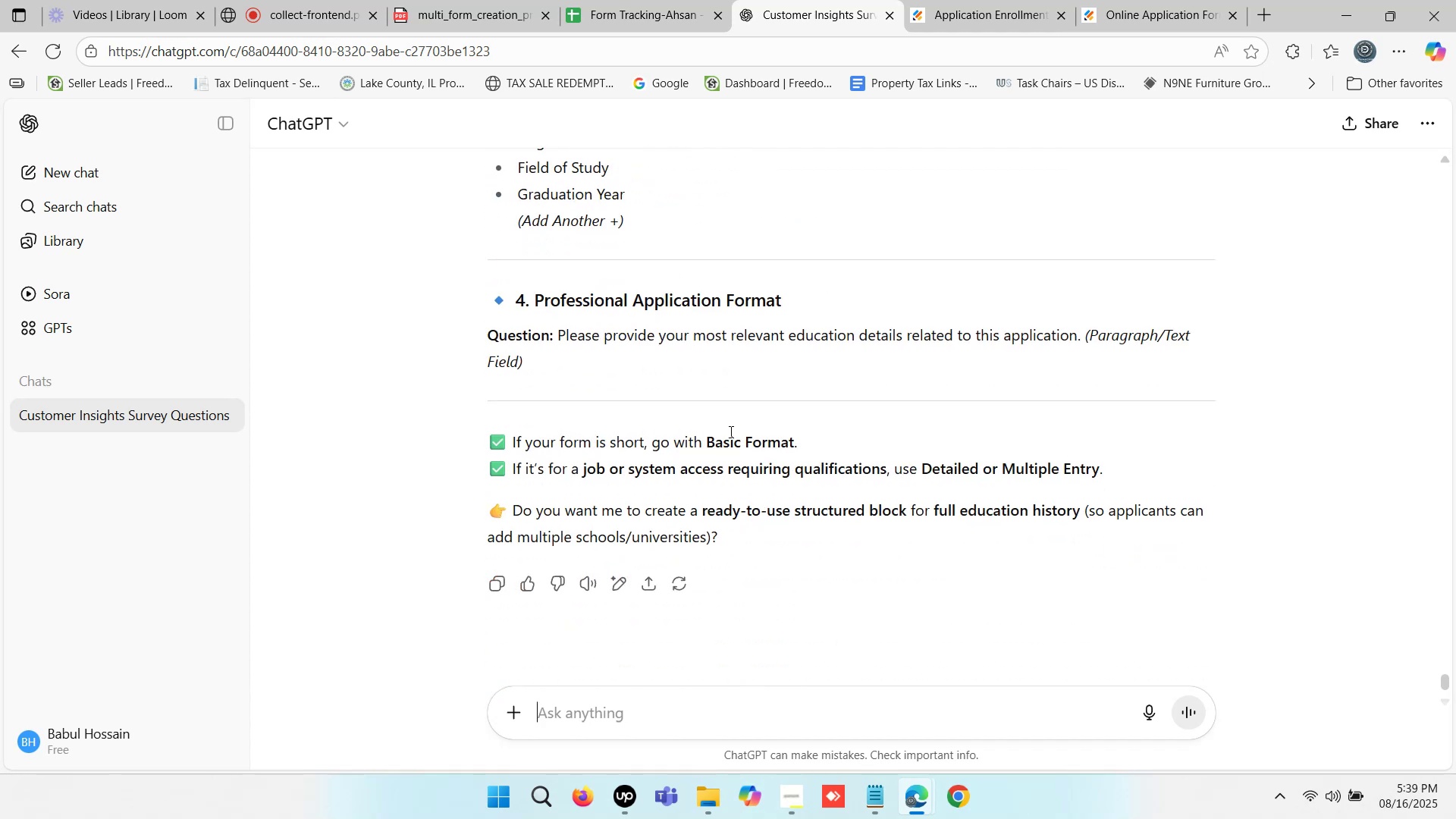 
scroll: coordinate [730, 431], scroll_direction: up, amount: 3.0
 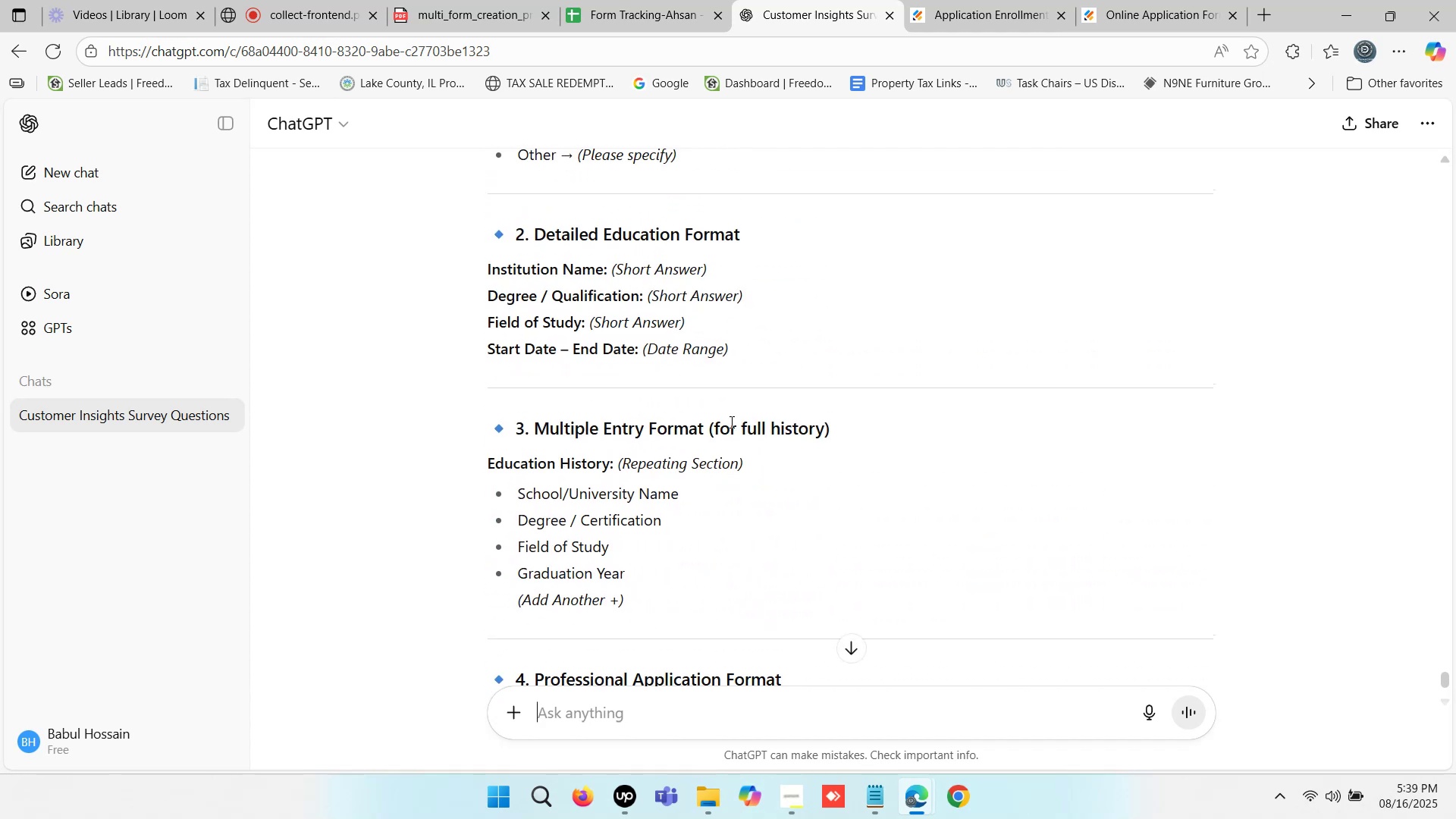 
wait(8.98)
 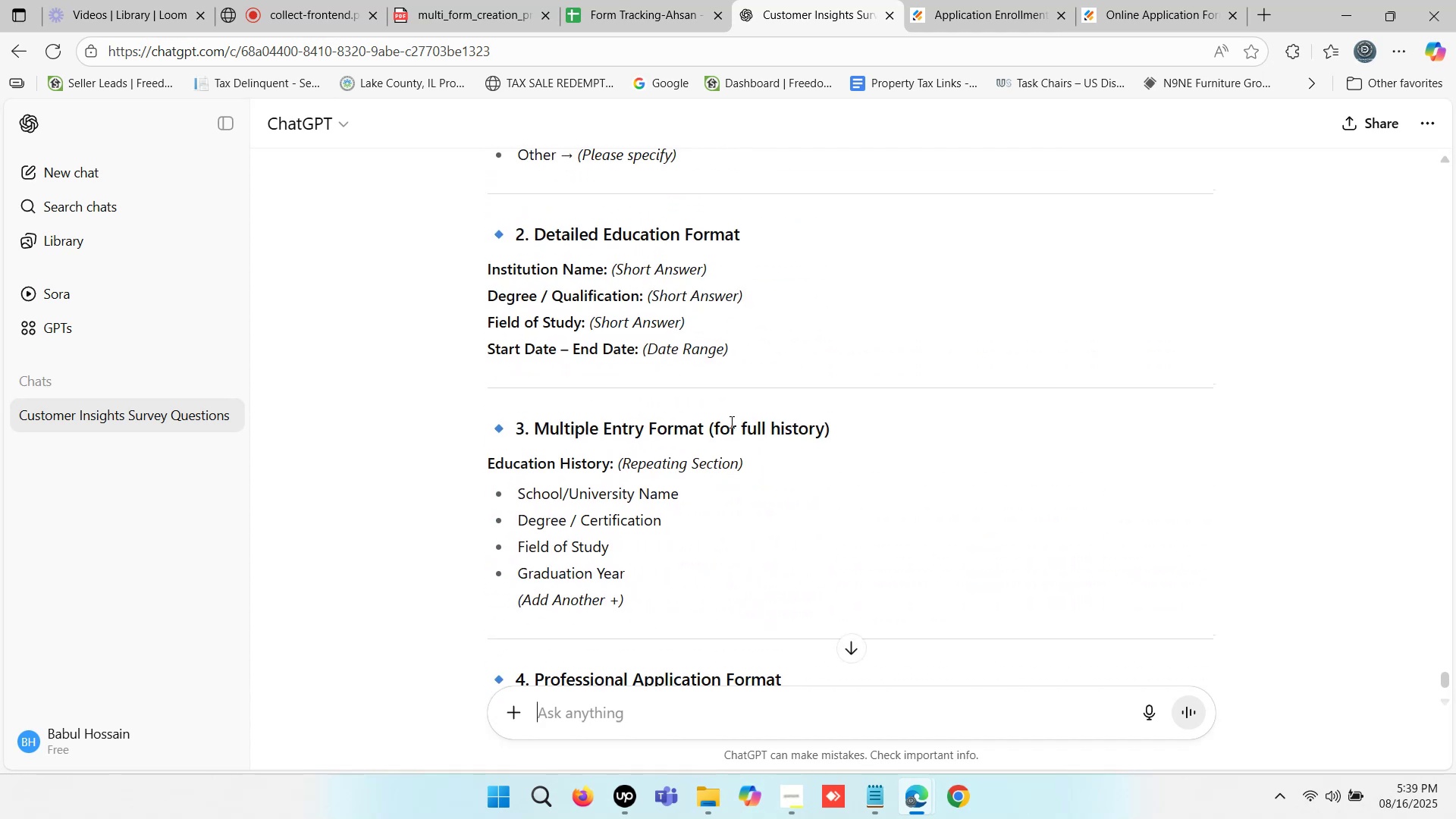 
left_click_drag(start_coordinate=[489, 469], to_coordinate=[613, 467])
 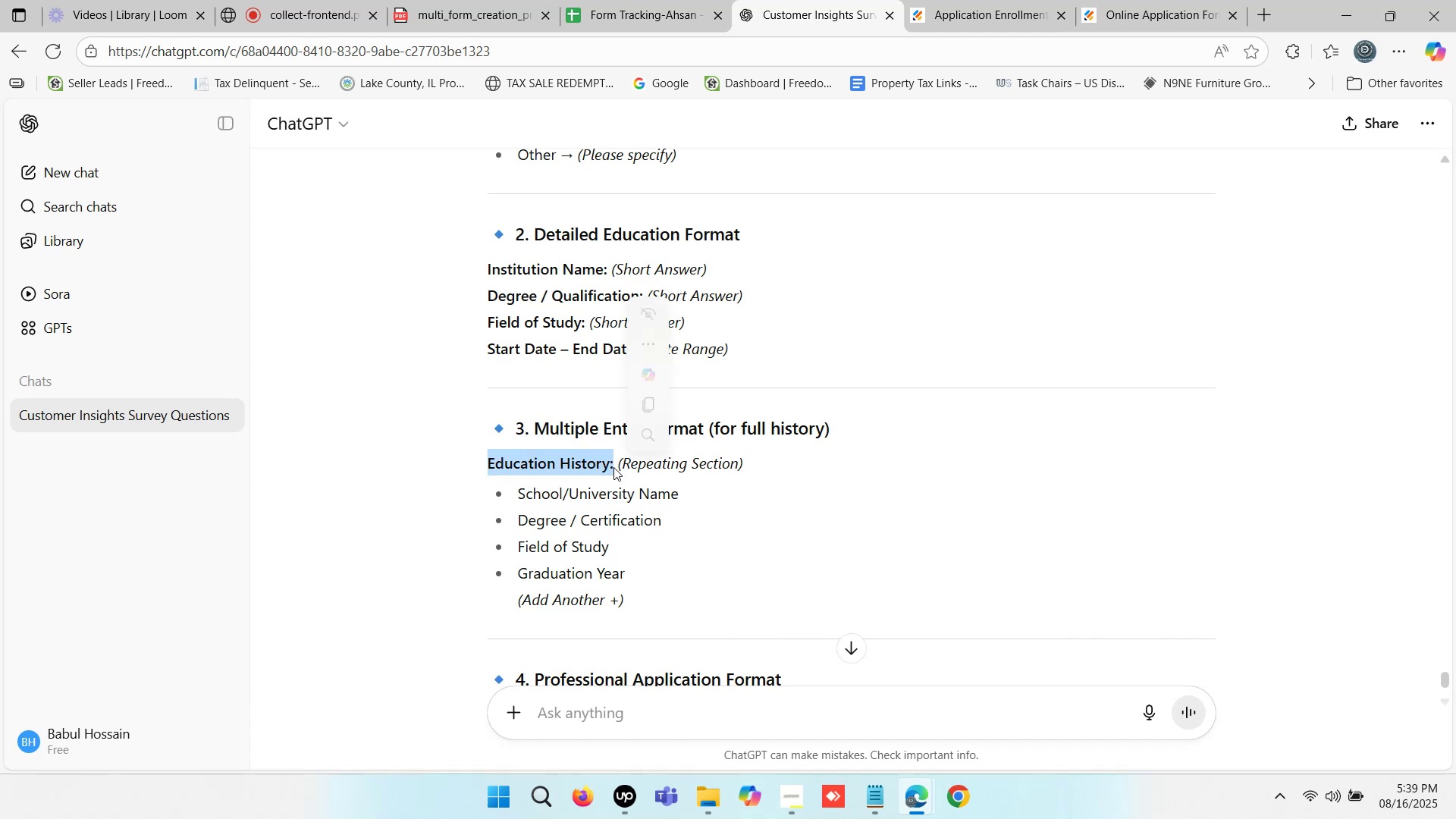 
key(Control+C)
 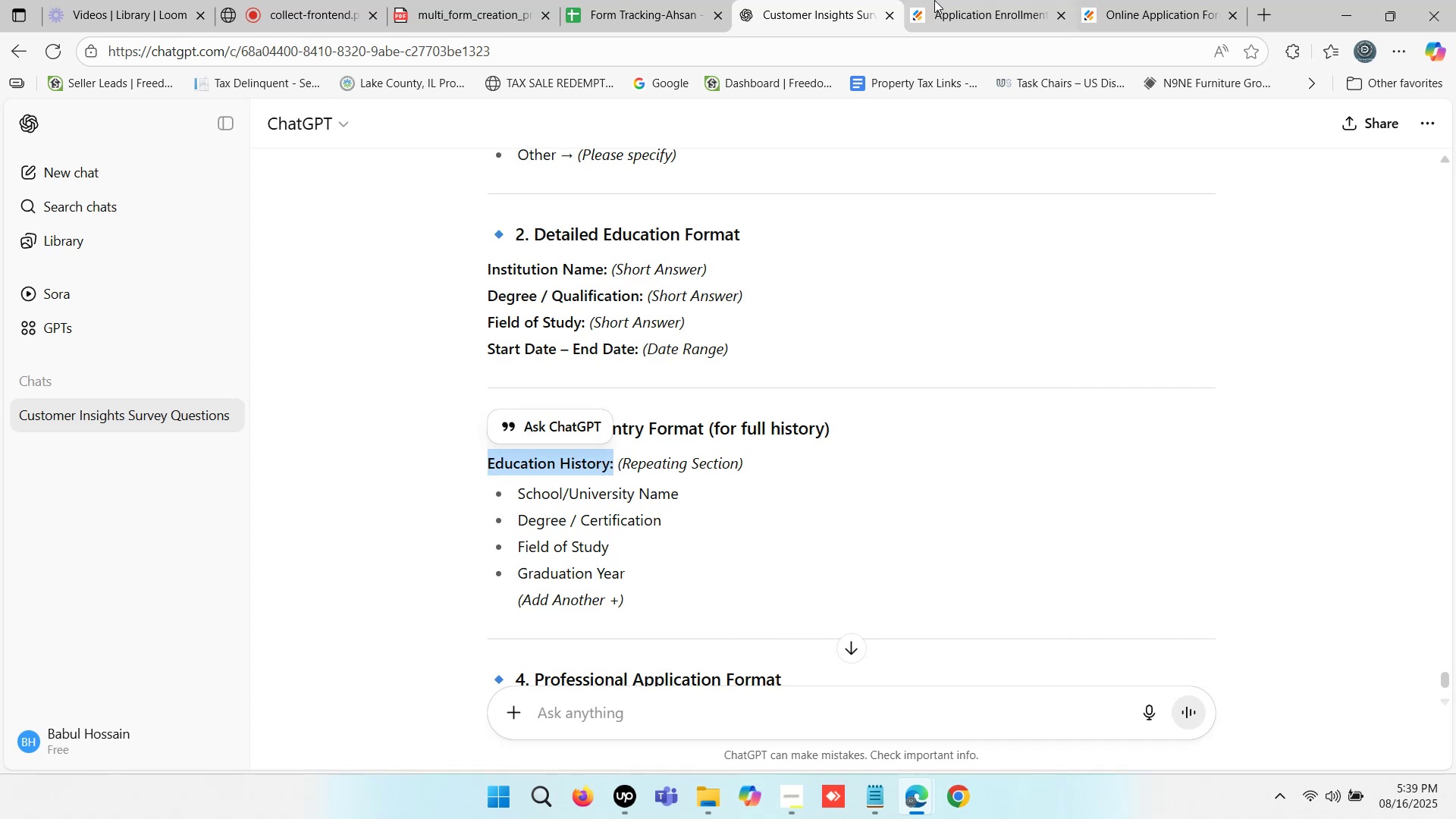 
left_click([934, 0])
 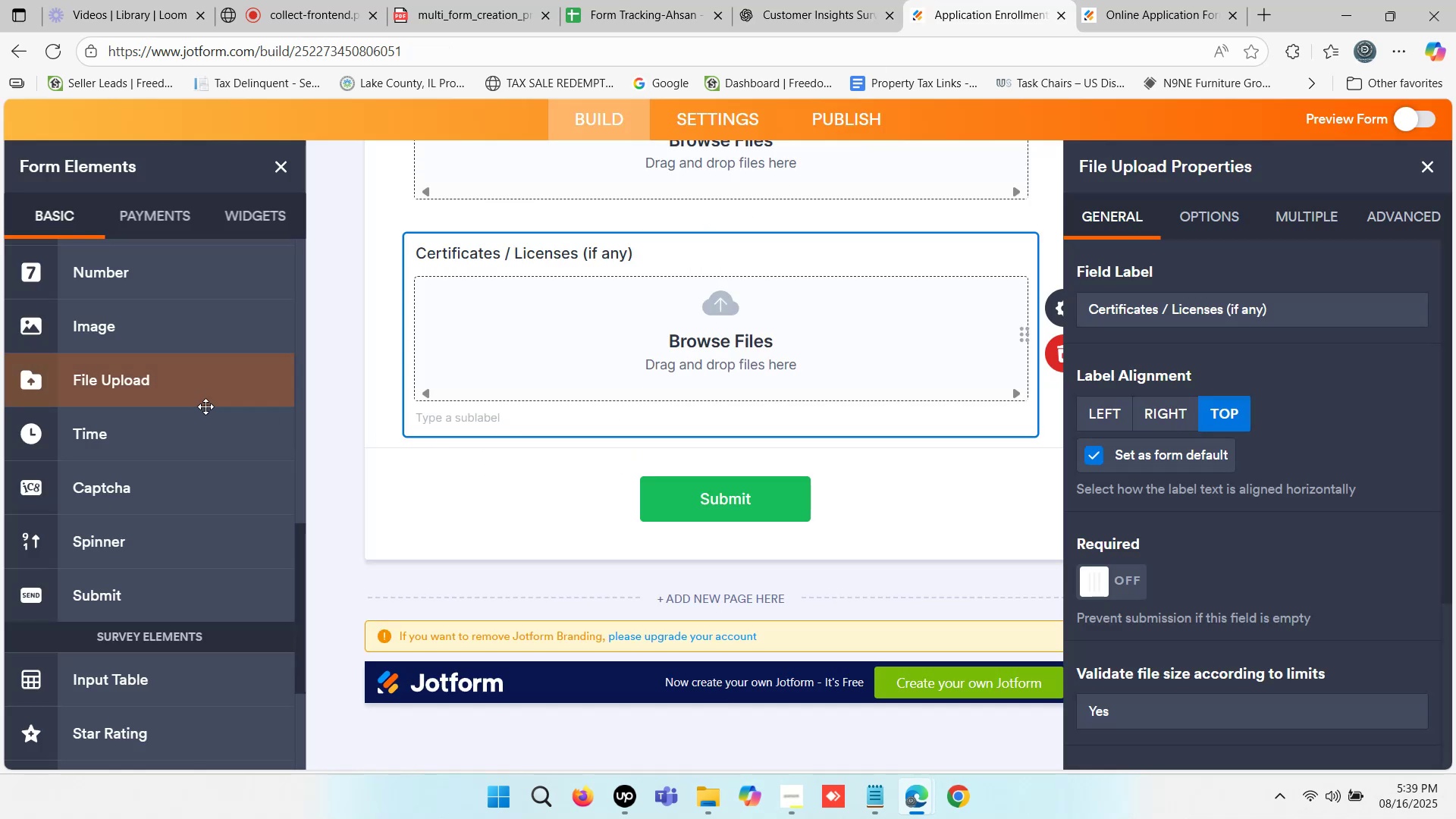 
scroll: coordinate [154, 447], scroll_direction: up, amount: 2.0
 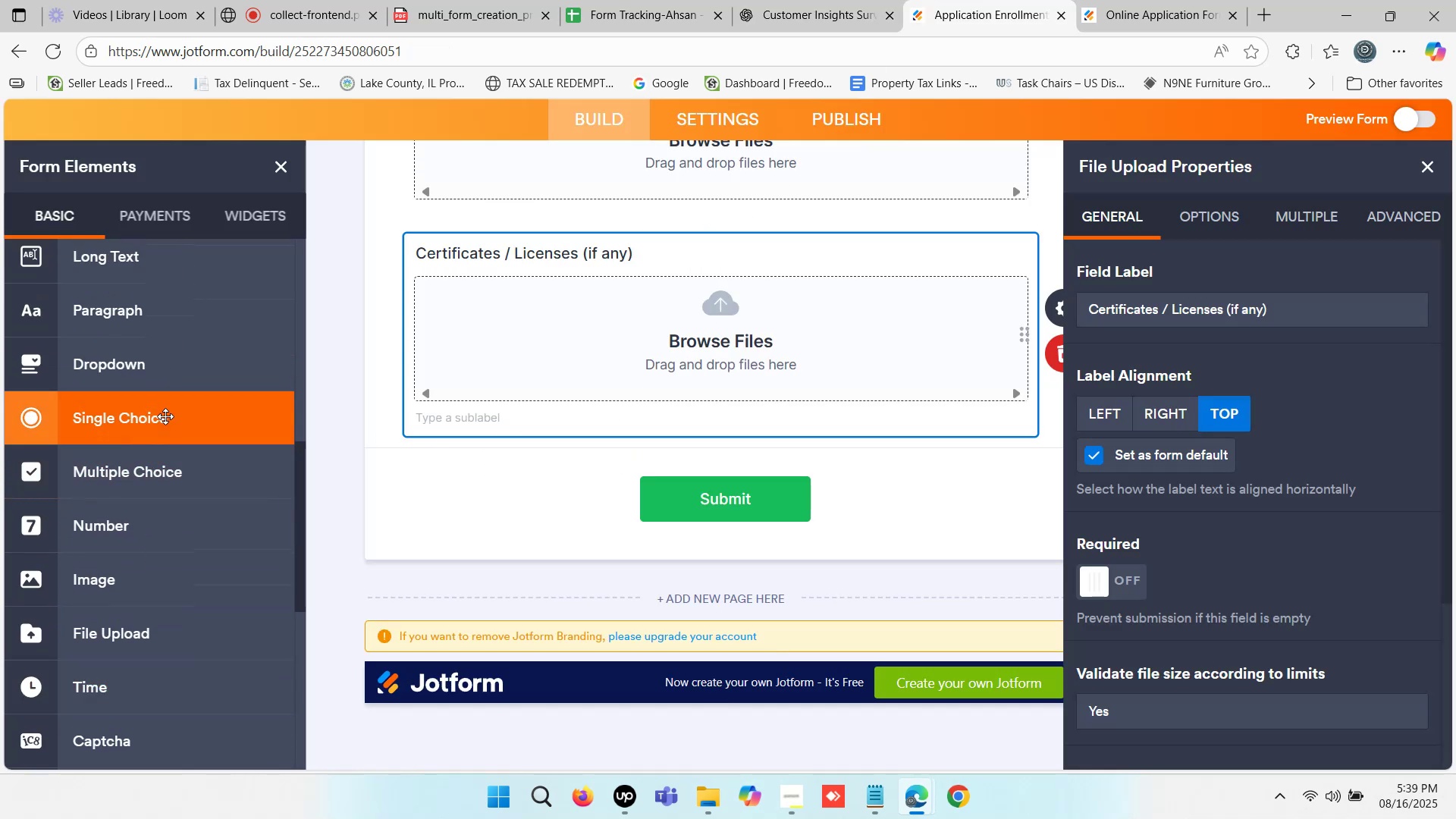 
left_click_drag(start_coordinate=[165, 416], to_coordinate=[187, 411])
 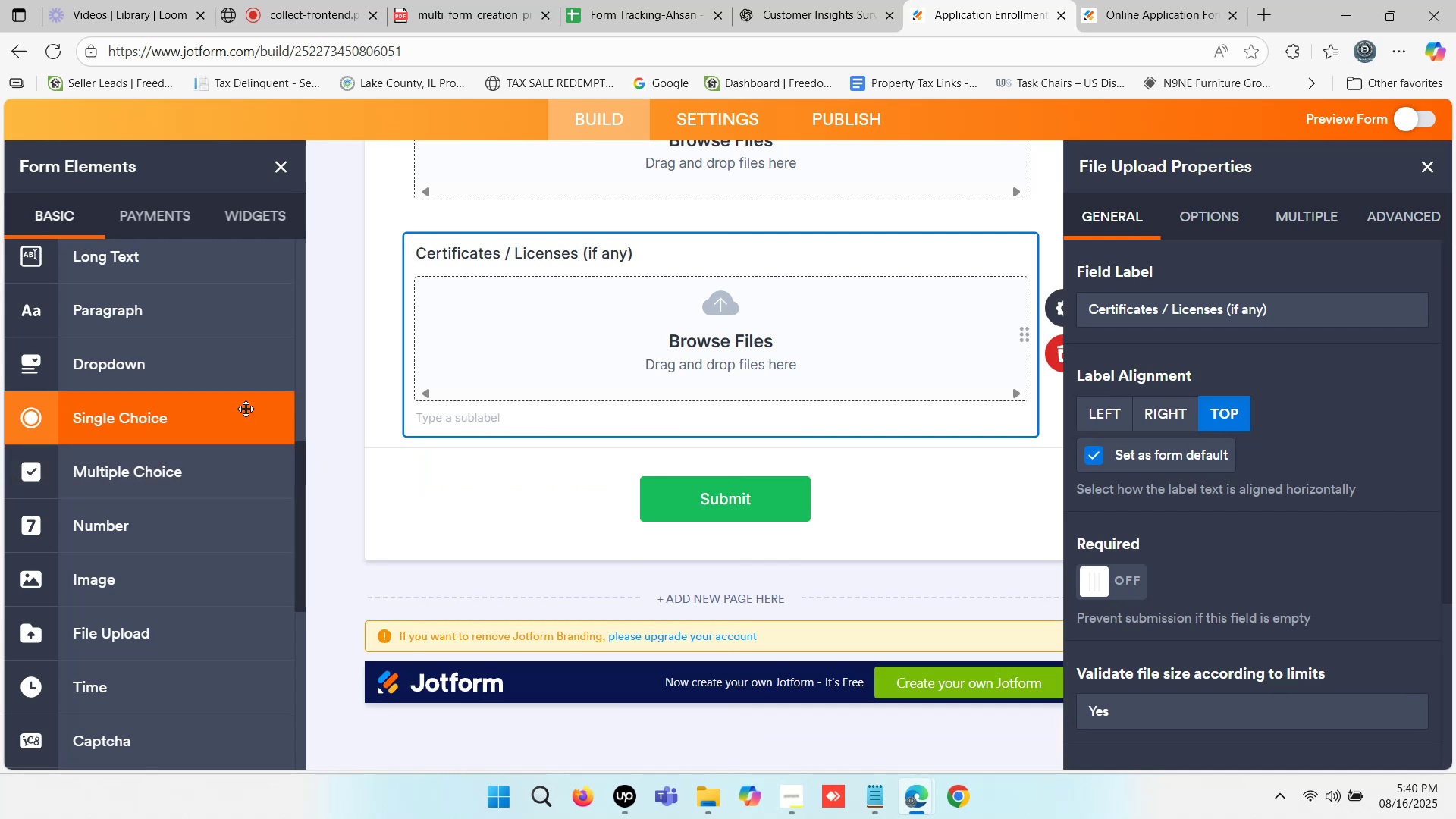 
scroll: coordinate [246, 406], scroll_direction: up, amount: 2.0
 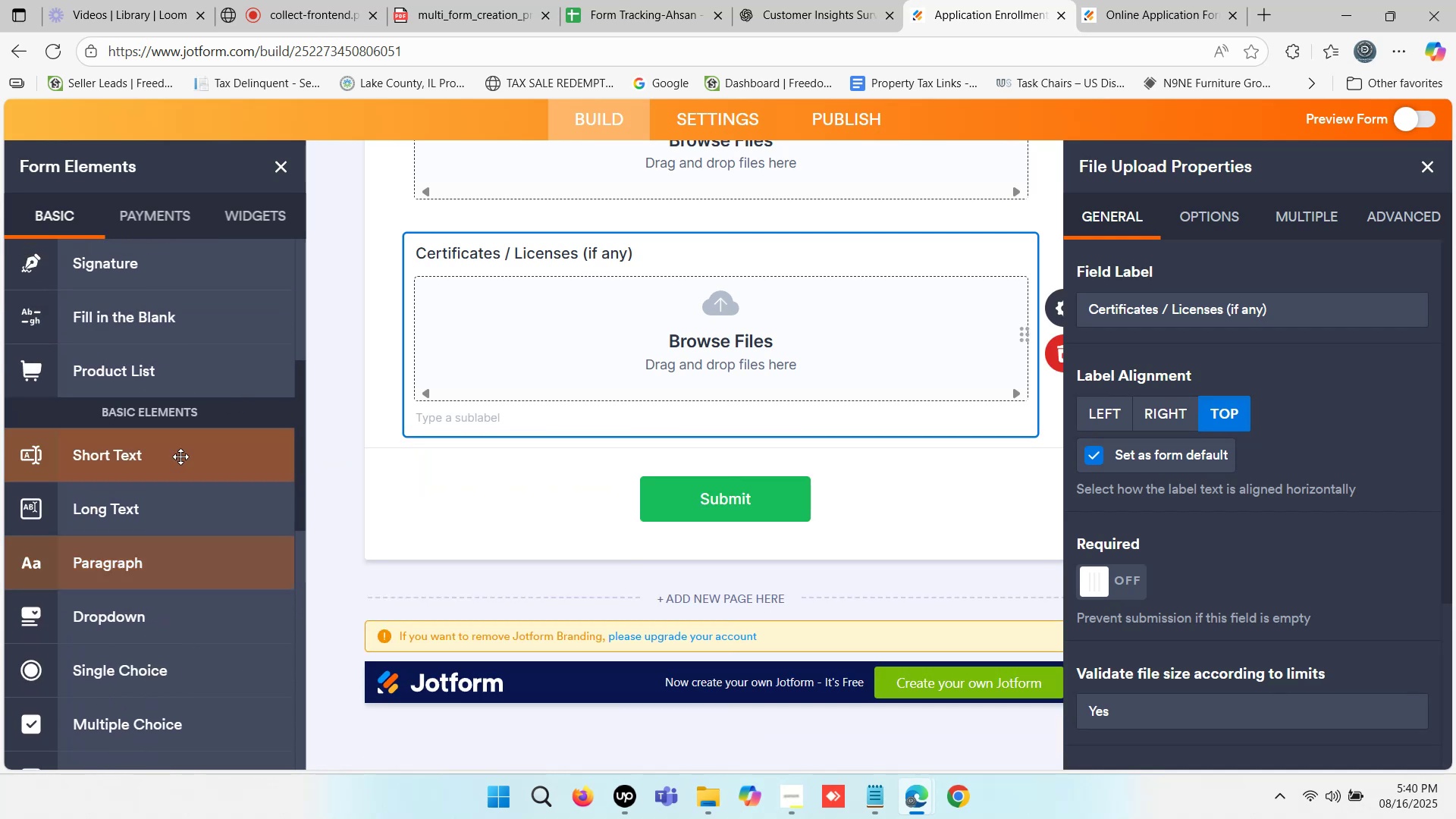 
left_click_drag(start_coordinate=[168, 457], to_coordinate=[621, 456])
 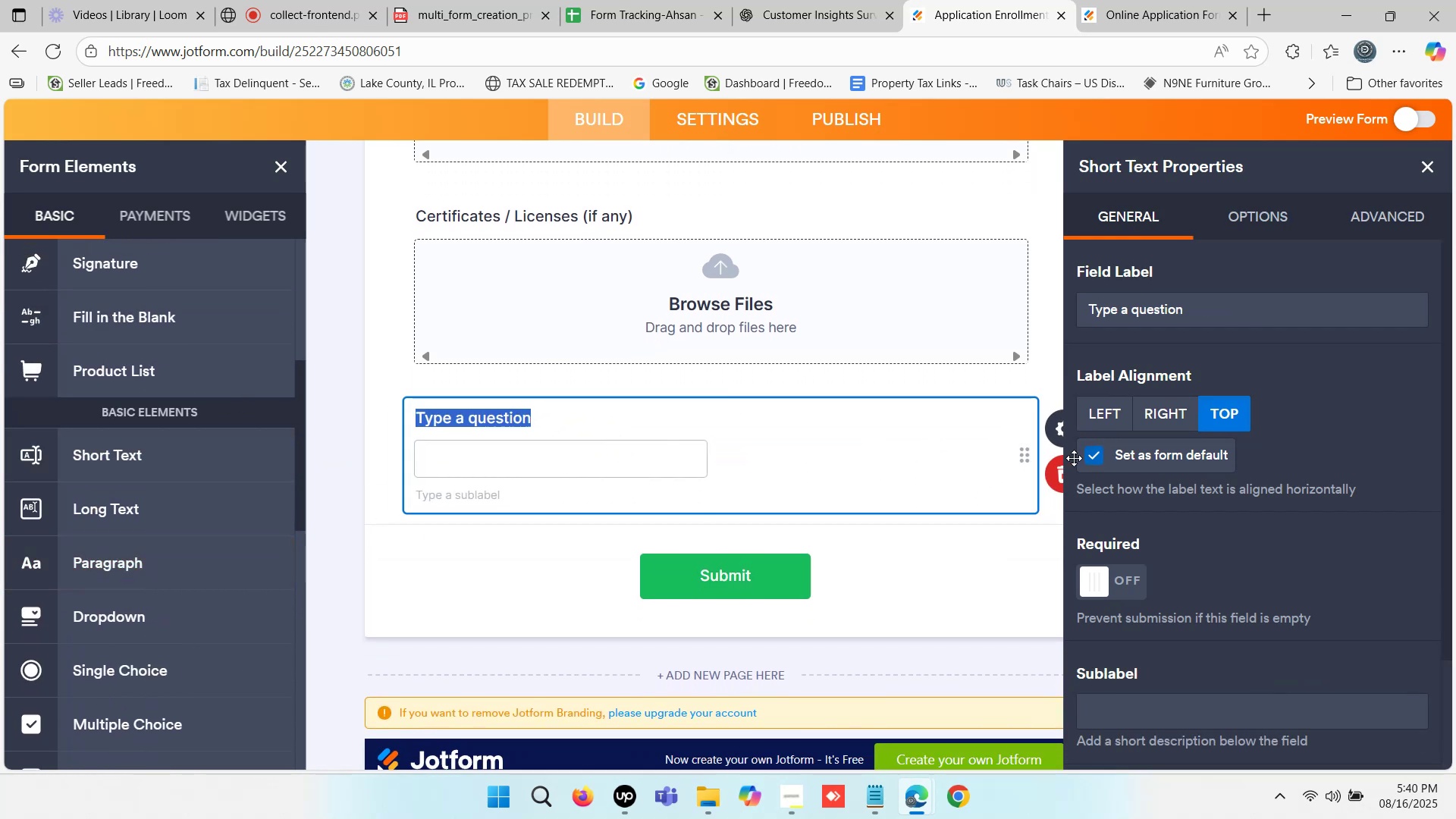 
left_click([1054, 472])
 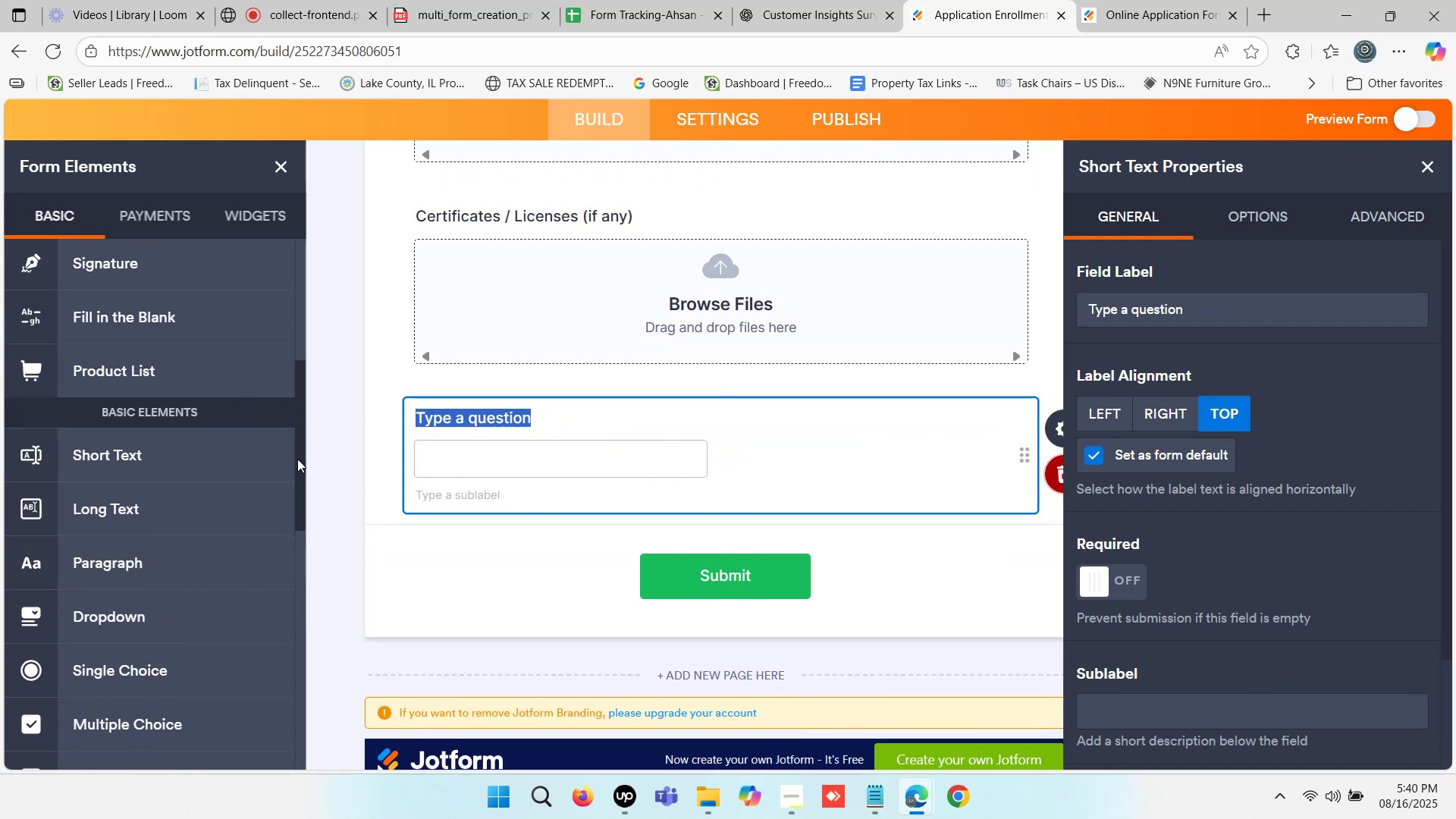 
scroll: coordinate [197, 379], scroll_direction: up, amount: 13.0
 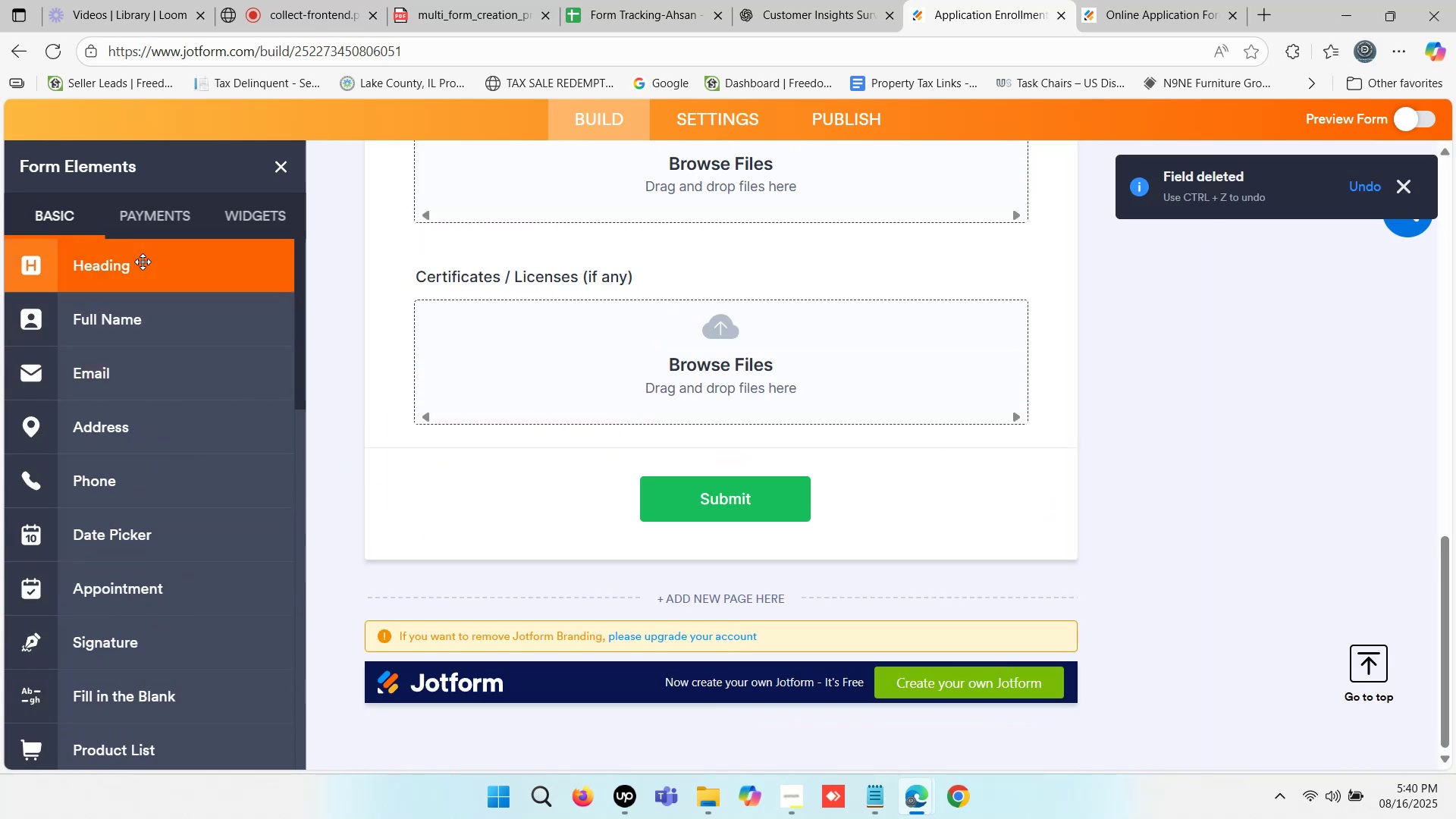 
left_click([143, 262])
 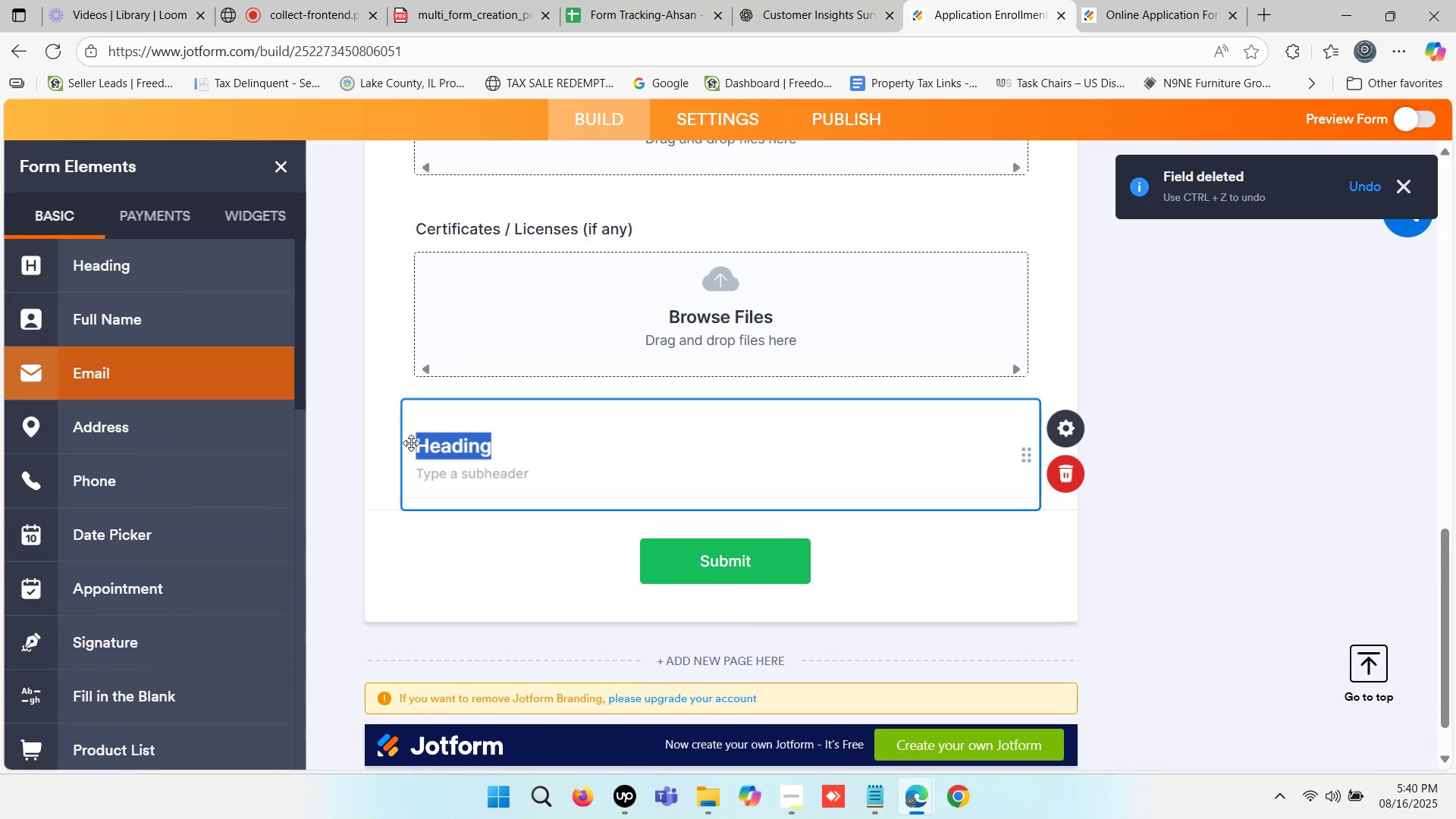 
key(Control+V)
 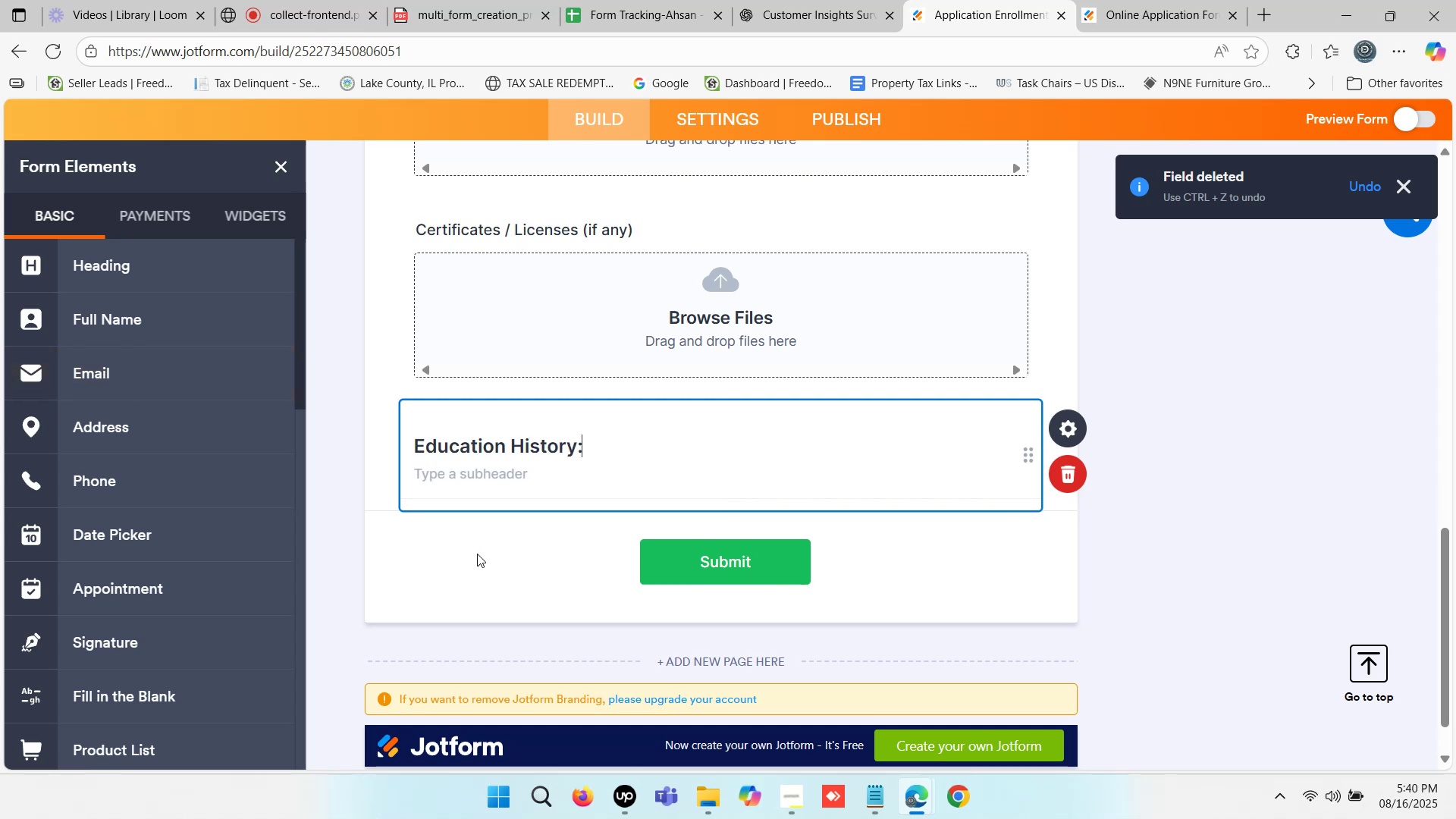 
left_click([477, 554])
 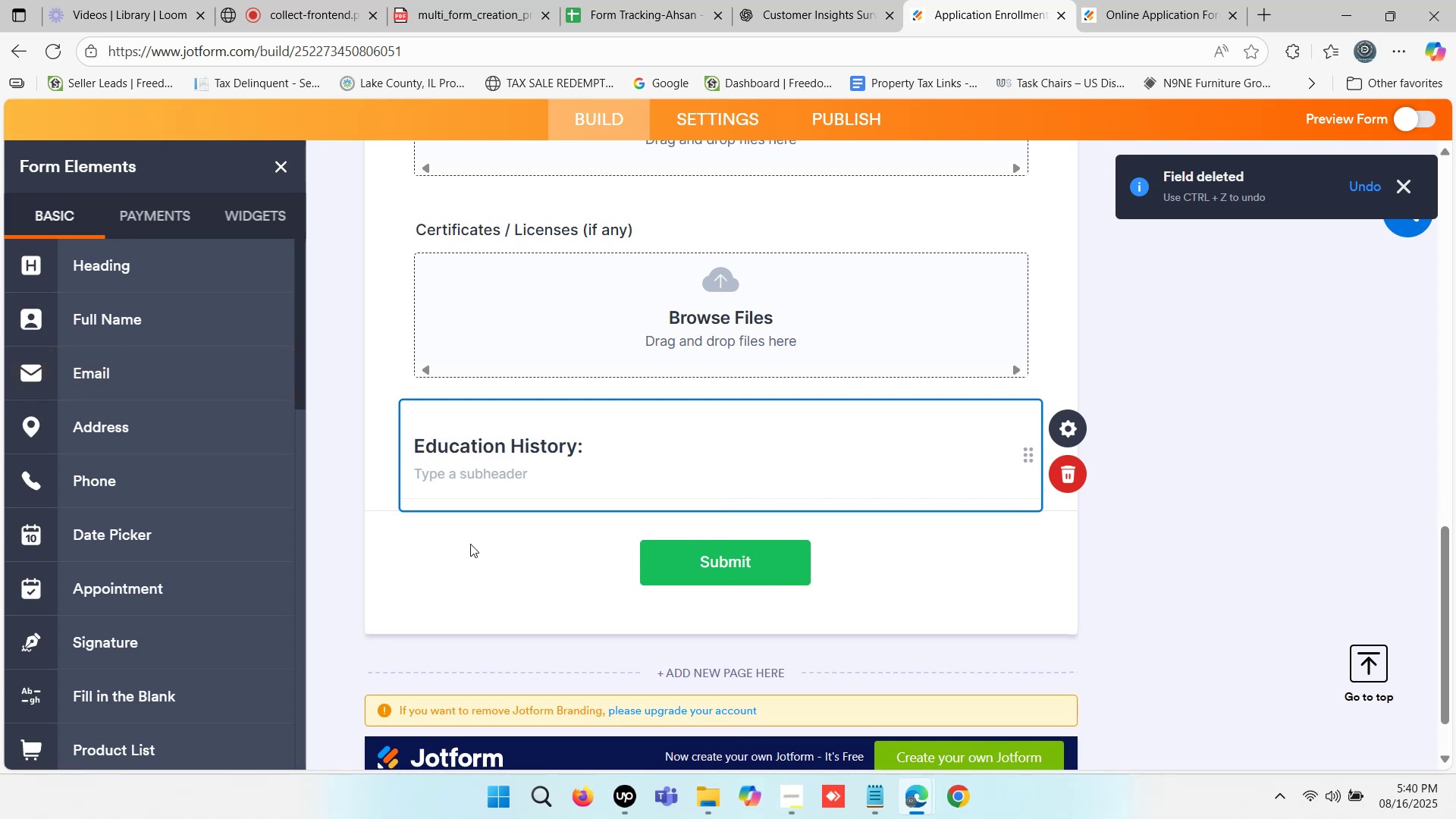 
scroll: coordinate [167, 464], scroll_direction: down, amount: 5.0
 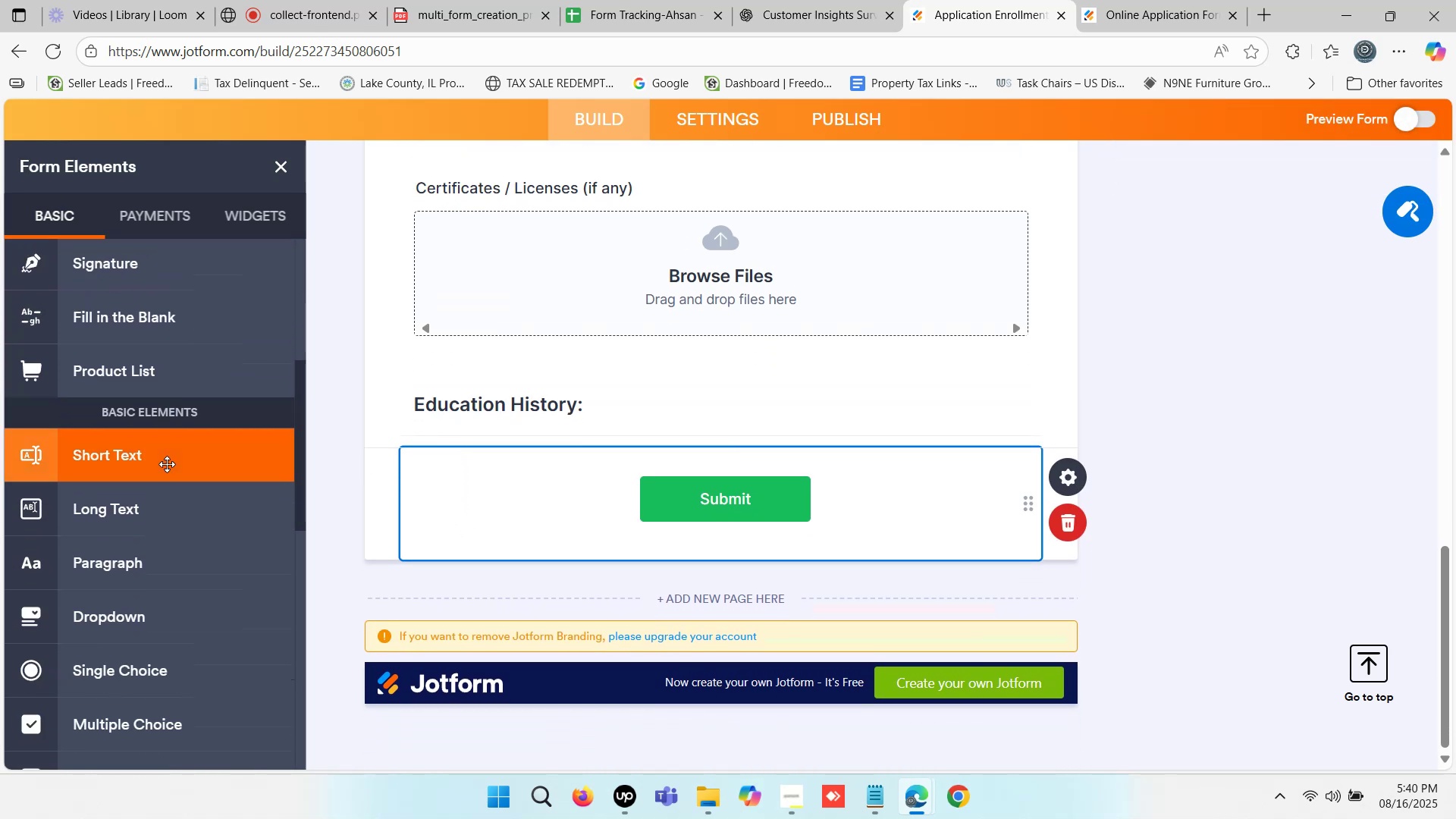 
left_click_drag(start_coordinate=[167, 464], to_coordinate=[613, 472])
 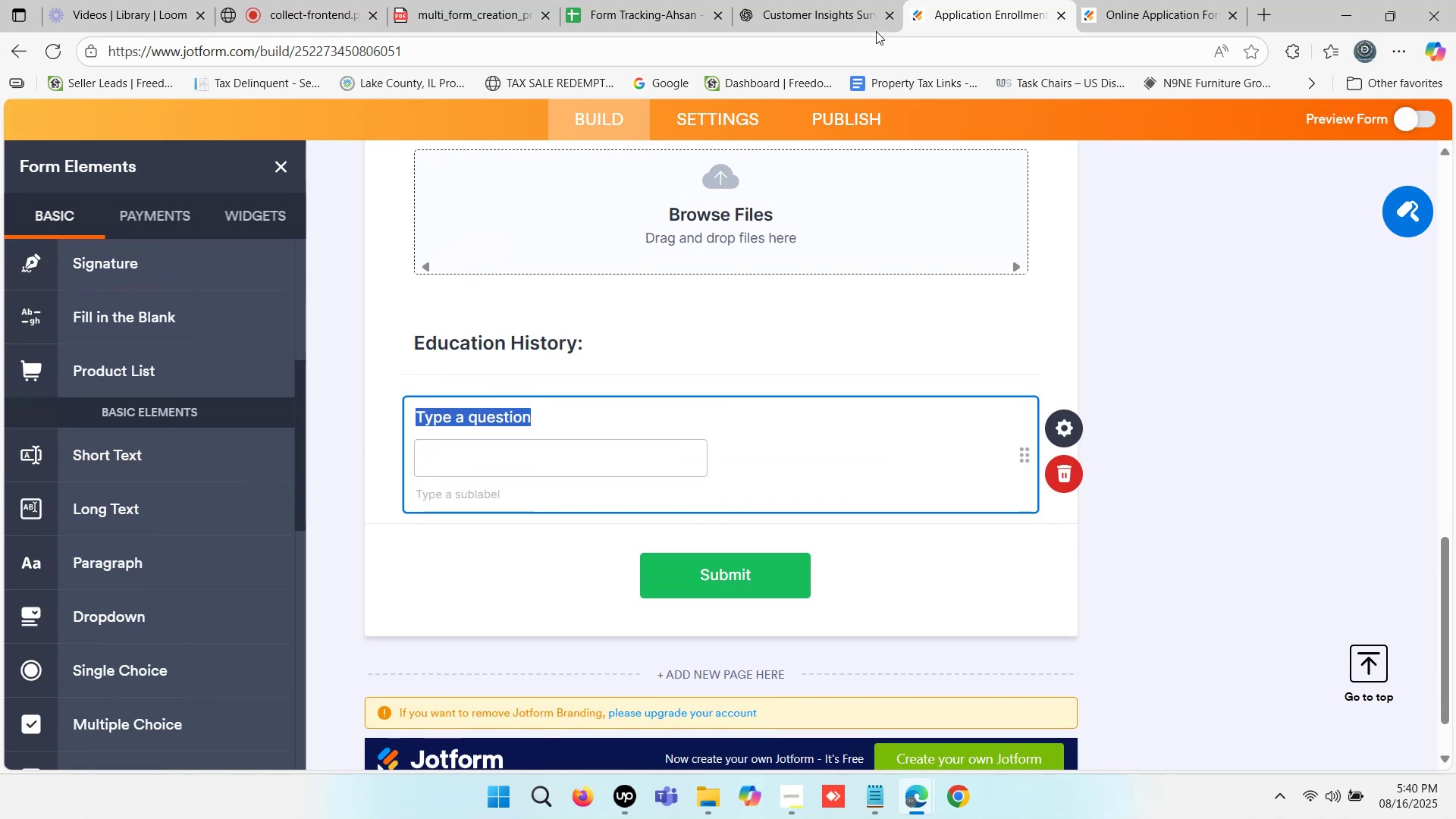 
left_click([821, 0])
 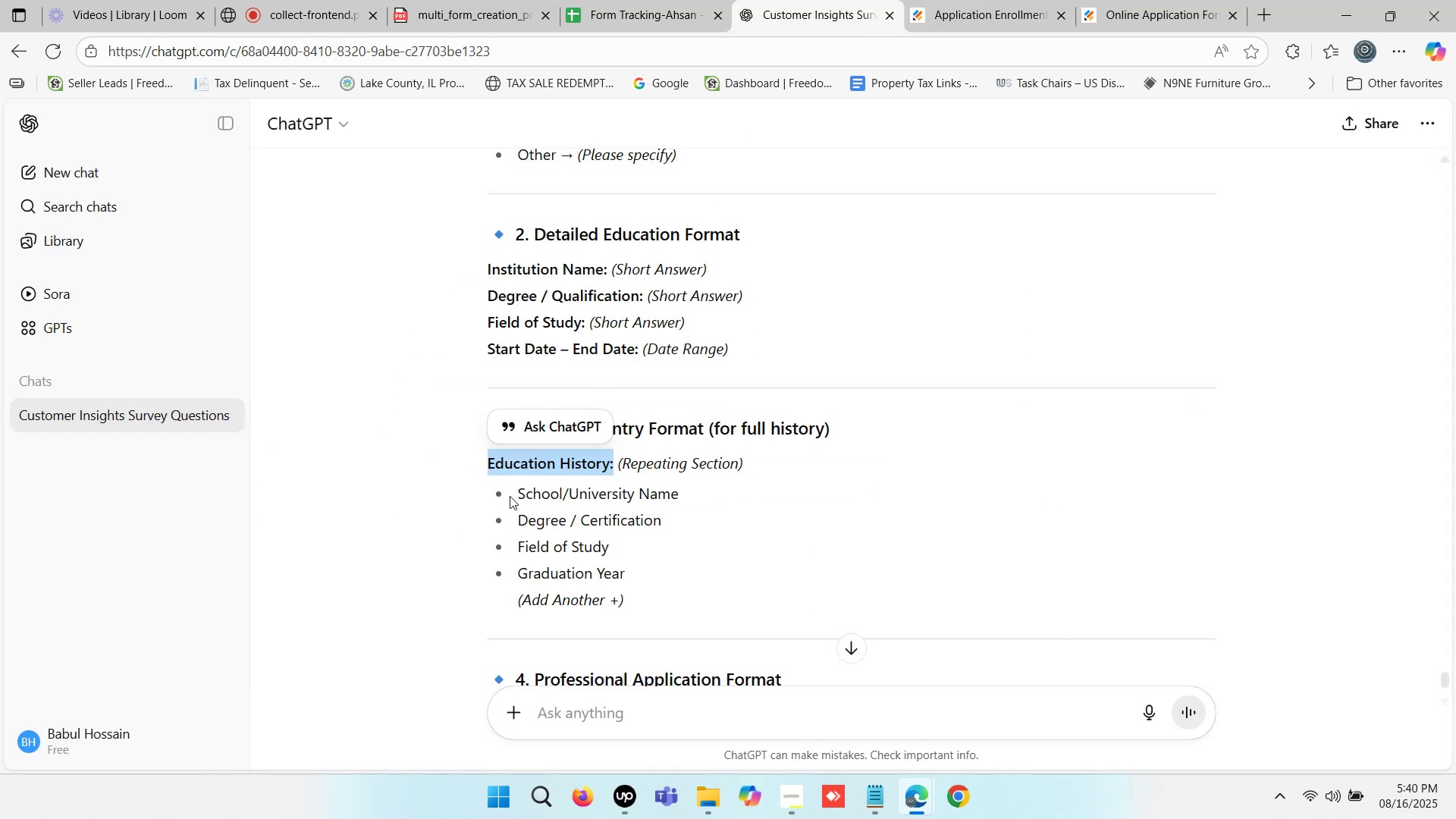 
left_click_drag(start_coordinate=[511, 495], to_coordinate=[676, 495])
 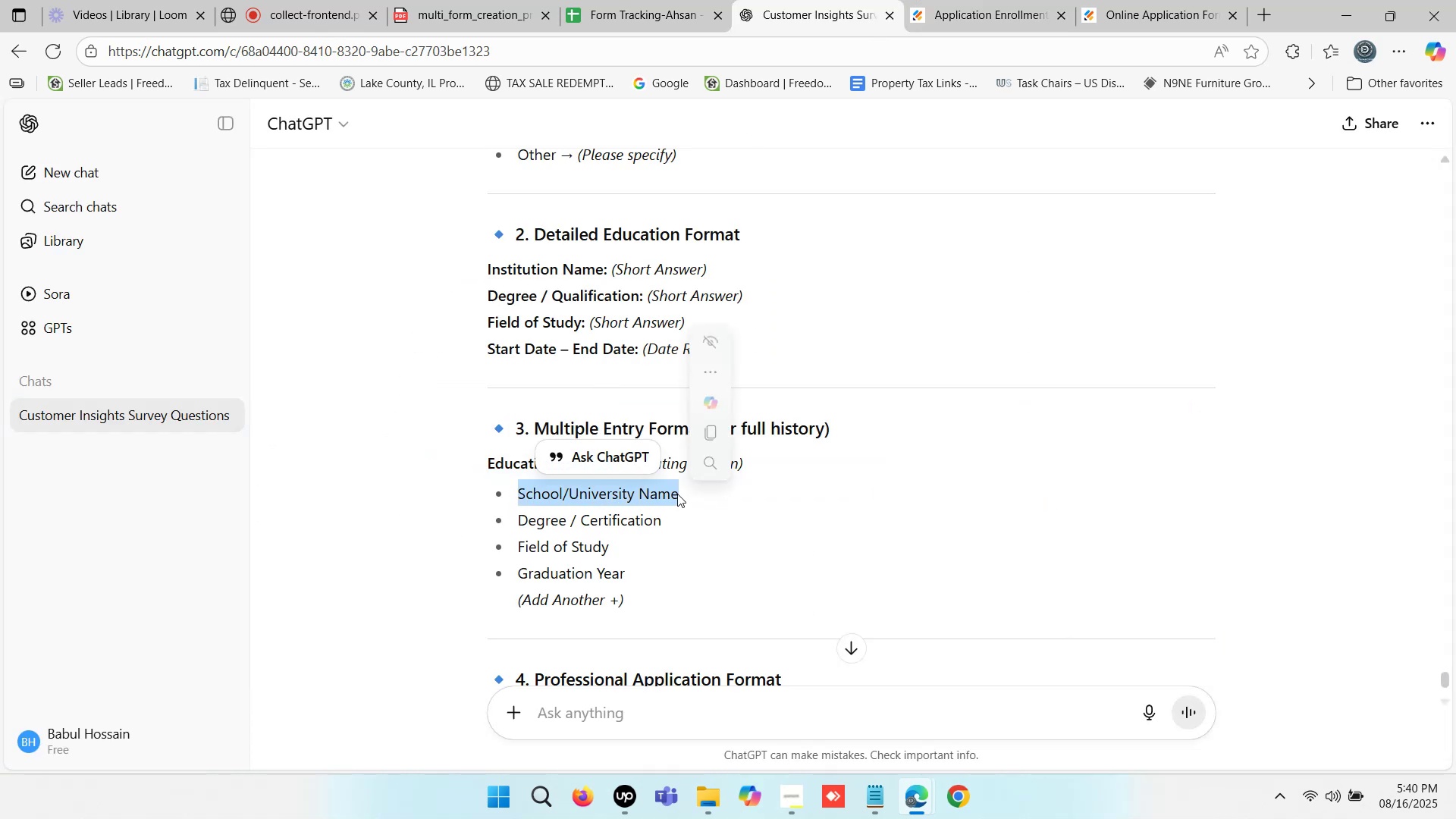 
key(Control+C)
 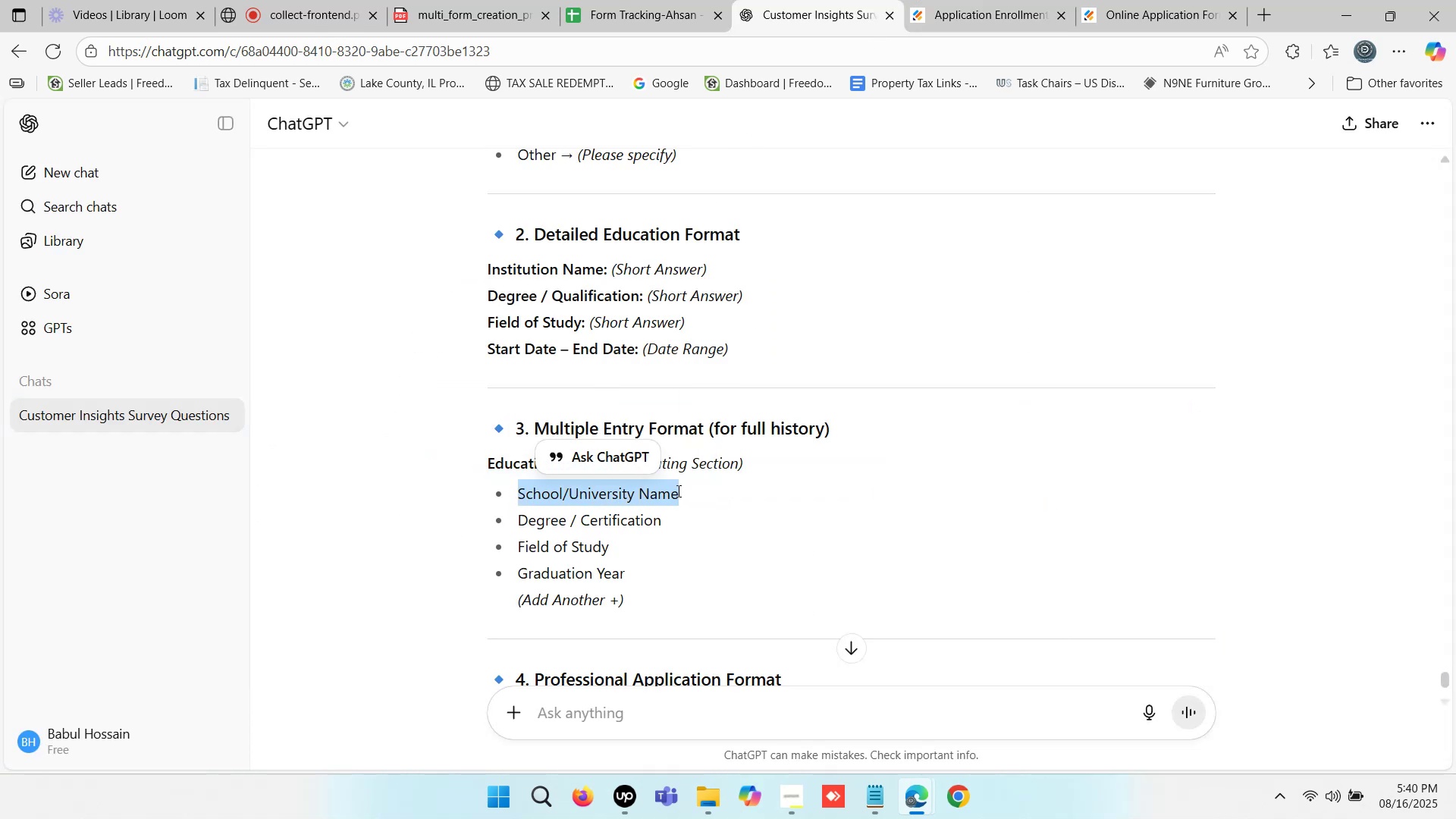 
key(Control+C)
 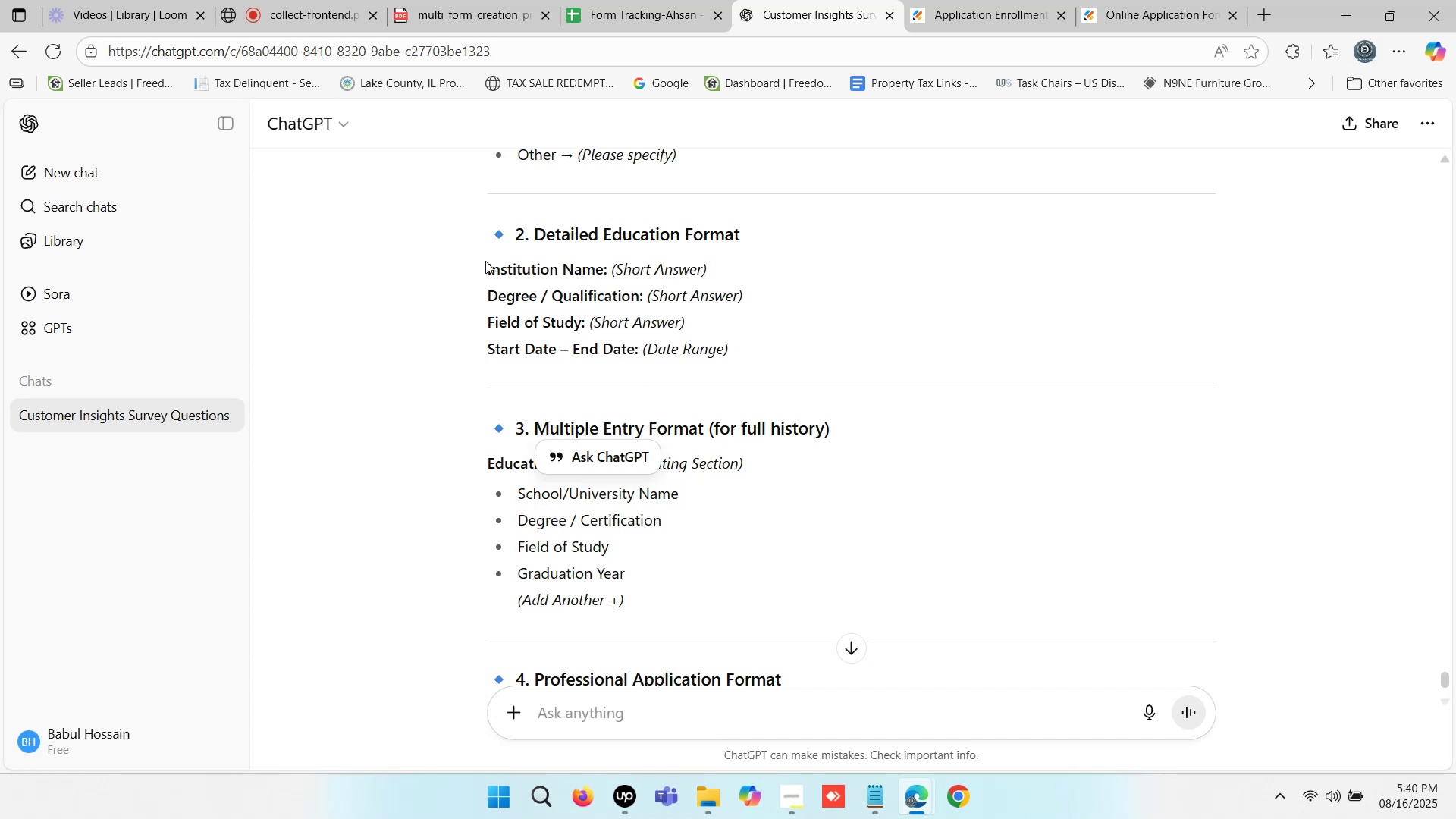 
left_click([485, 261])
 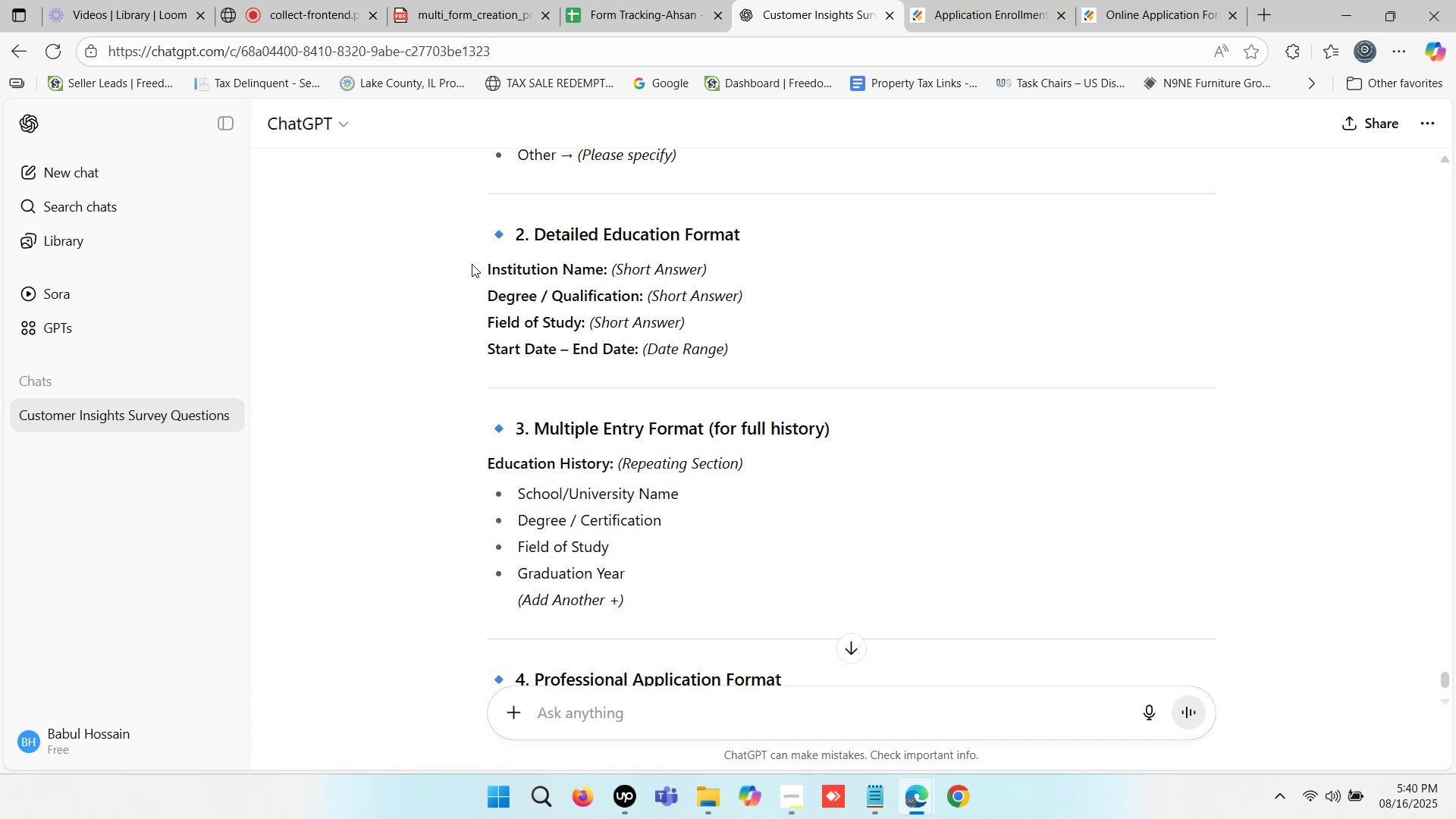 
left_click_drag(start_coordinate=[479, 264], to_coordinate=[608, 268])
 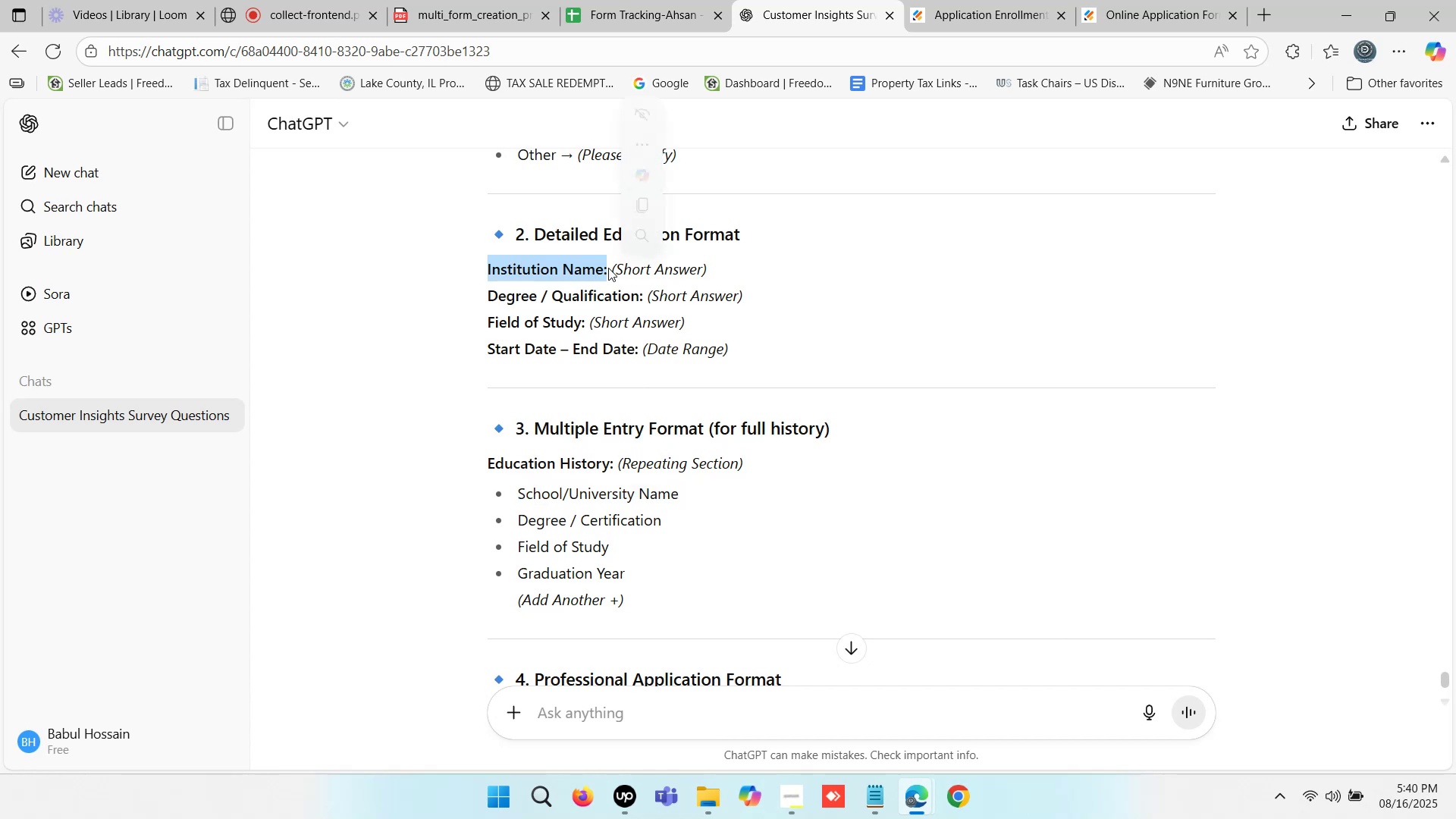 
key(Control+ControlLeft)
 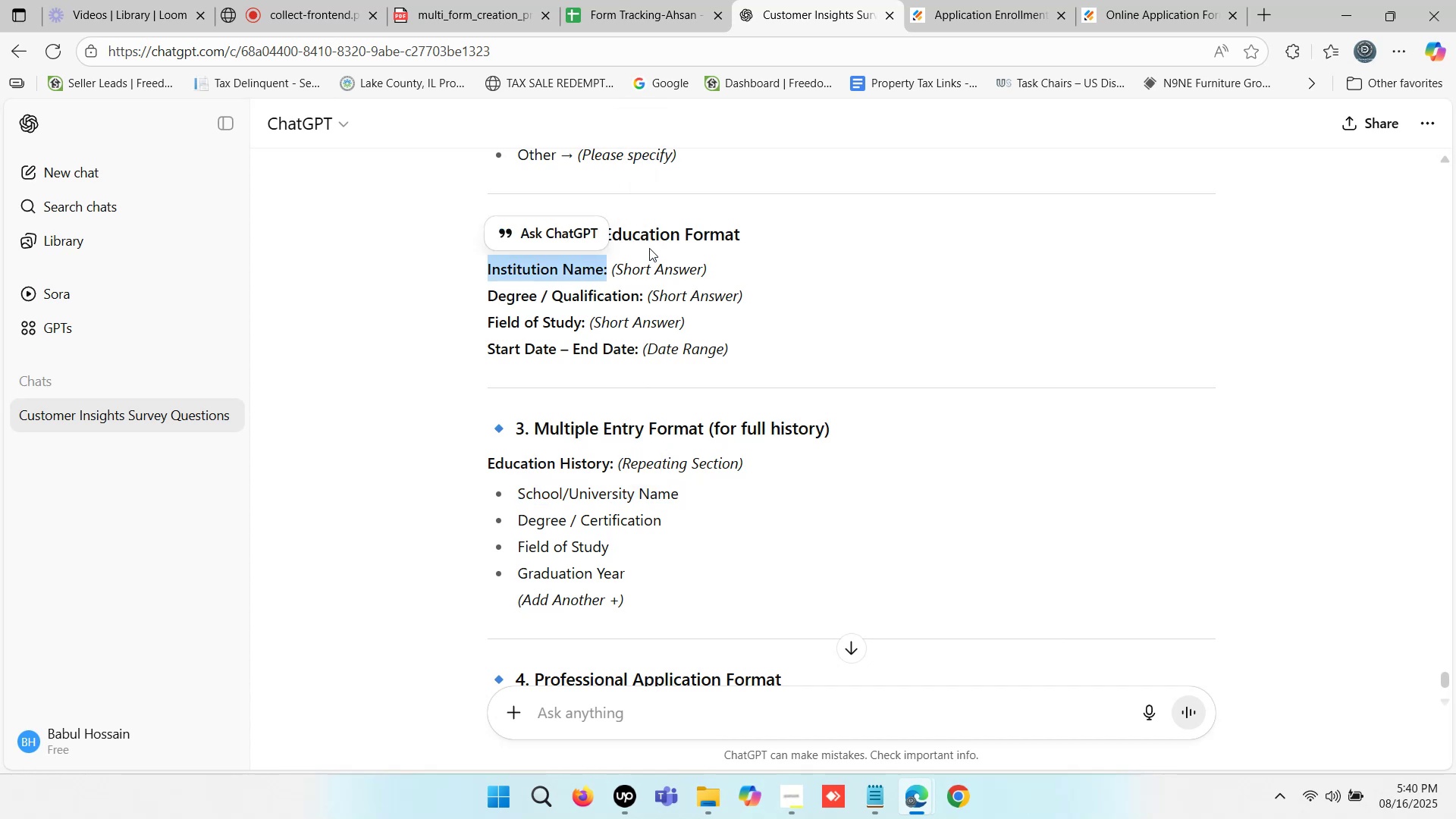 
key(Control+C)
 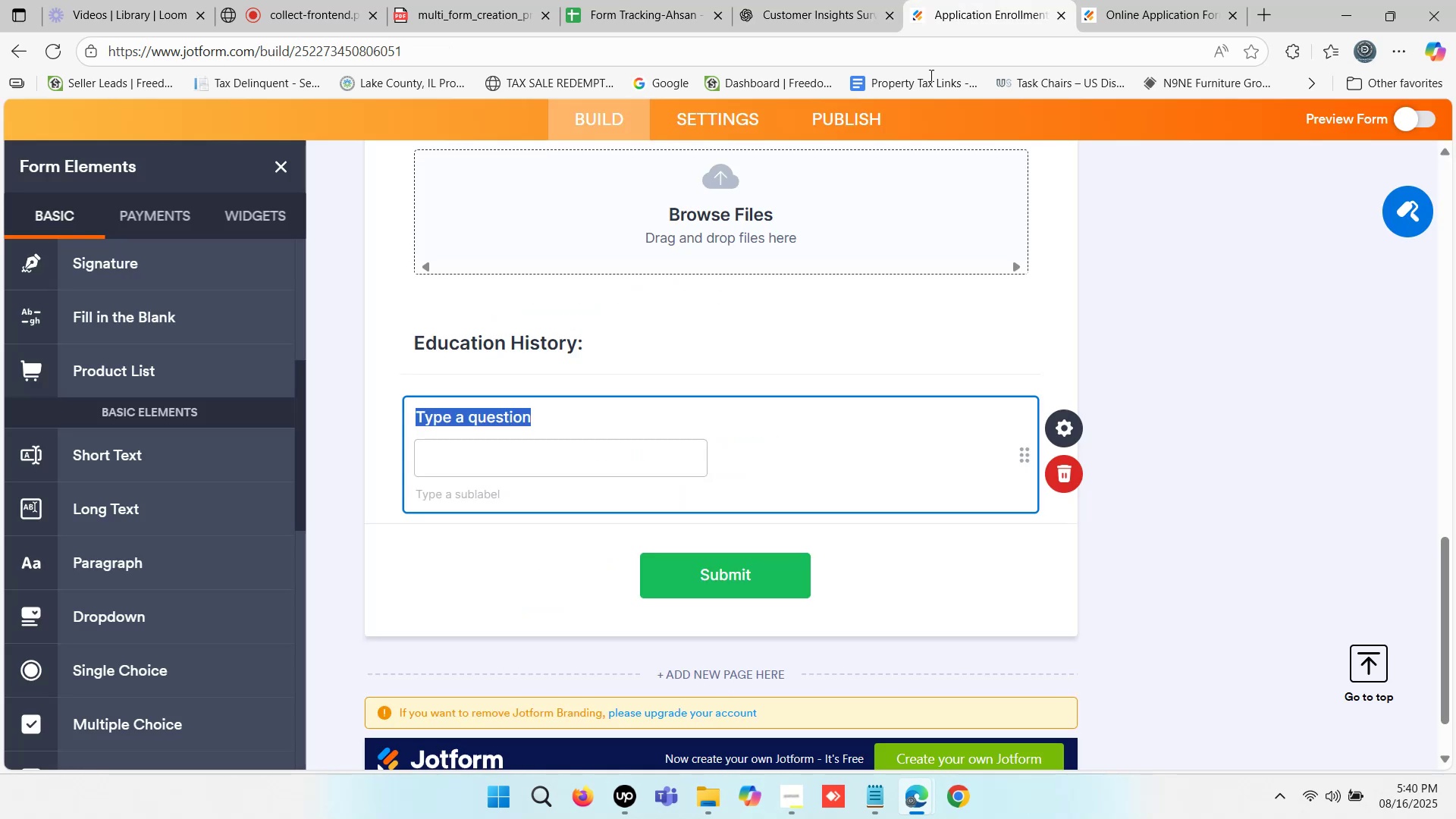 
key(Control+ControlLeft)
 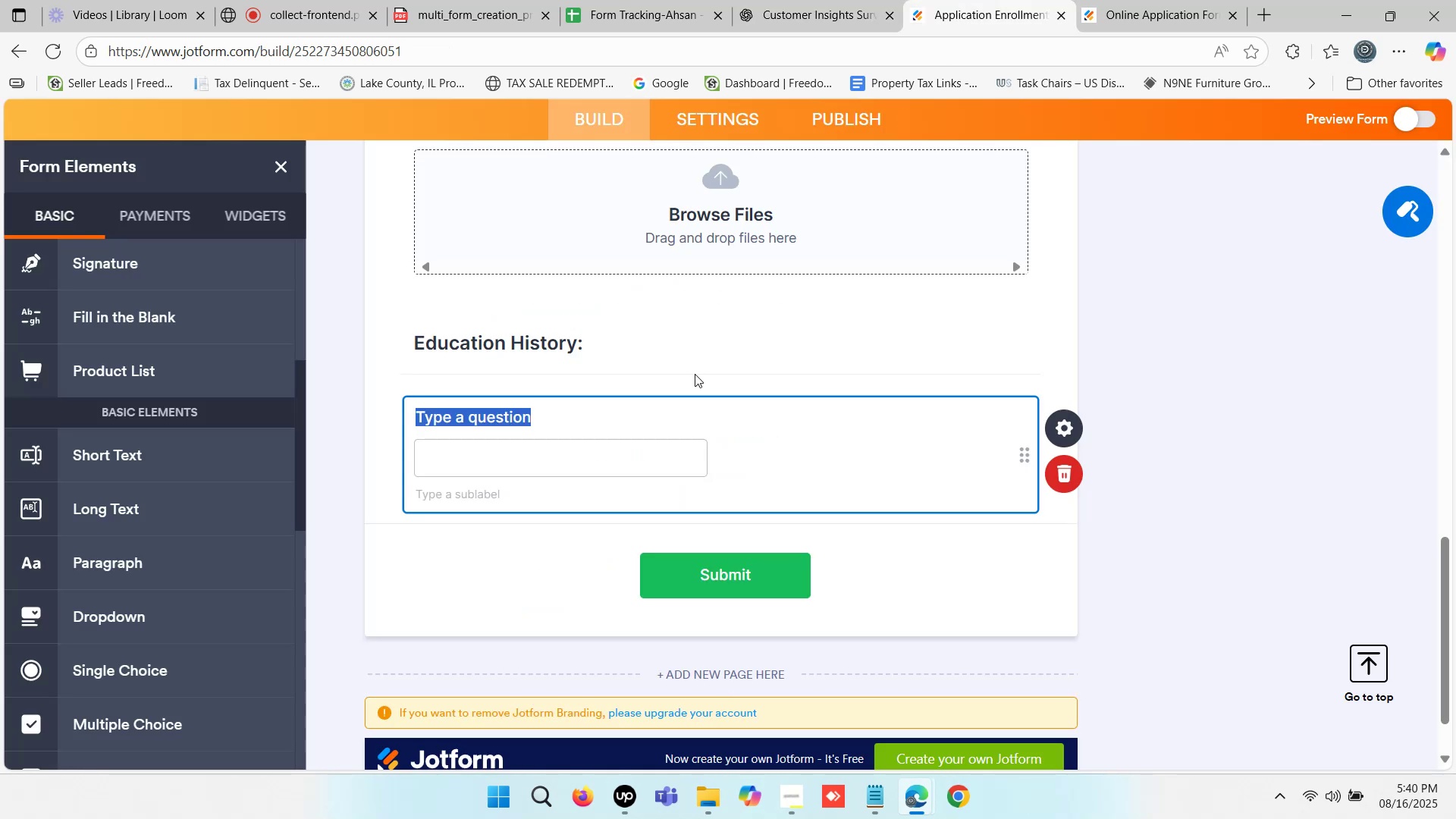 
key(Control+V)
 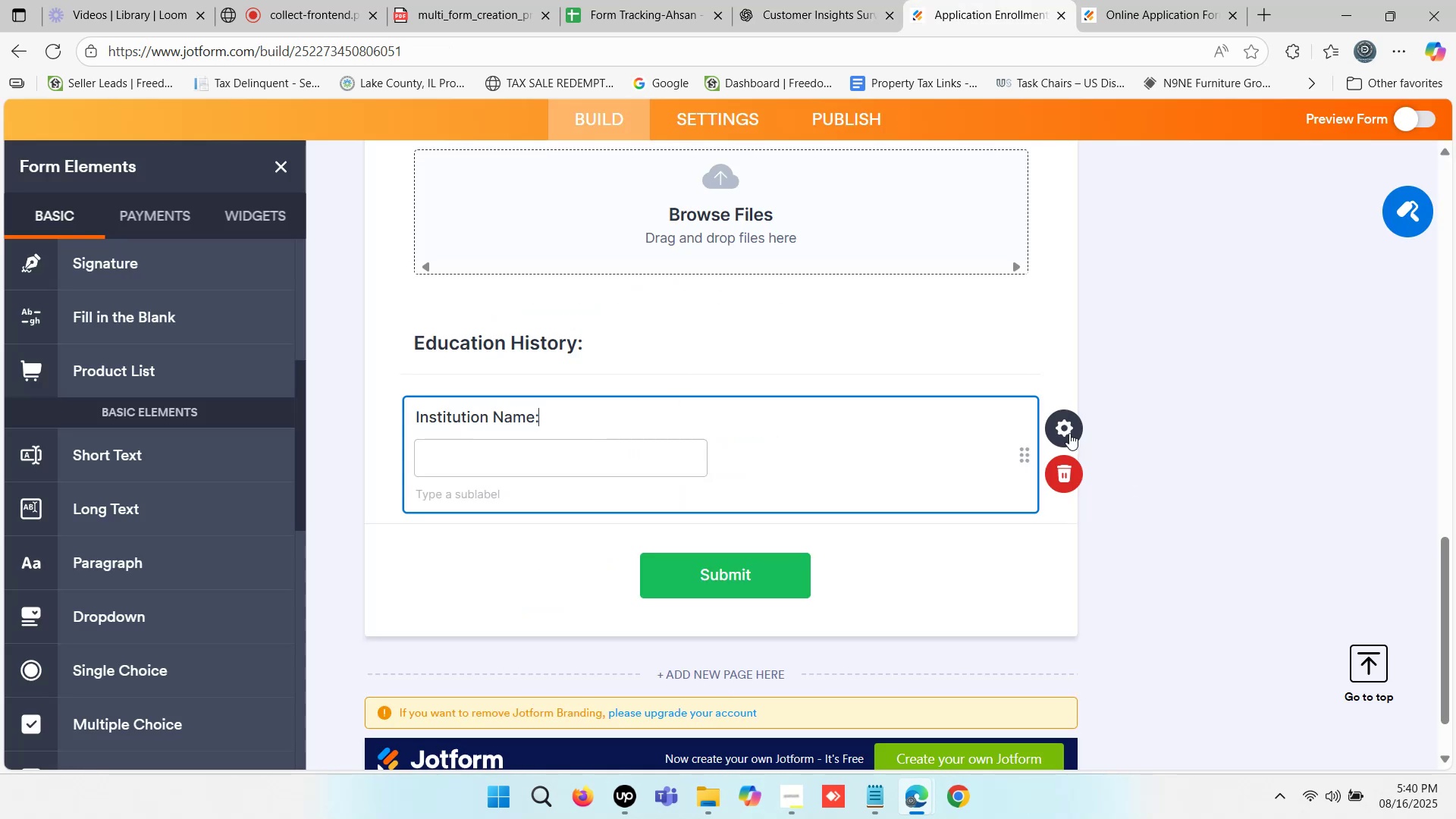 
left_click([1063, 425])
 